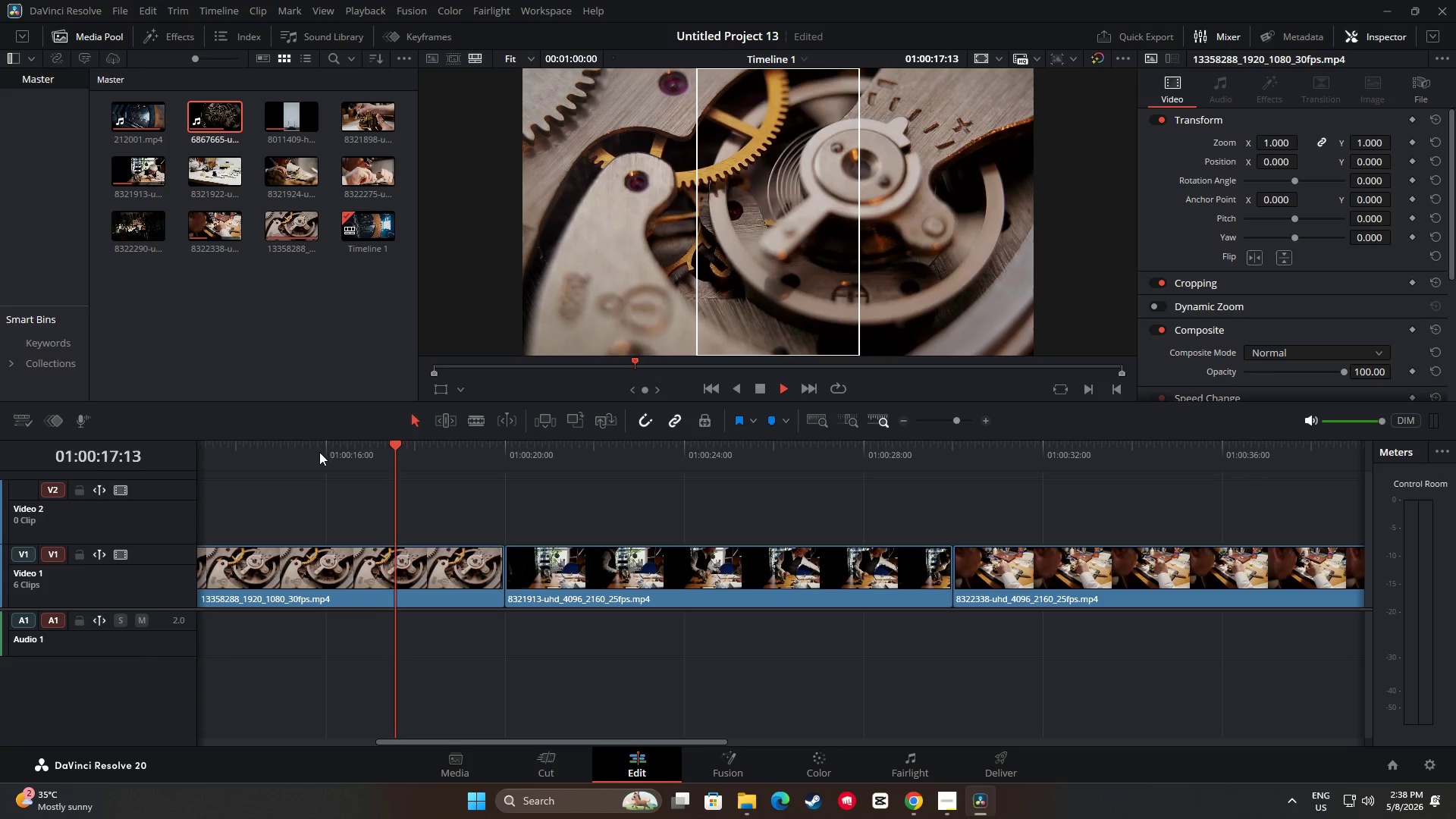 
left_click_drag(start_coordinate=[395, 462], to_coordinate=[466, 460])
 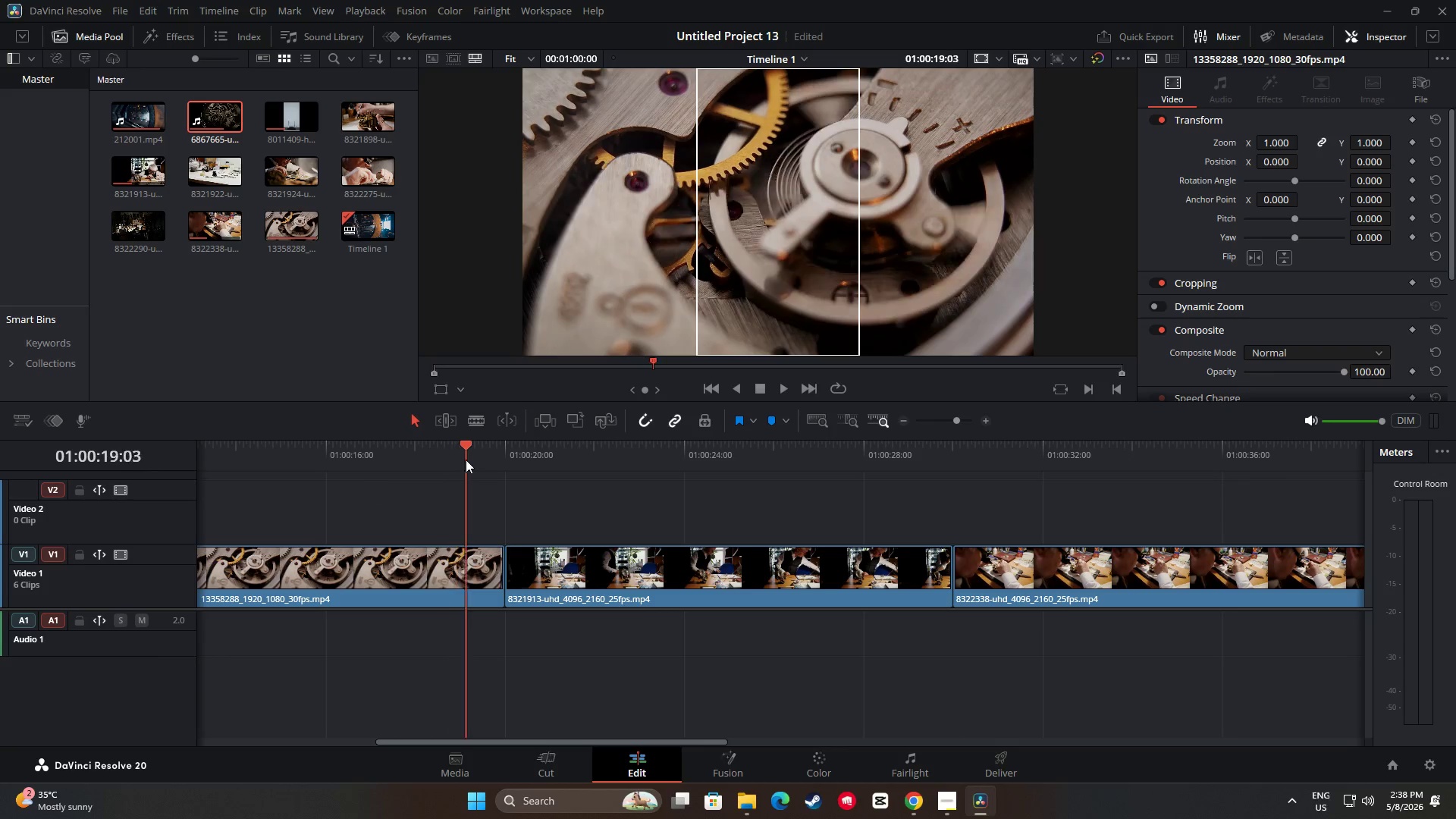 
key(Space)
 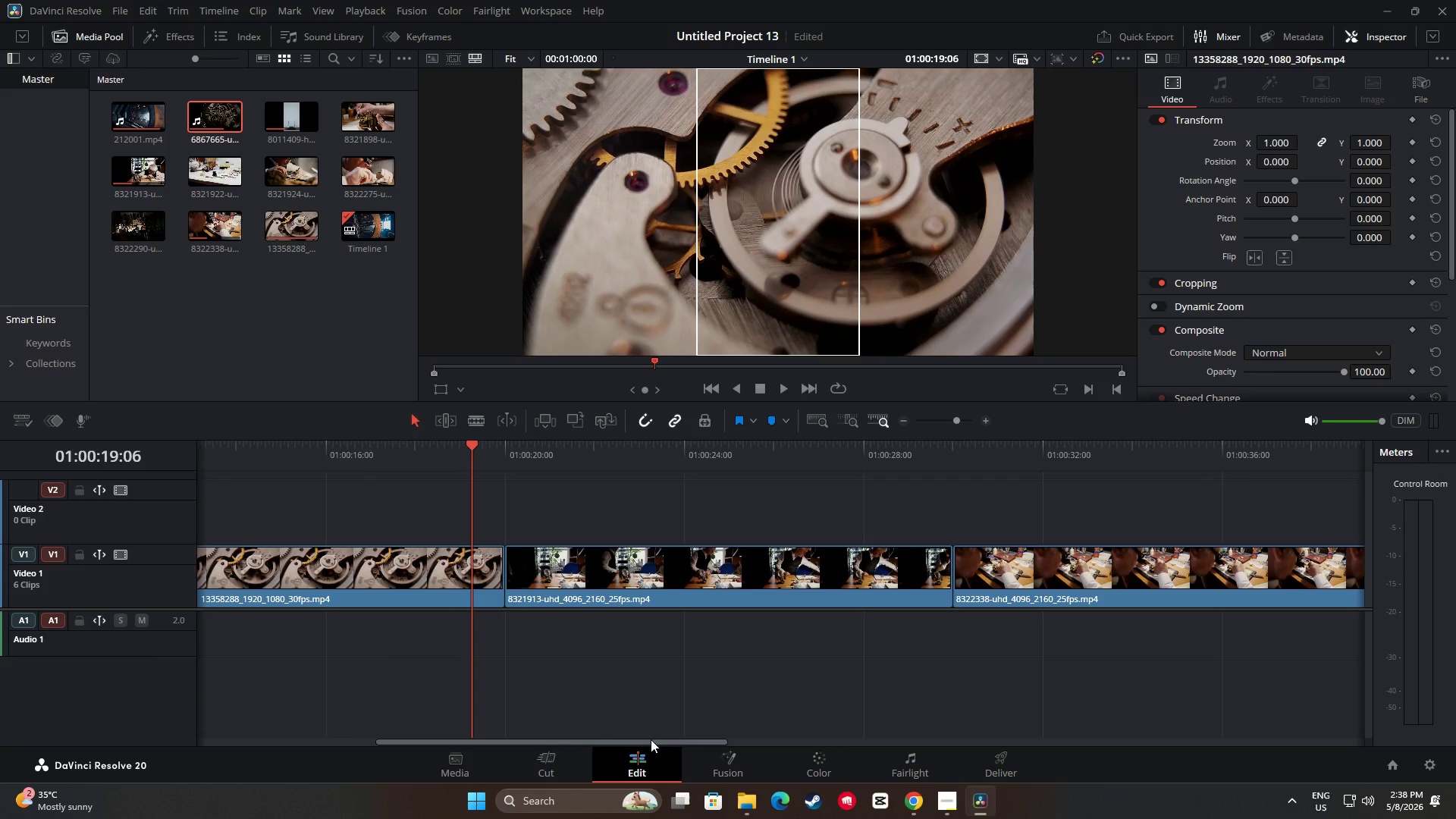 
left_click_drag(start_coordinate=[651, 739], to_coordinate=[661, 737])
 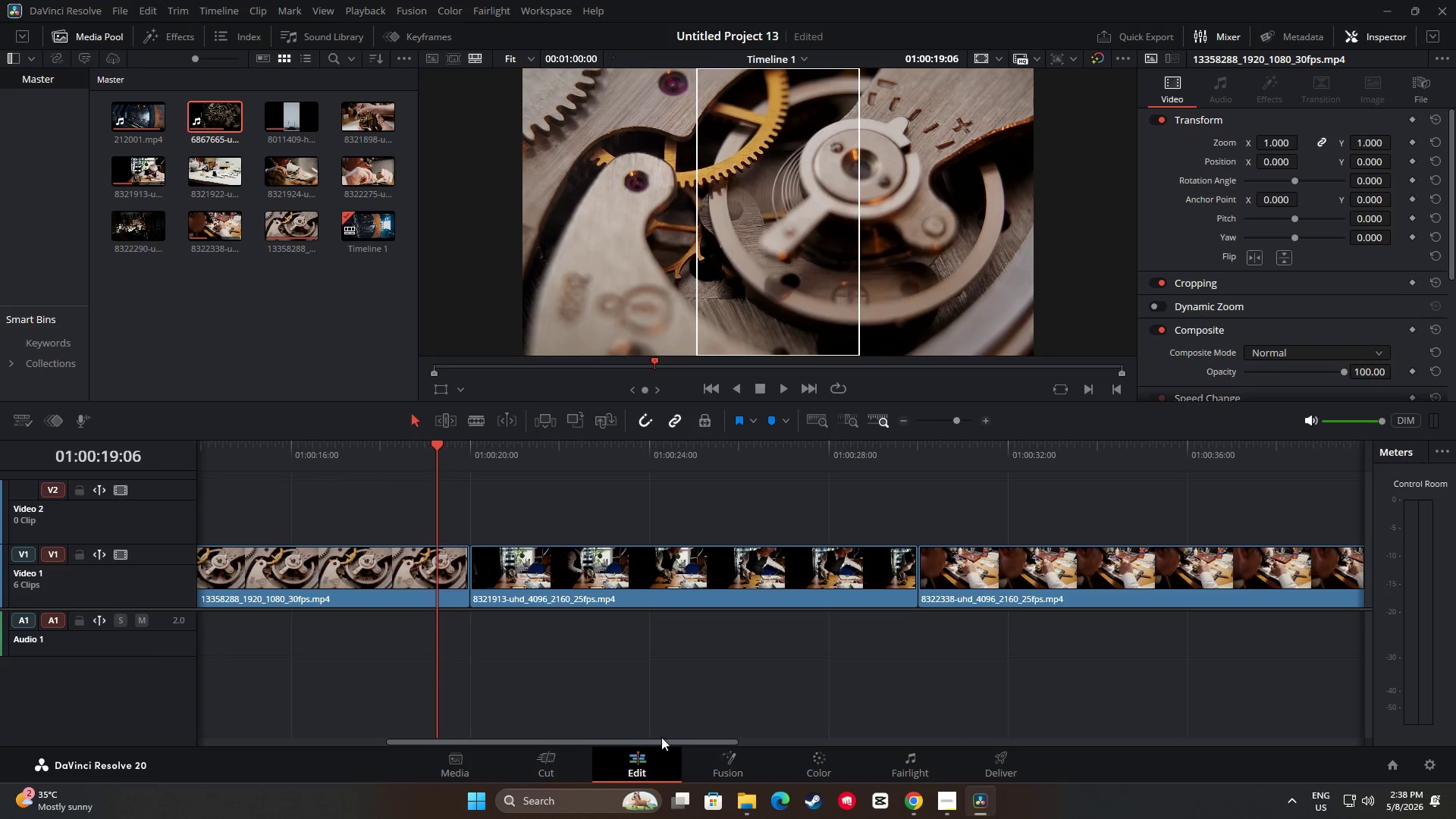 
key(Space)
 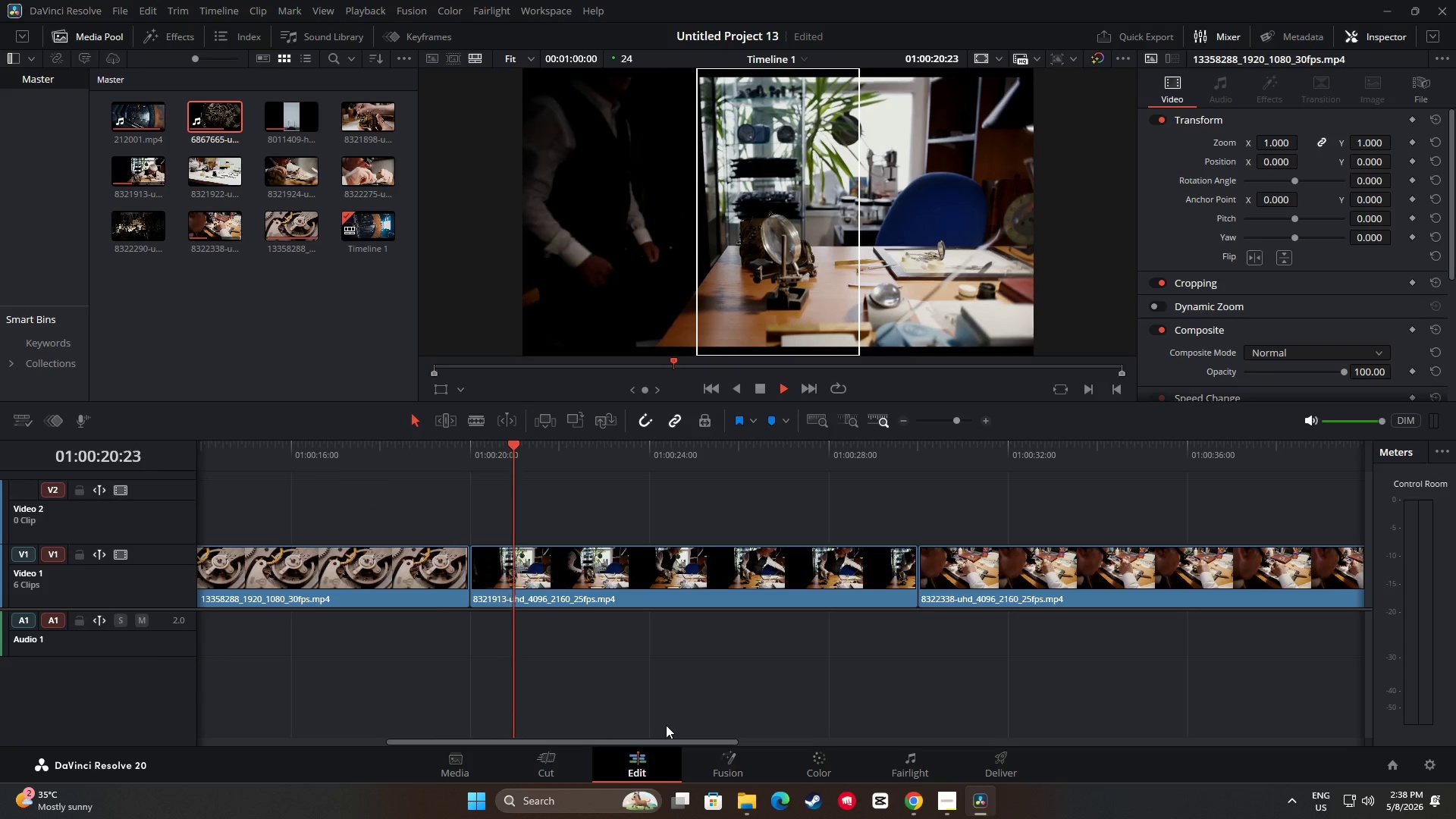 
left_click_drag(start_coordinate=[669, 739], to_coordinate=[698, 745])
 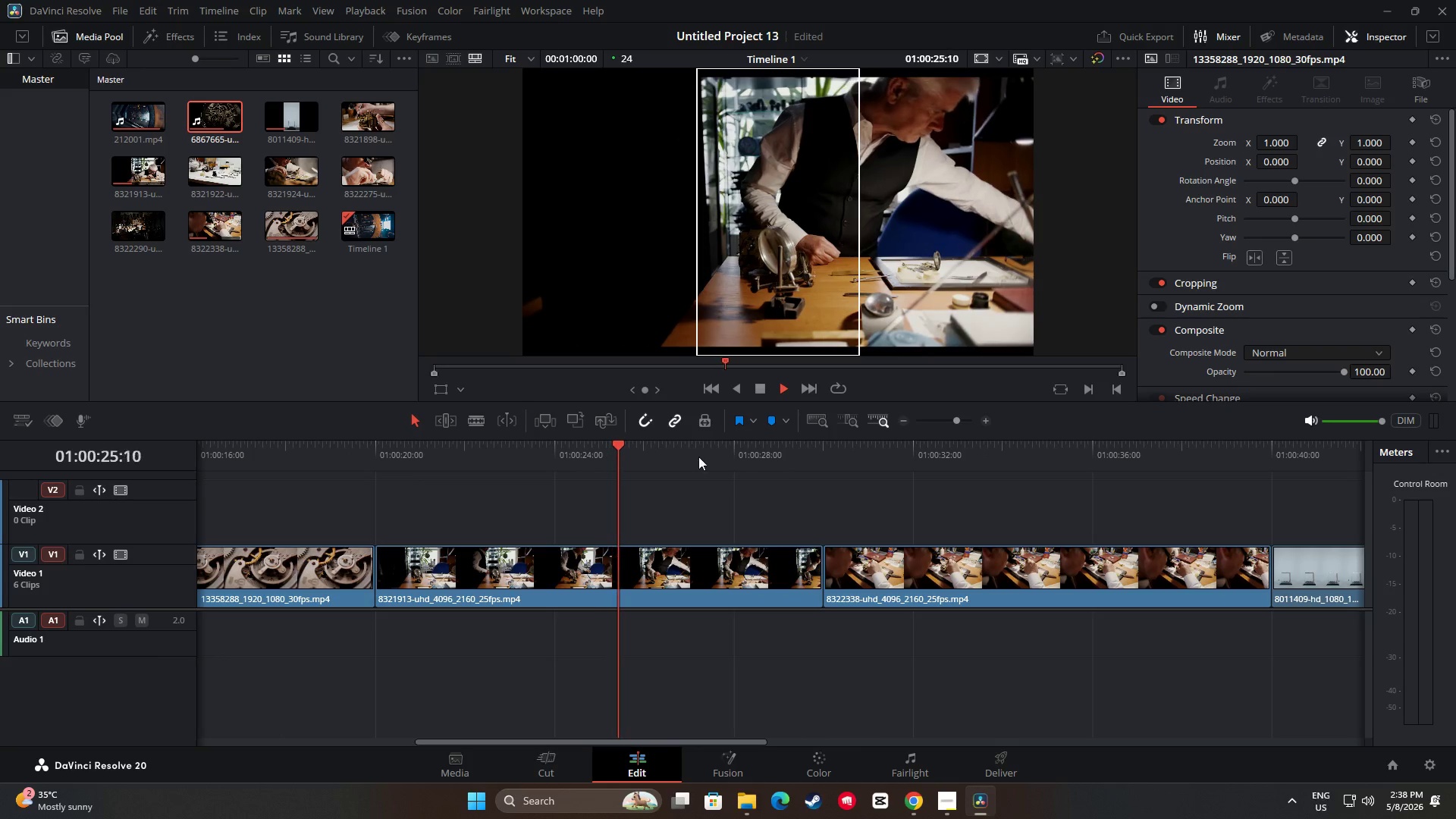 
left_click_drag(start_coordinate=[629, 447], to_coordinate=[780, 463])
 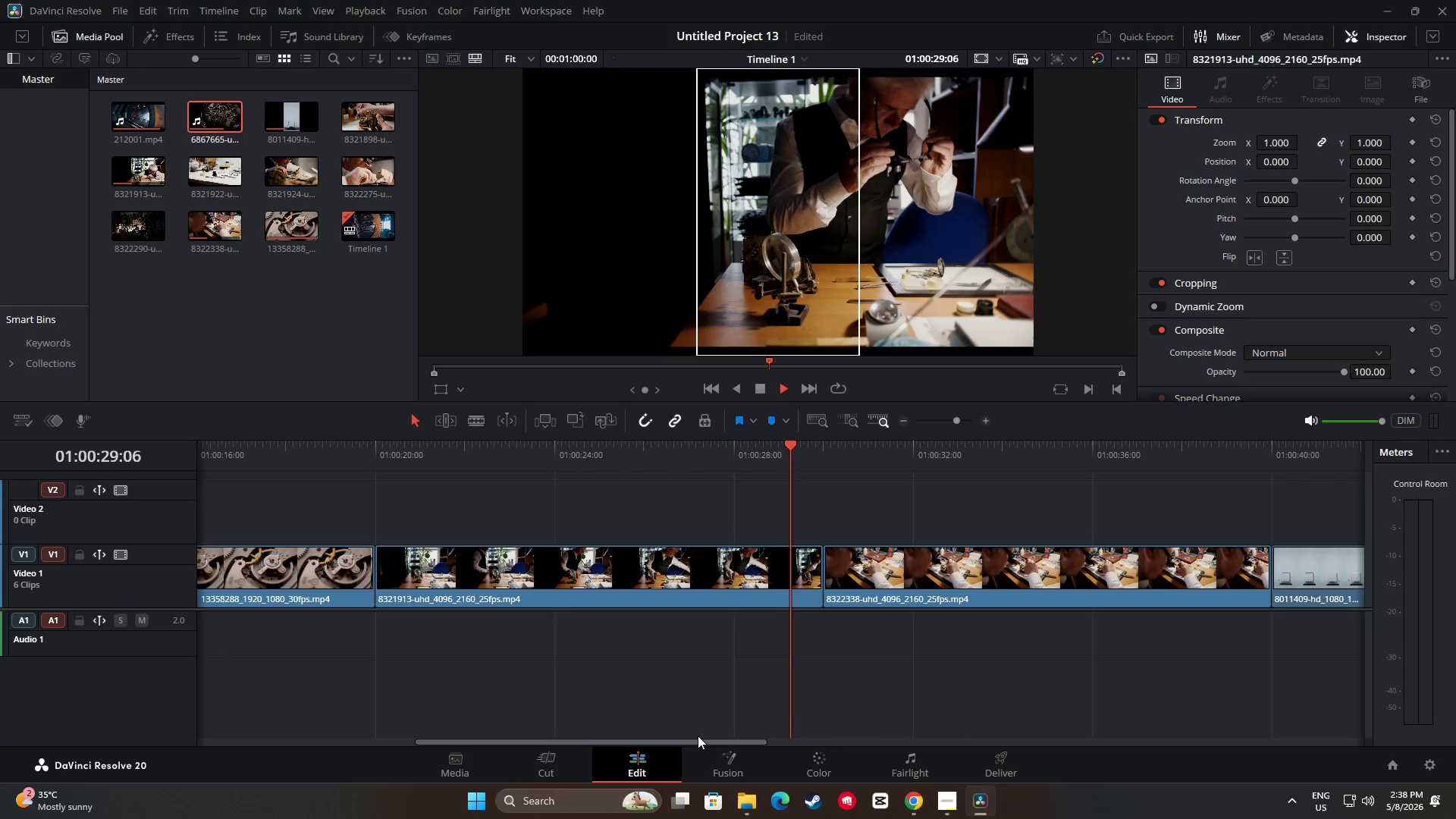 
left_click_drag(start_coordinate=[703, 739], to_coordinate=[779, 736])
 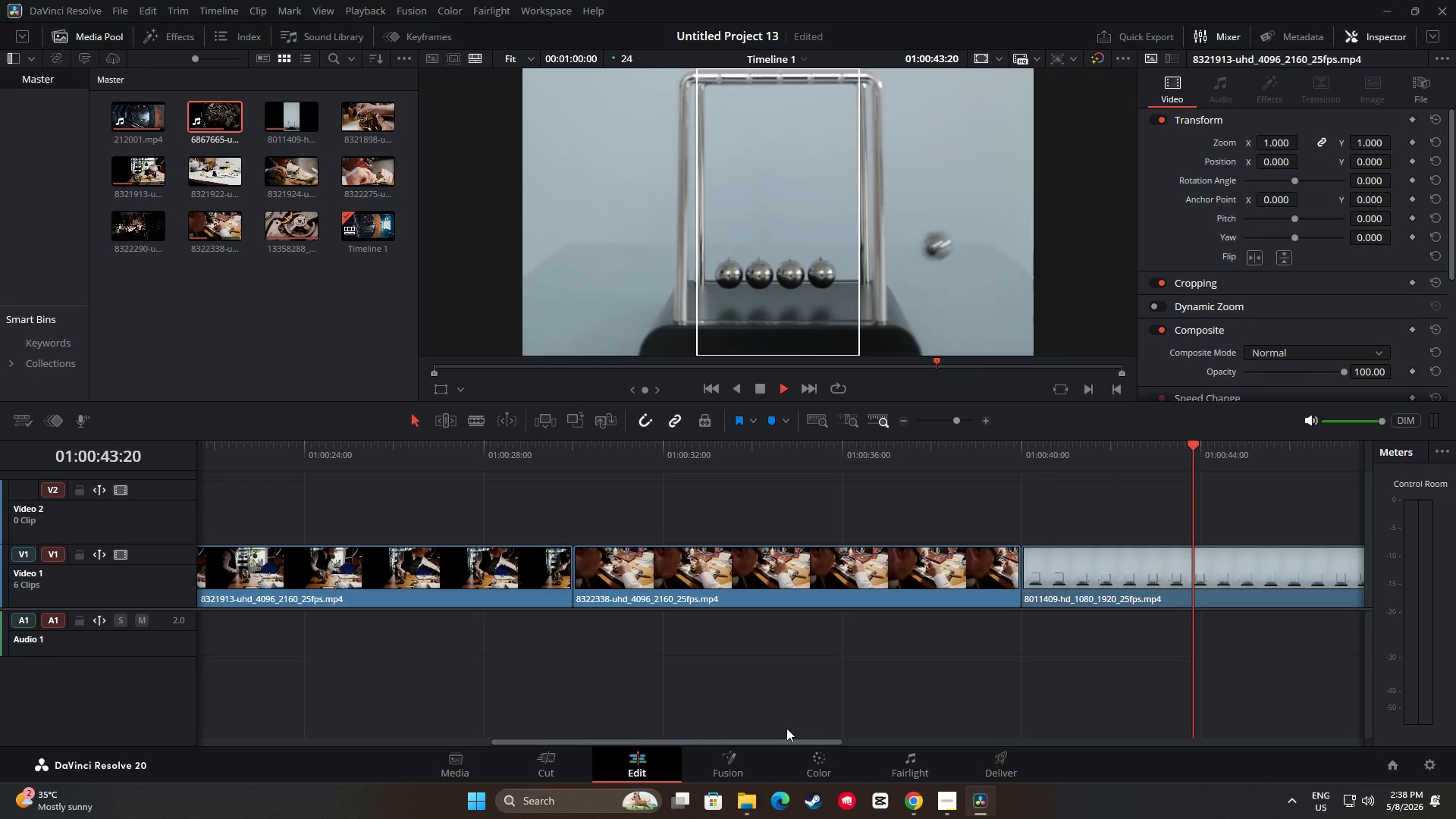 
wait(18.64)
 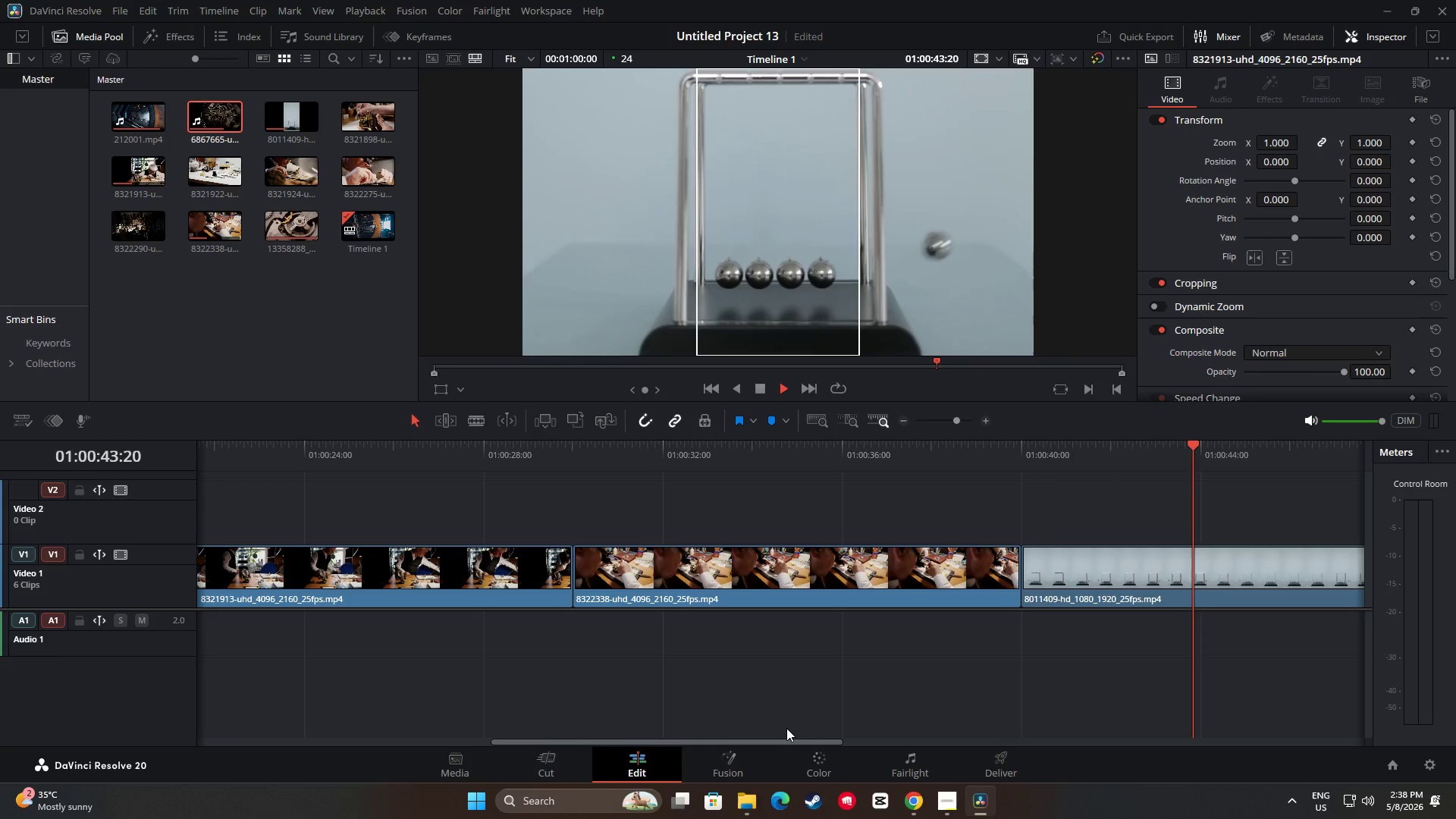 
key(Space)
 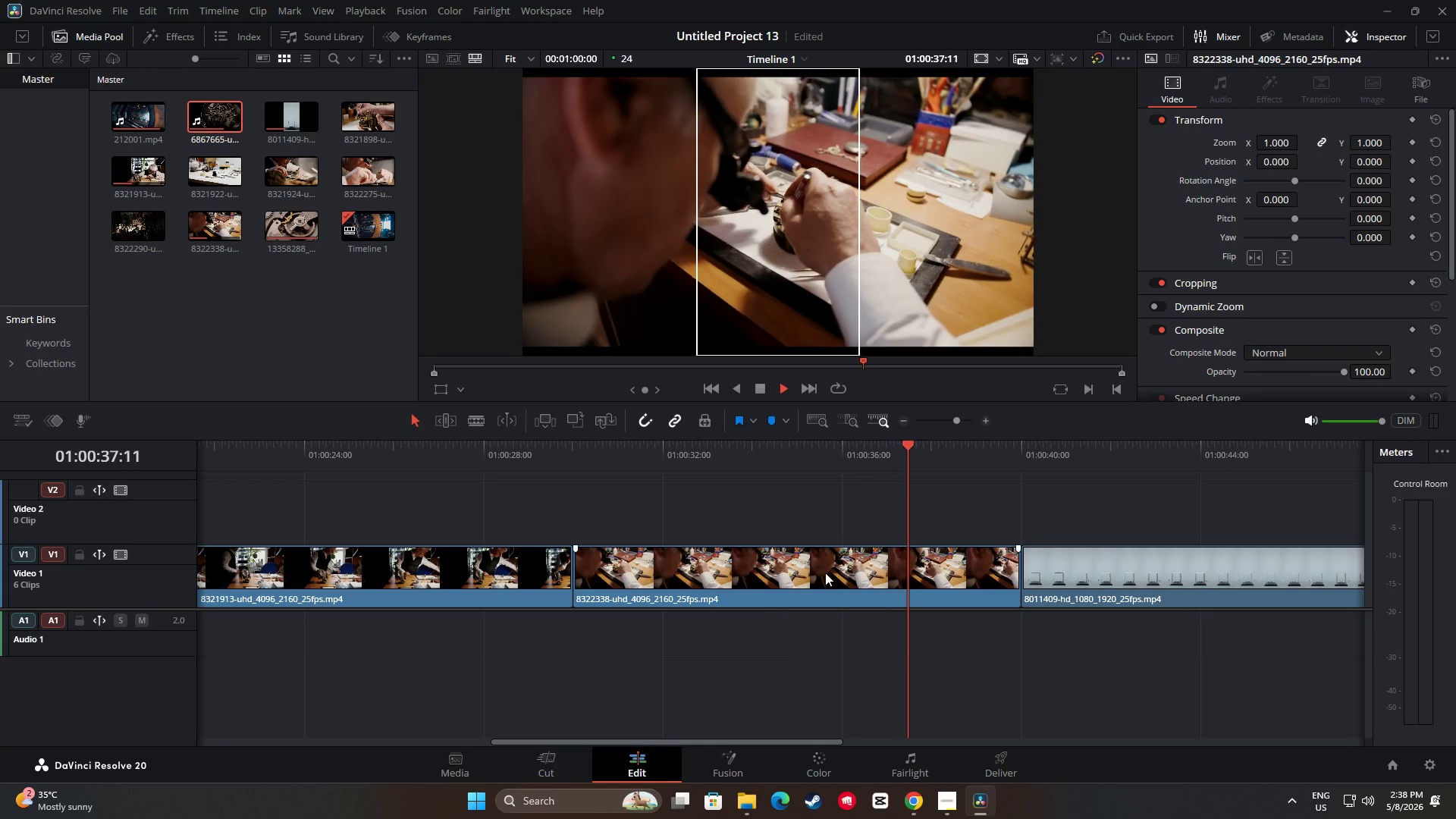 
left_click([824, 573])
 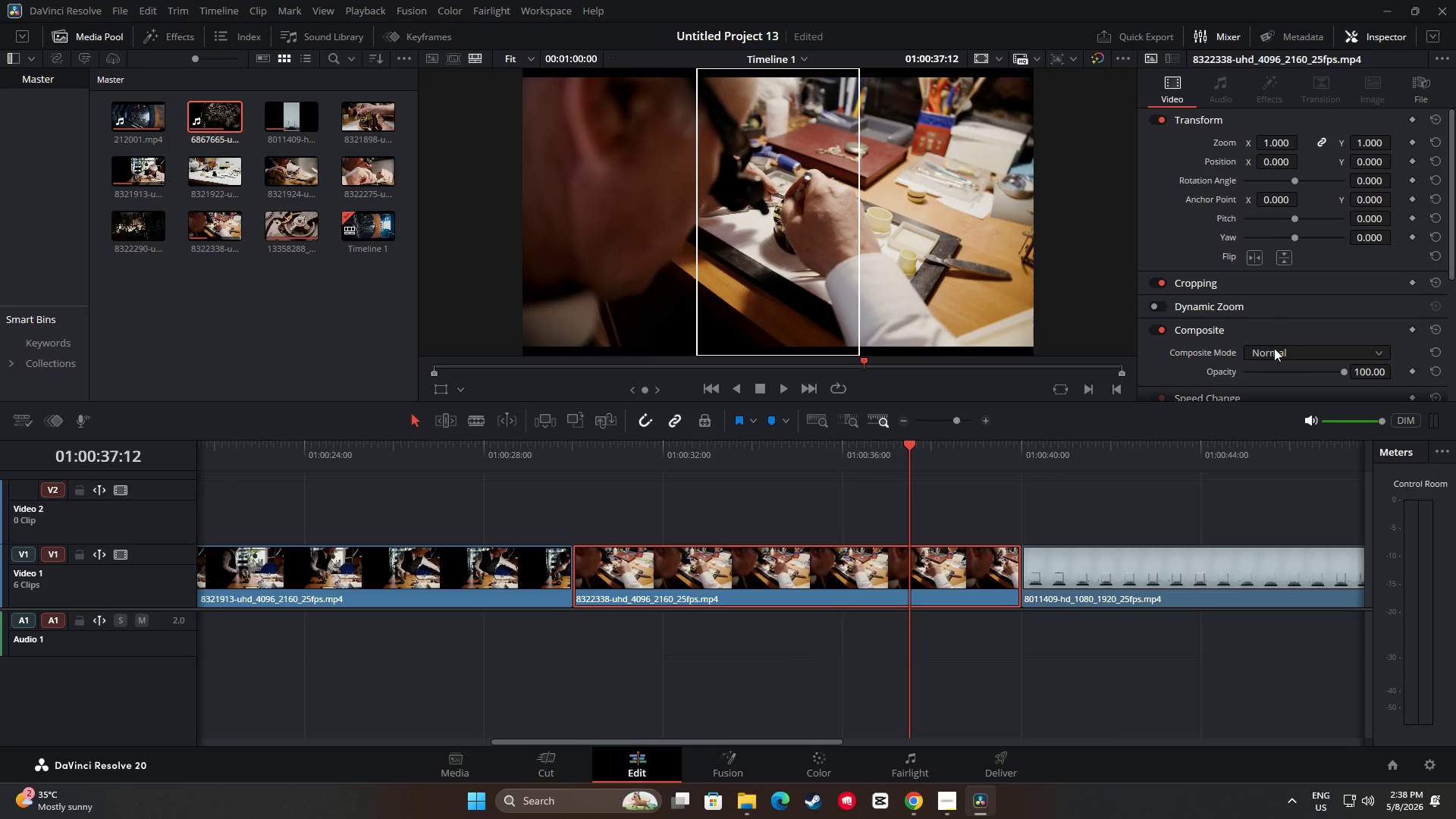 
scroll: coordinate [1303, 308], scroll_direction: down, amount: 4.0
 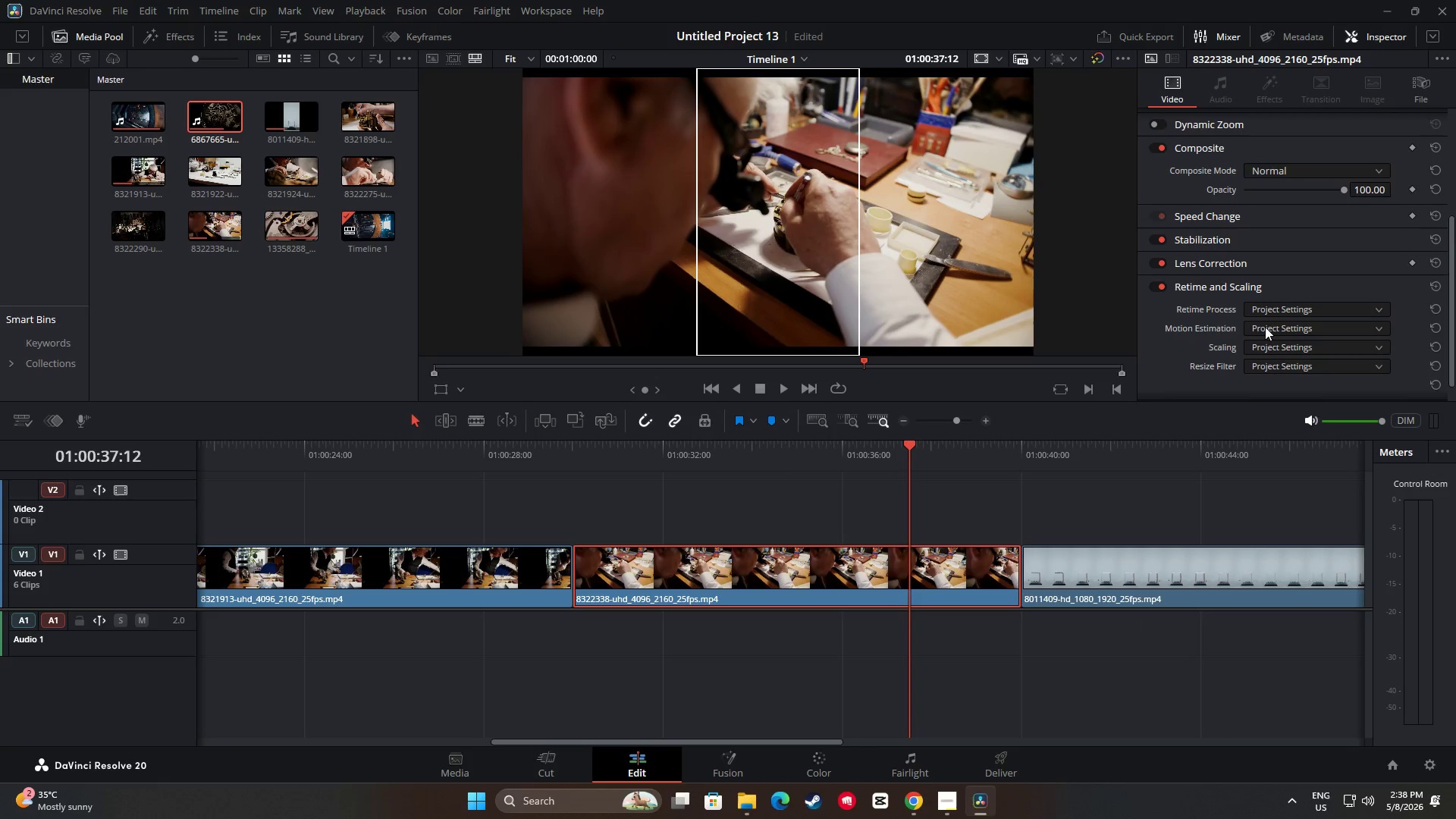 
left_click([1270, 347])
 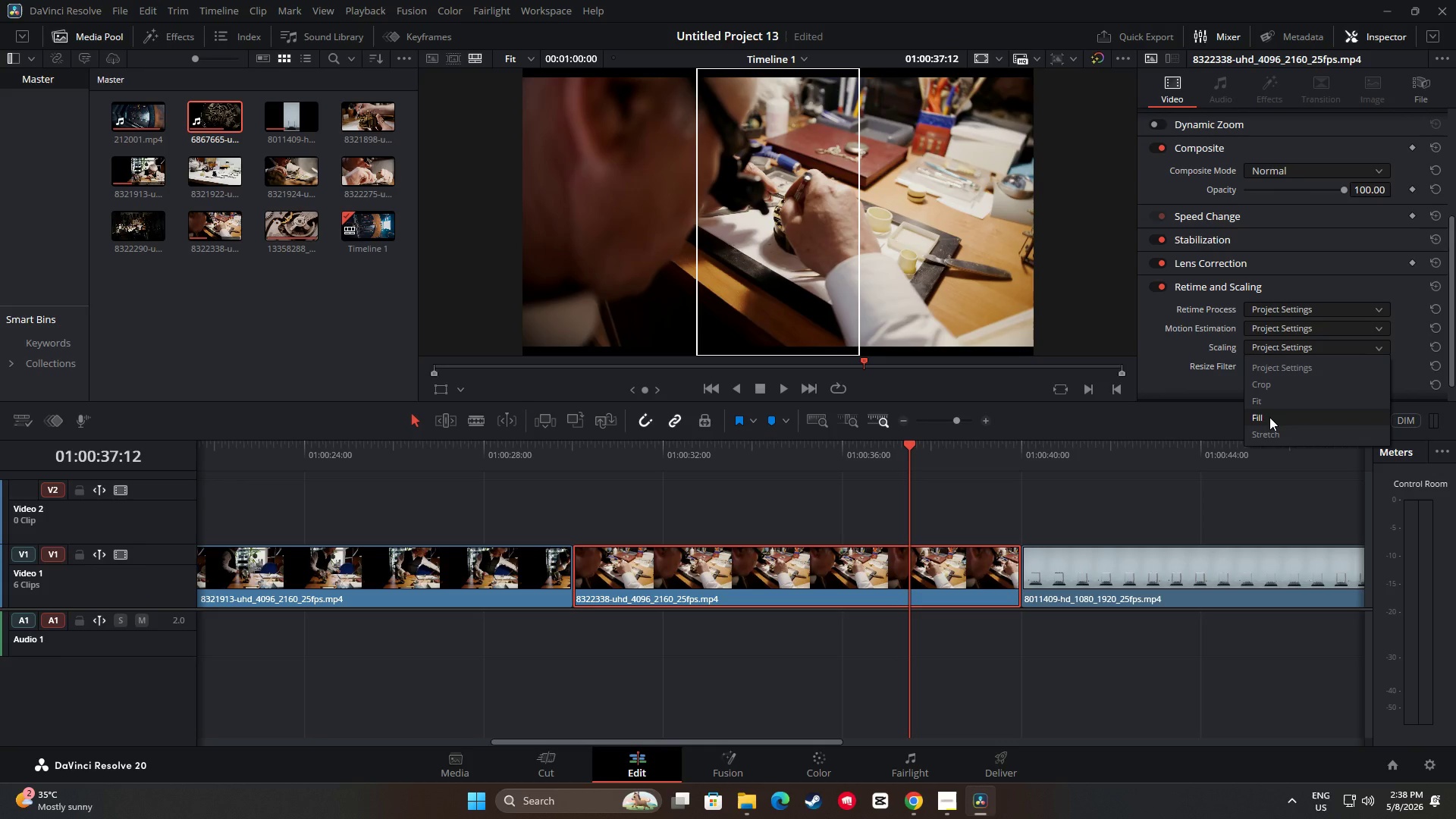 
left_click([1269, 417])
 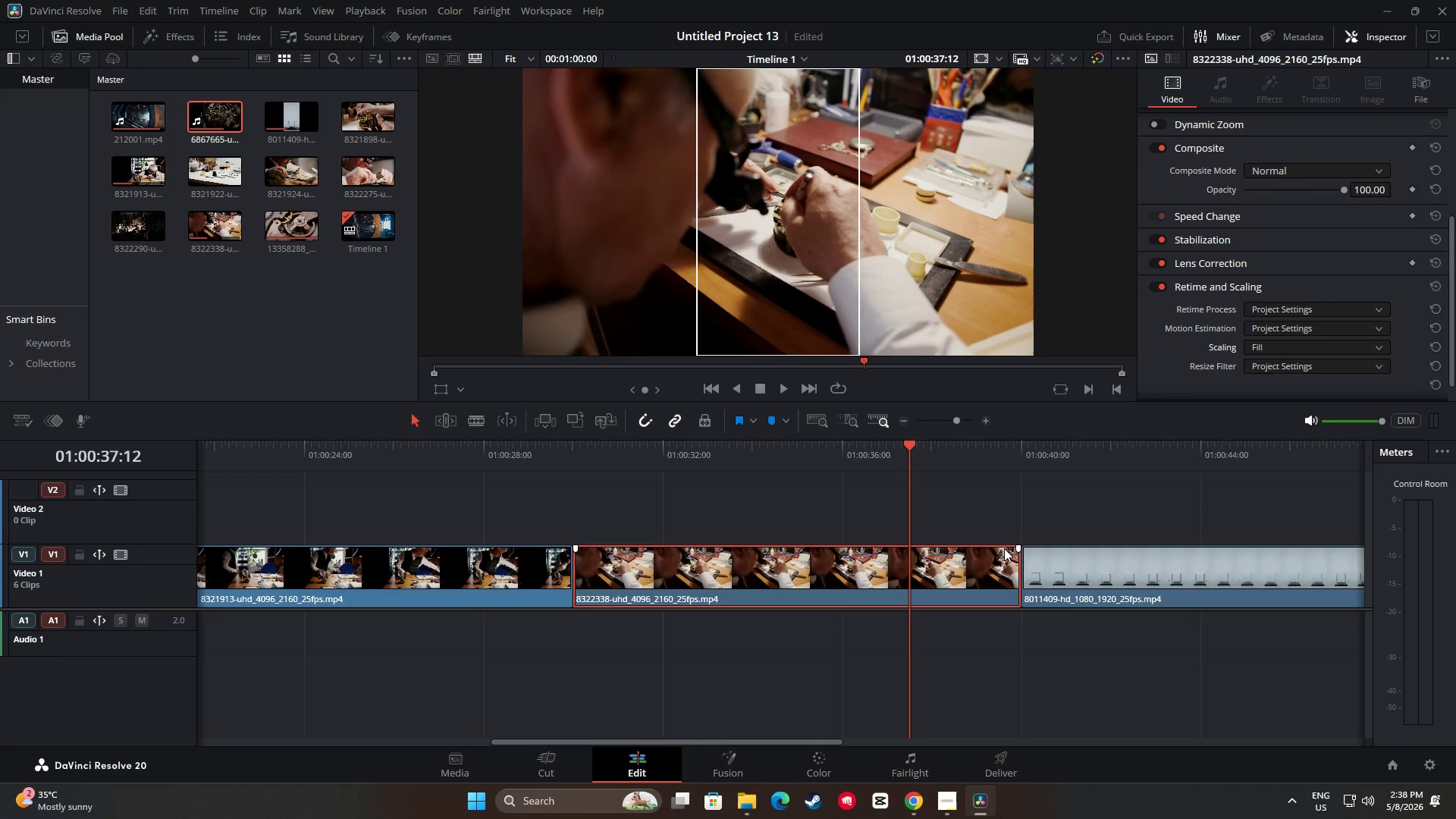 
left_click([1072, 560])
 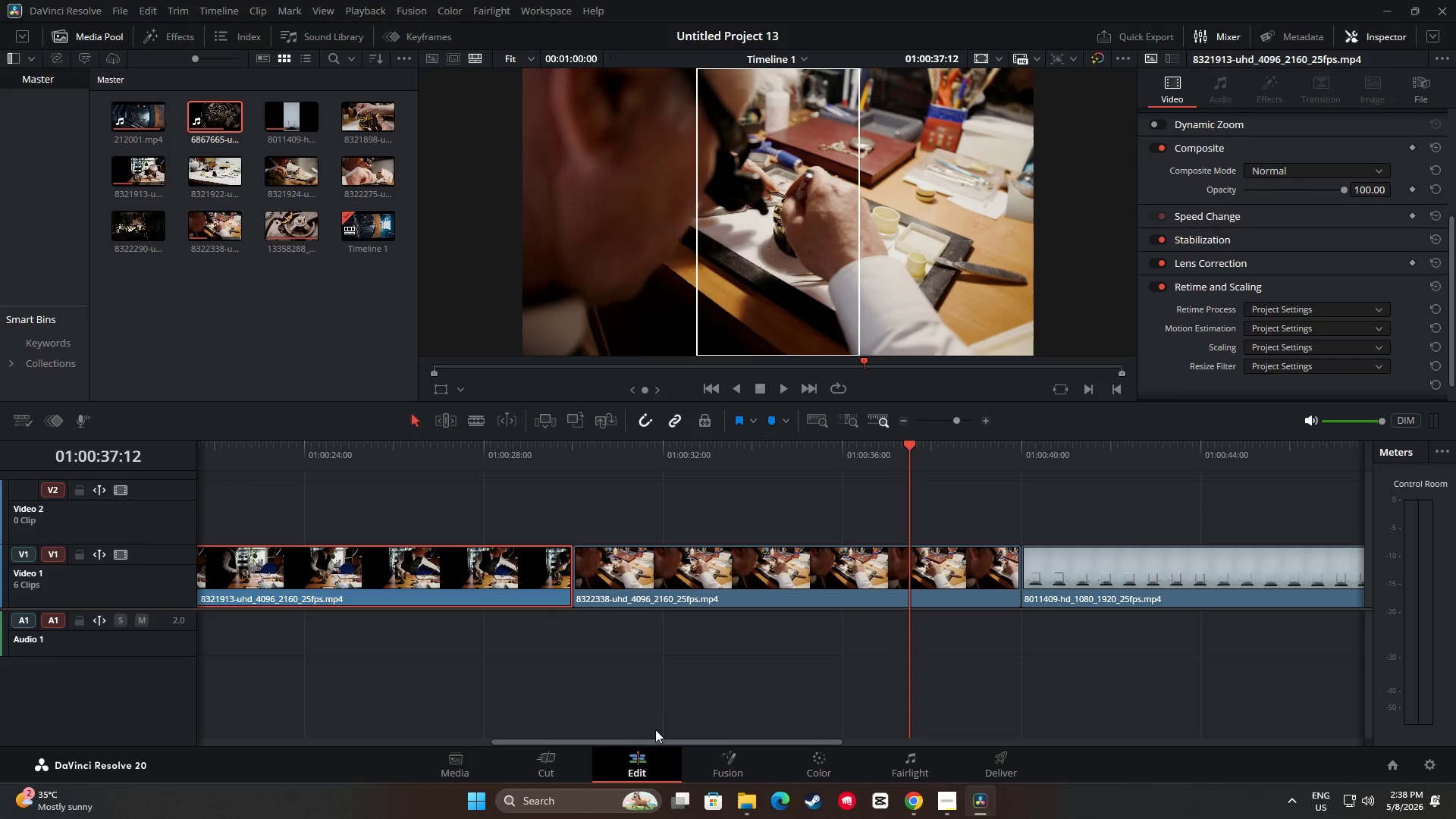 
left_click_drag(start_coordinate=[915, 433], to_coordinate=[764, 459])
 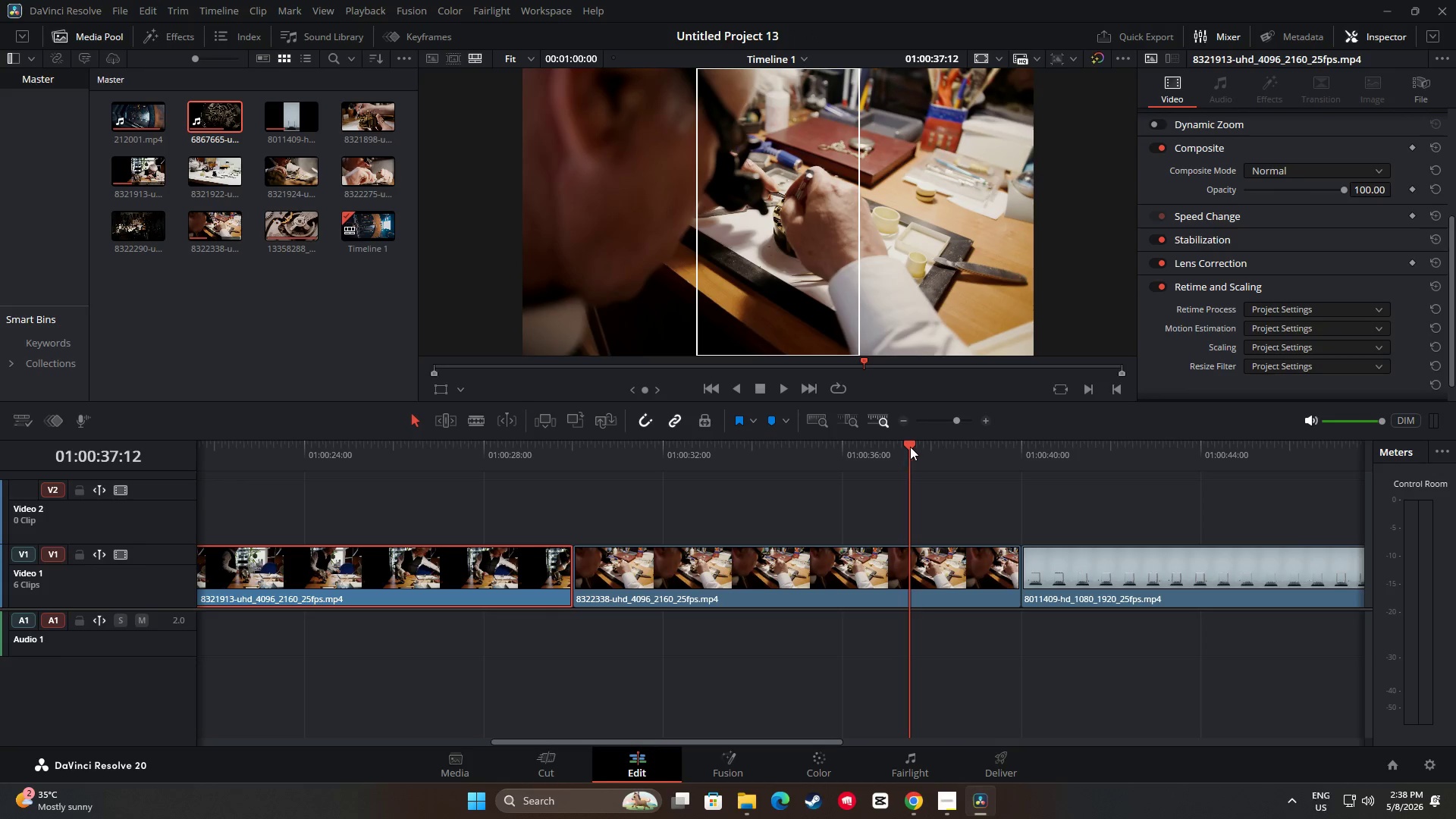 
left_click_drag(start_coordinate=[910, 447], to_coordinate=[399, 472])
 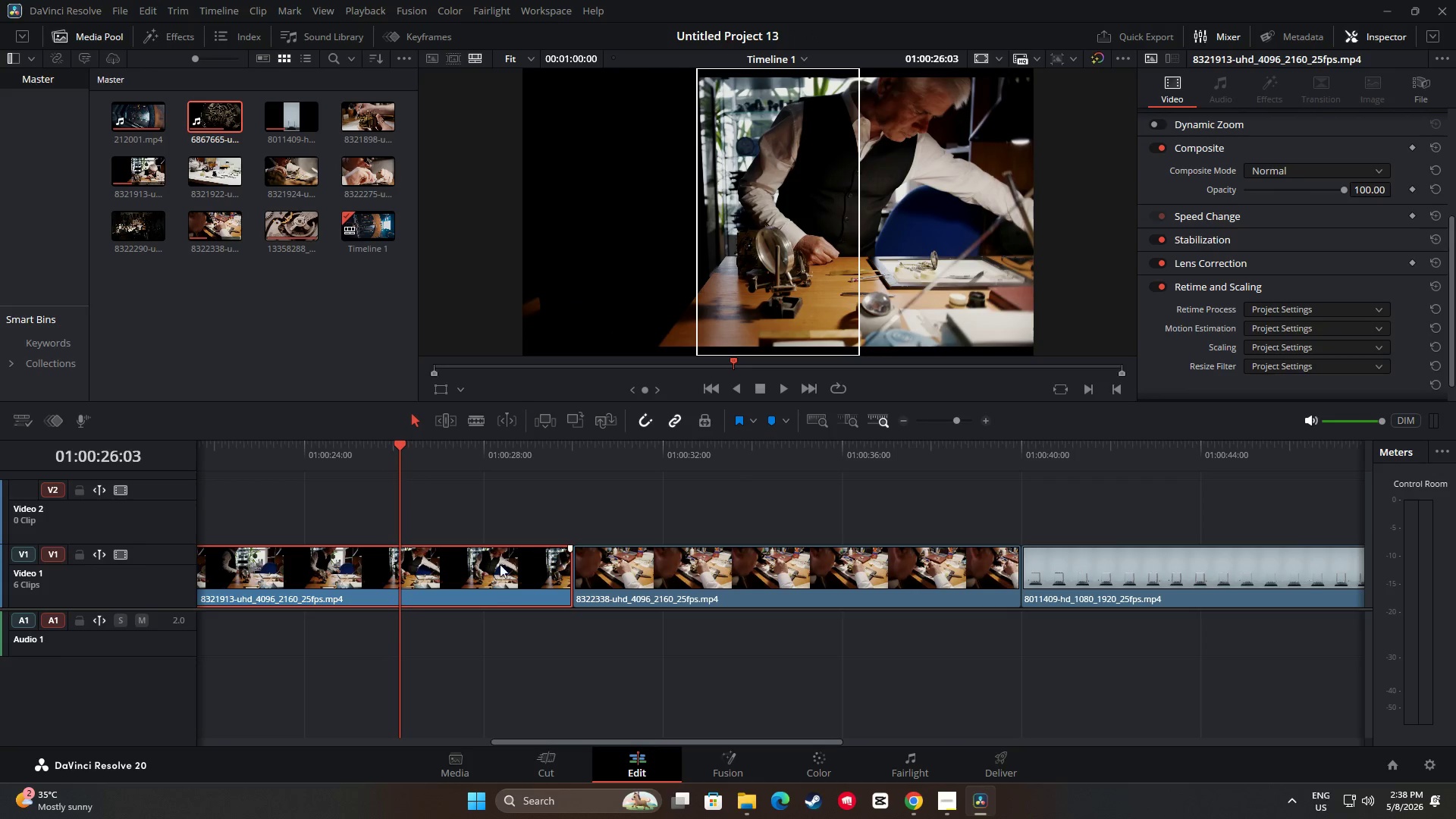 
left_click([492, 585])
 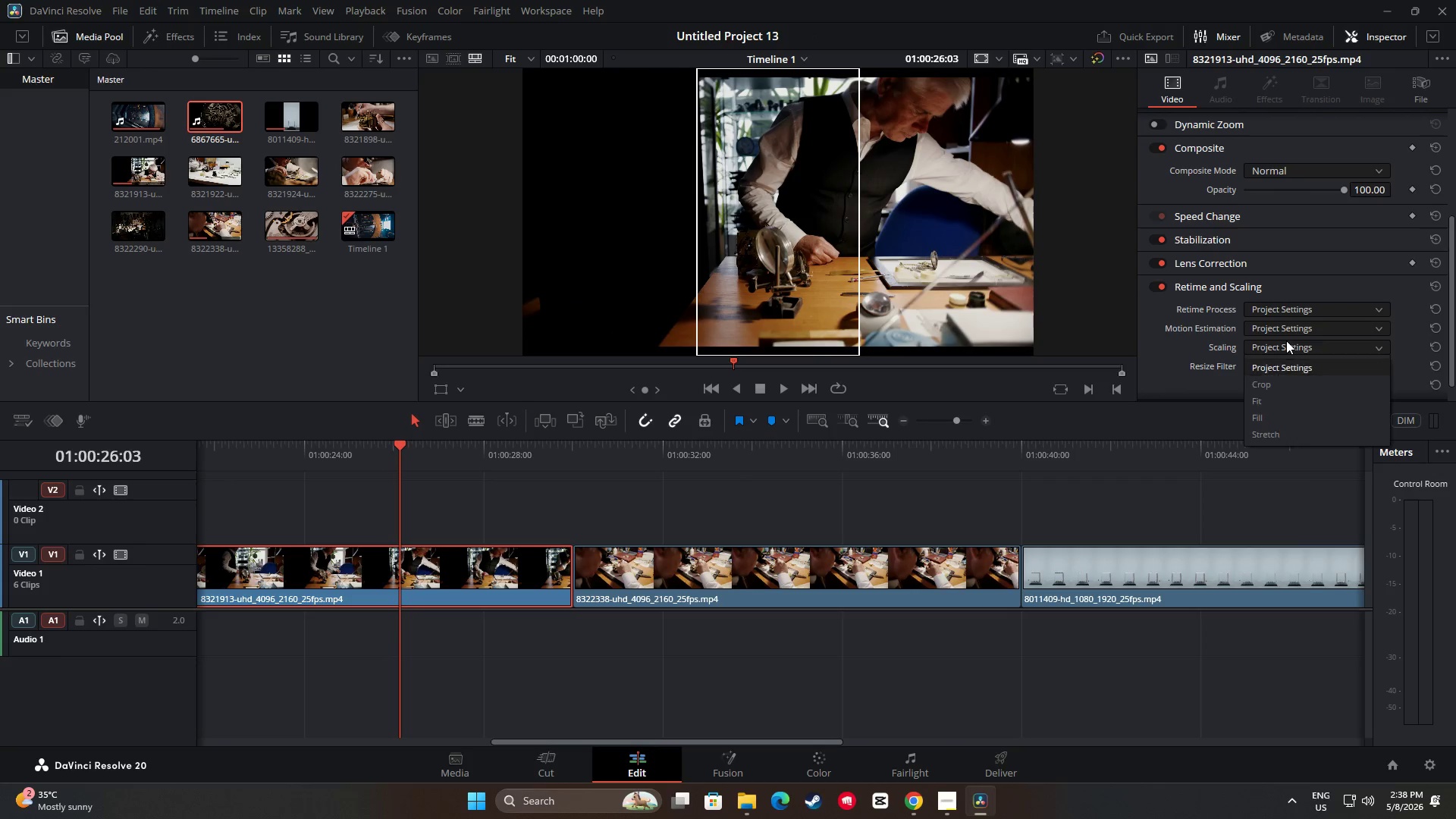 
double_click([1275, 423])
 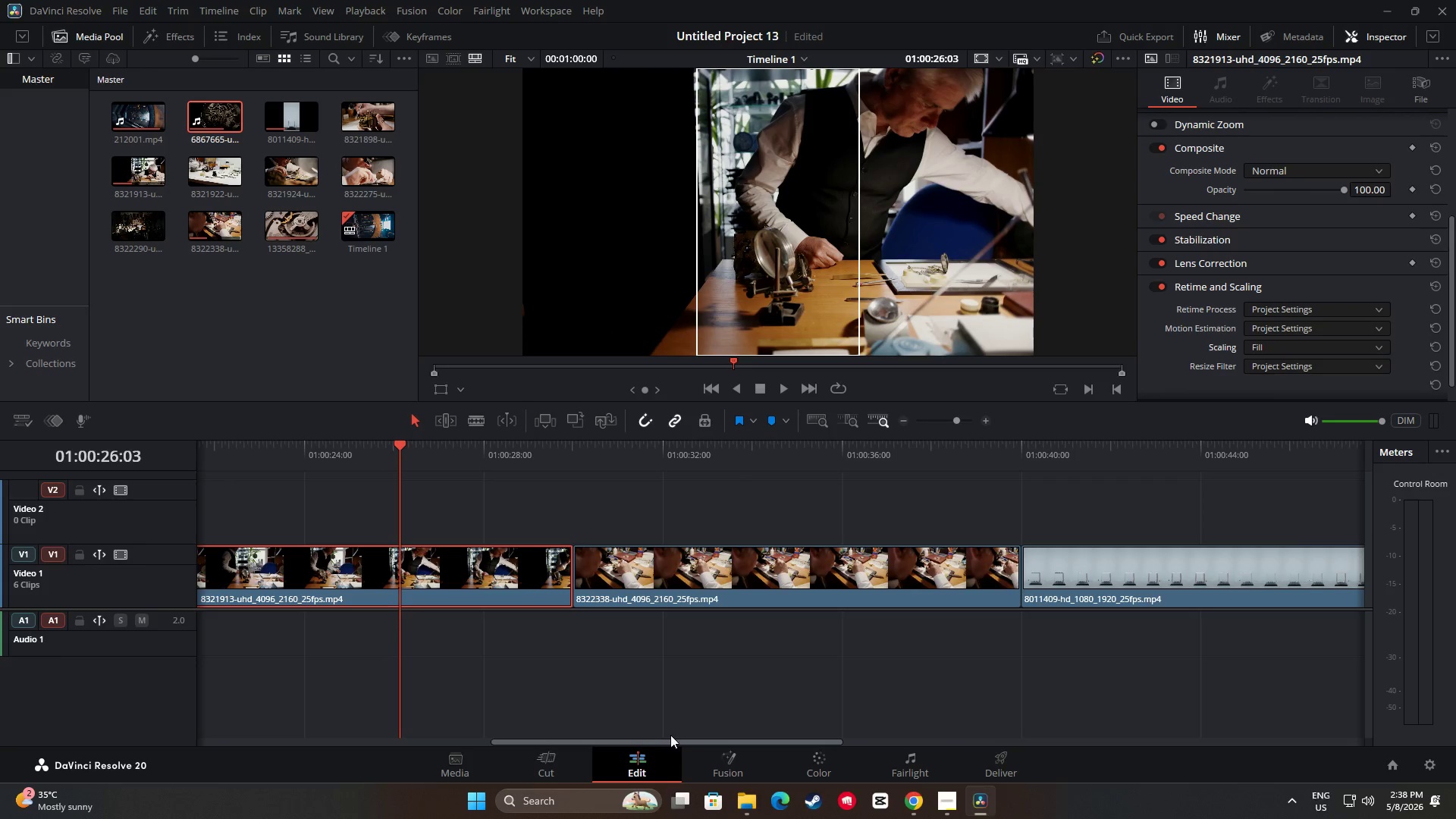 
left_click_drag(start_coordinate=[667, 741], to_coordinate=[453, 736])
 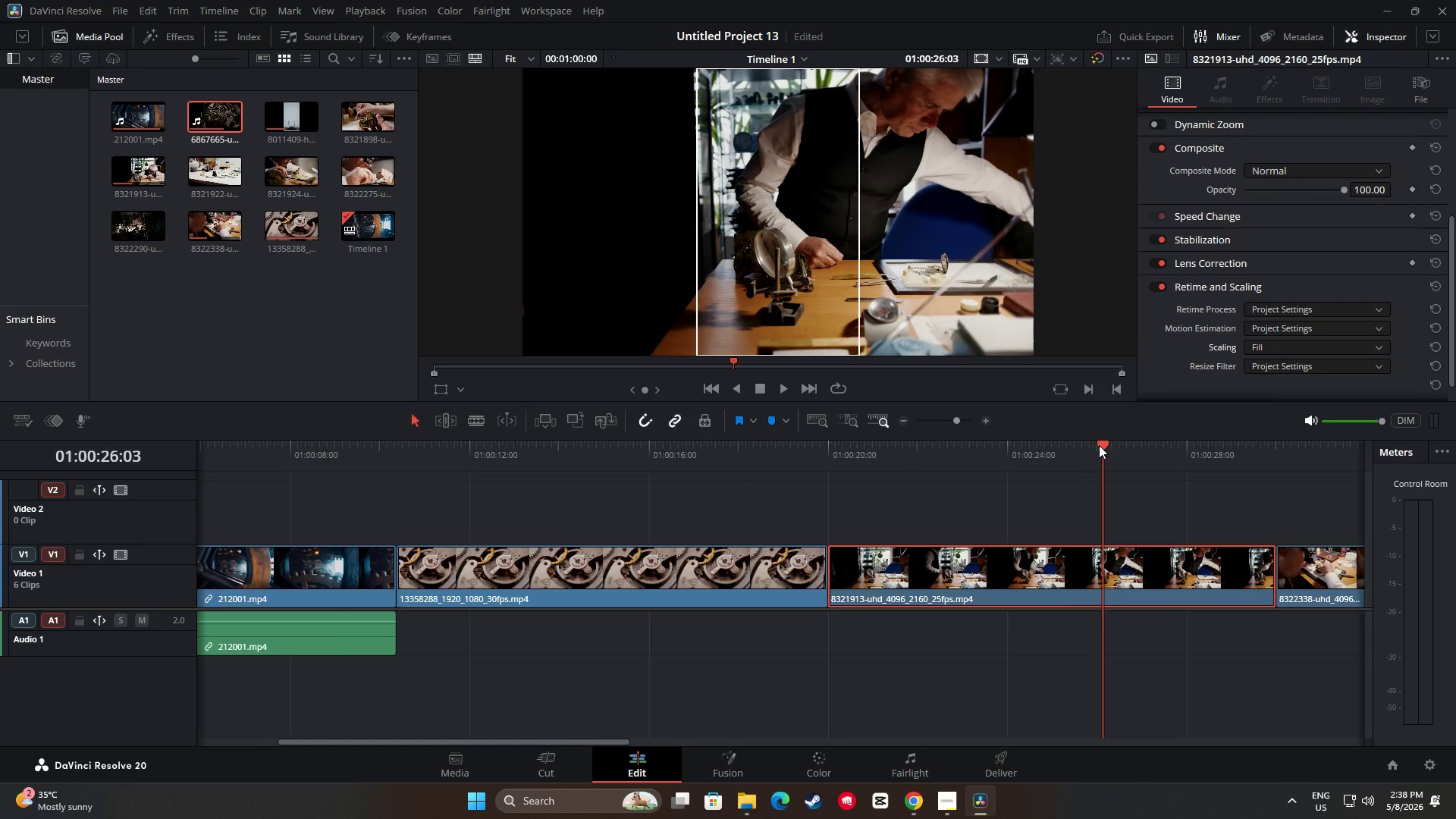 
left_click_drag(start_coordinate=[1102, 442], to_coordinate=[642, 443])
 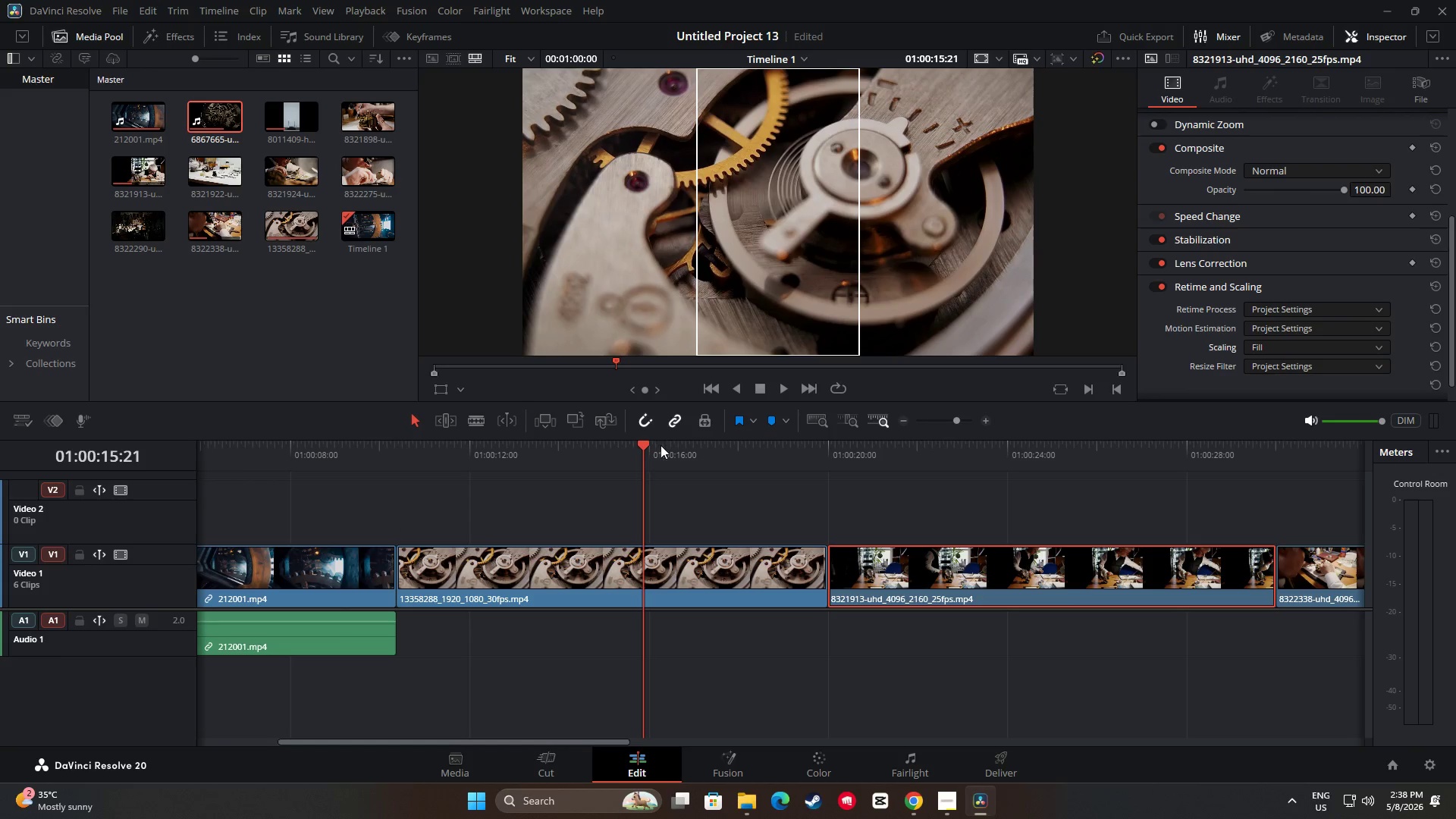 
left_click_drag(start_coordinate=[640, 443], to_coordinate=[327, 460])
 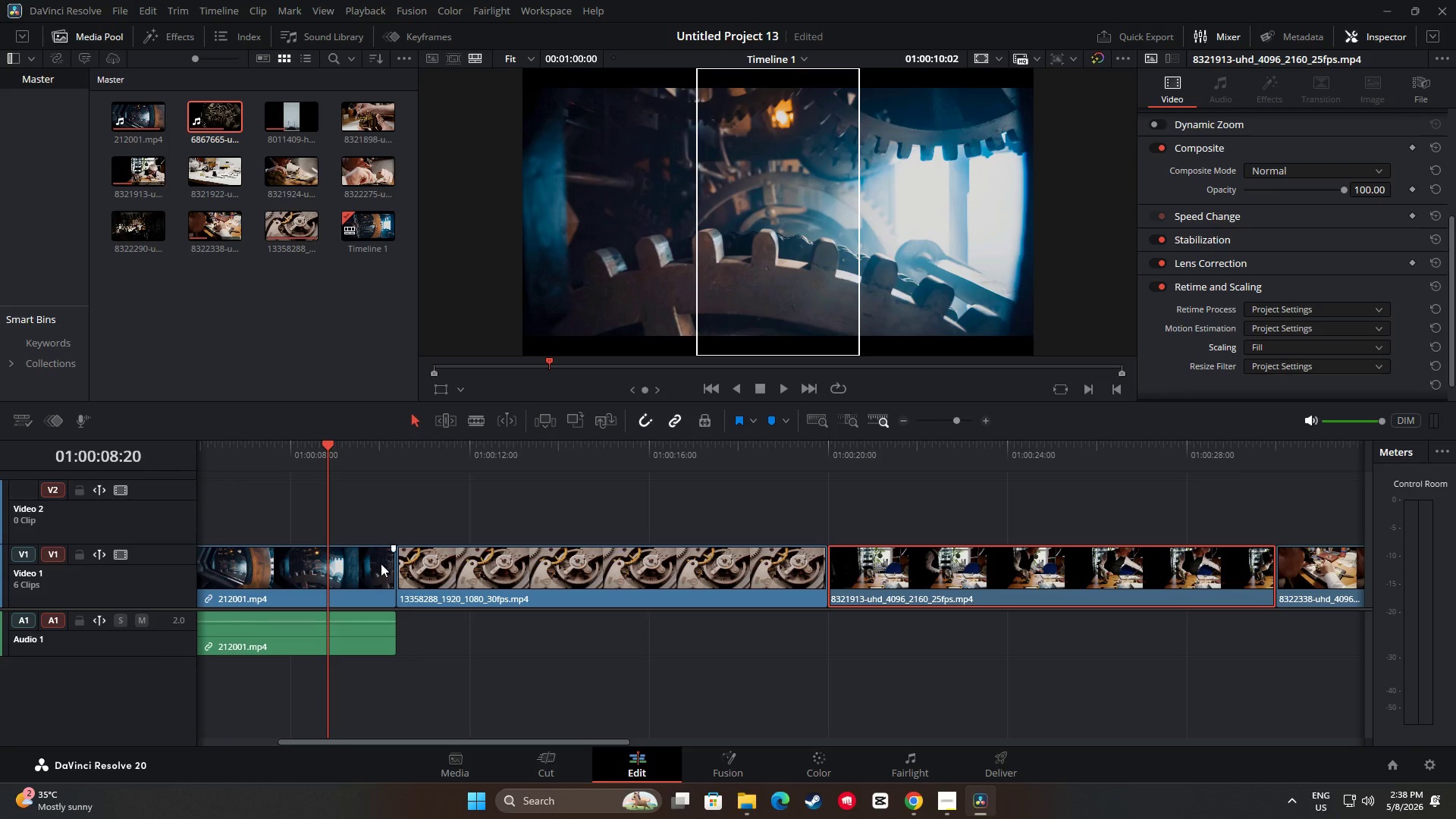 
left_click([335, 575])
 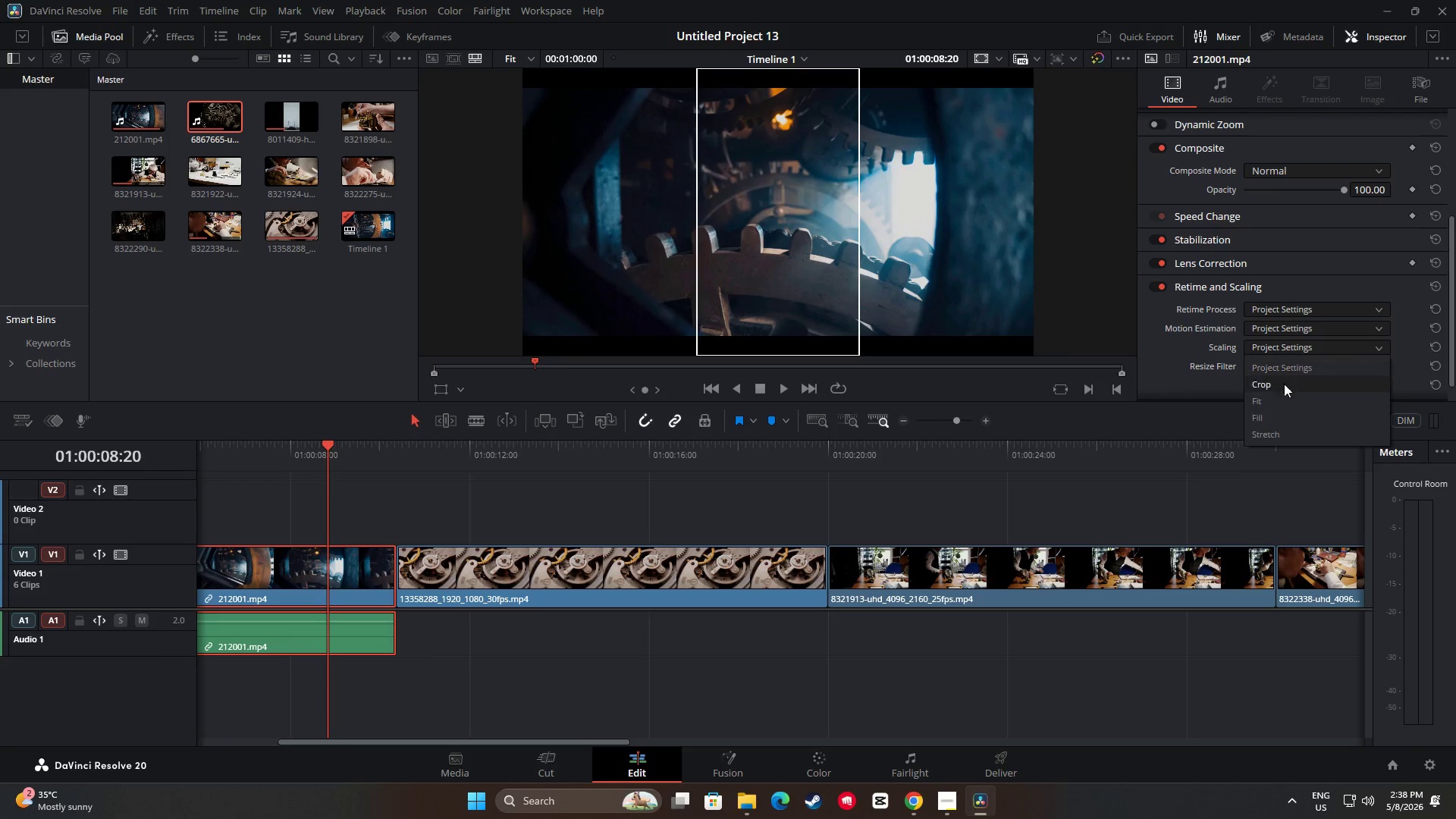 
left_click([1268, 417])
 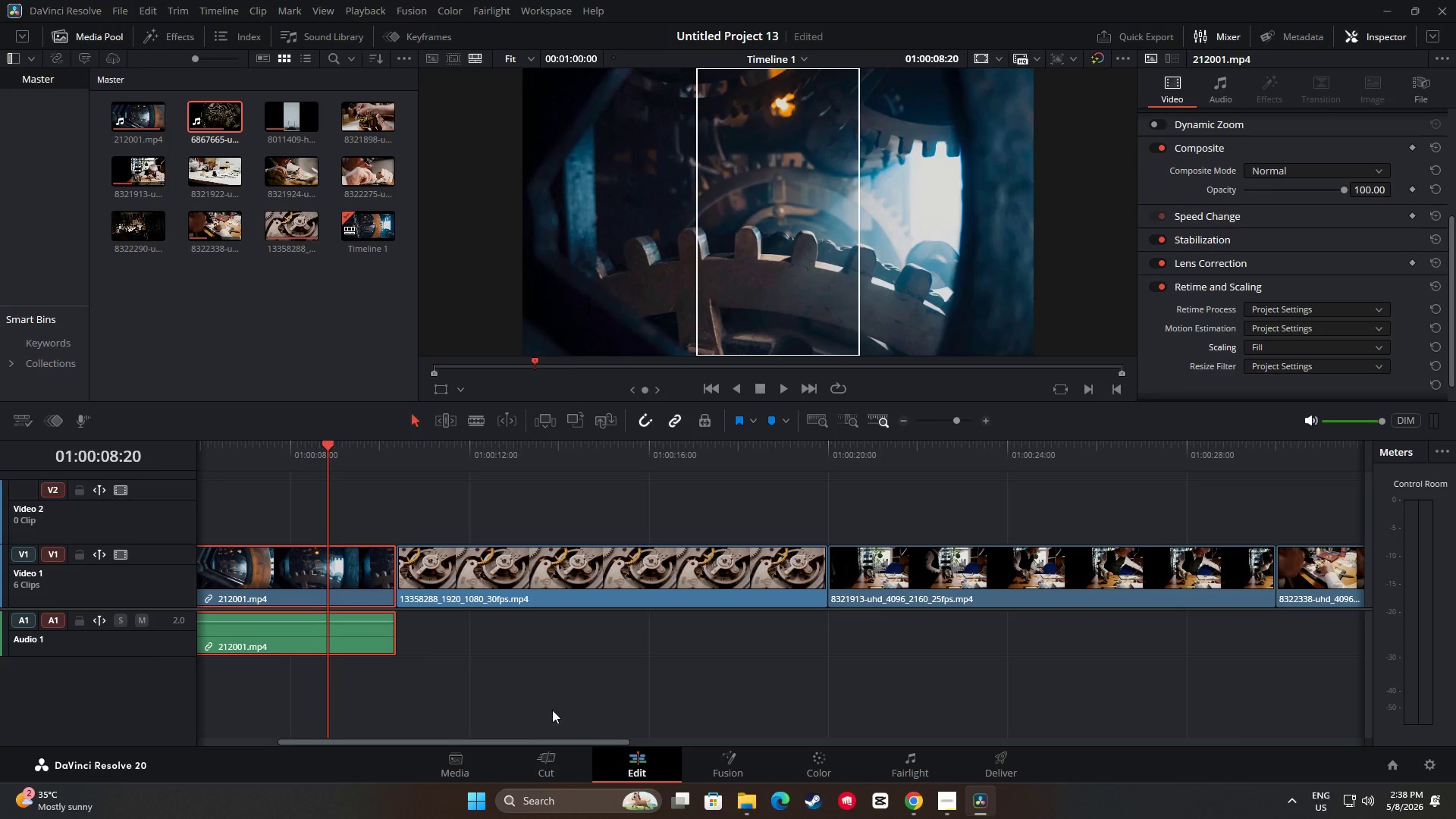 
left_click_drag(start_coordinate=[514, 739], to_coordinate=[880, 740])
 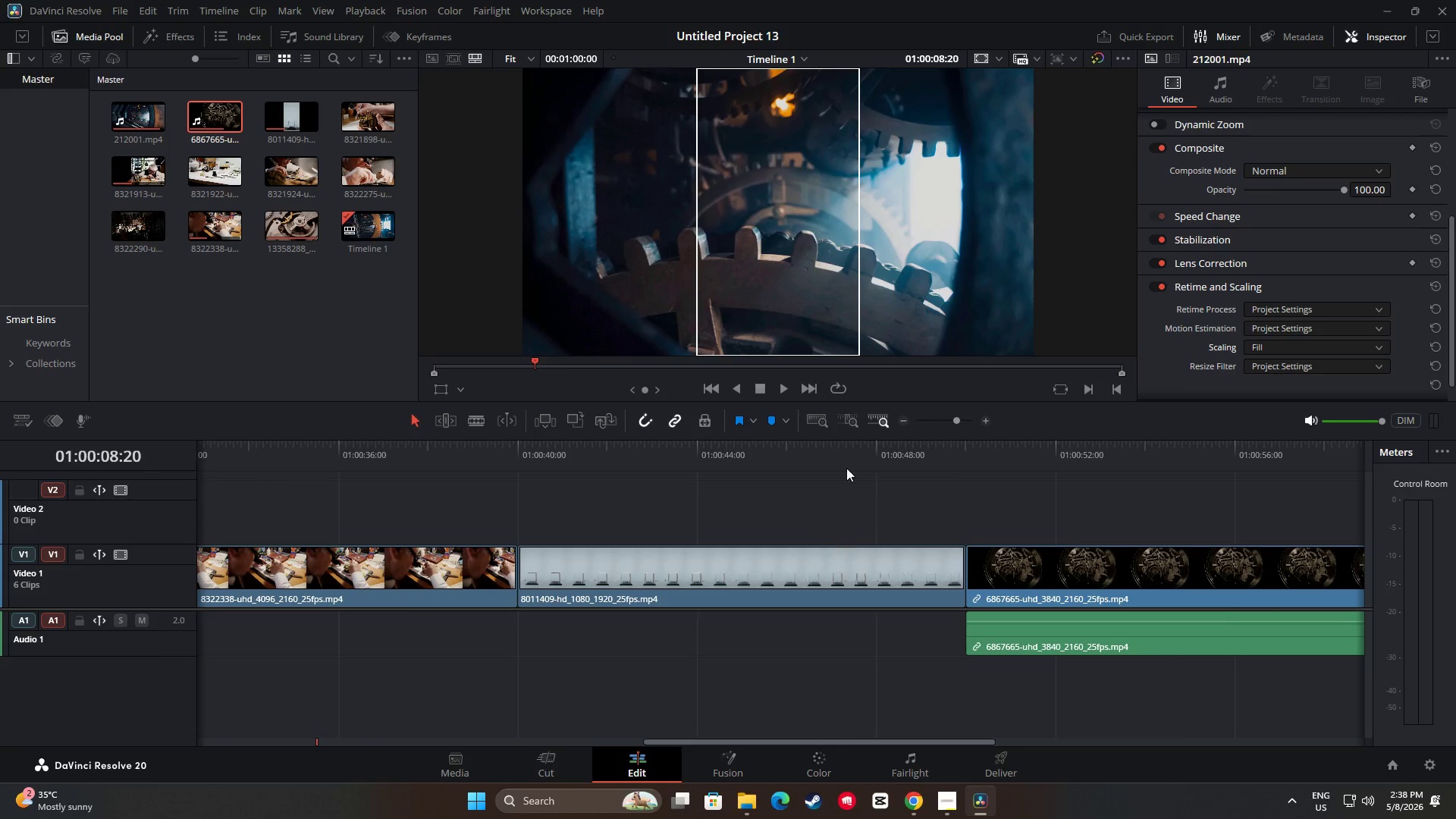 
left_click([848, 450])
 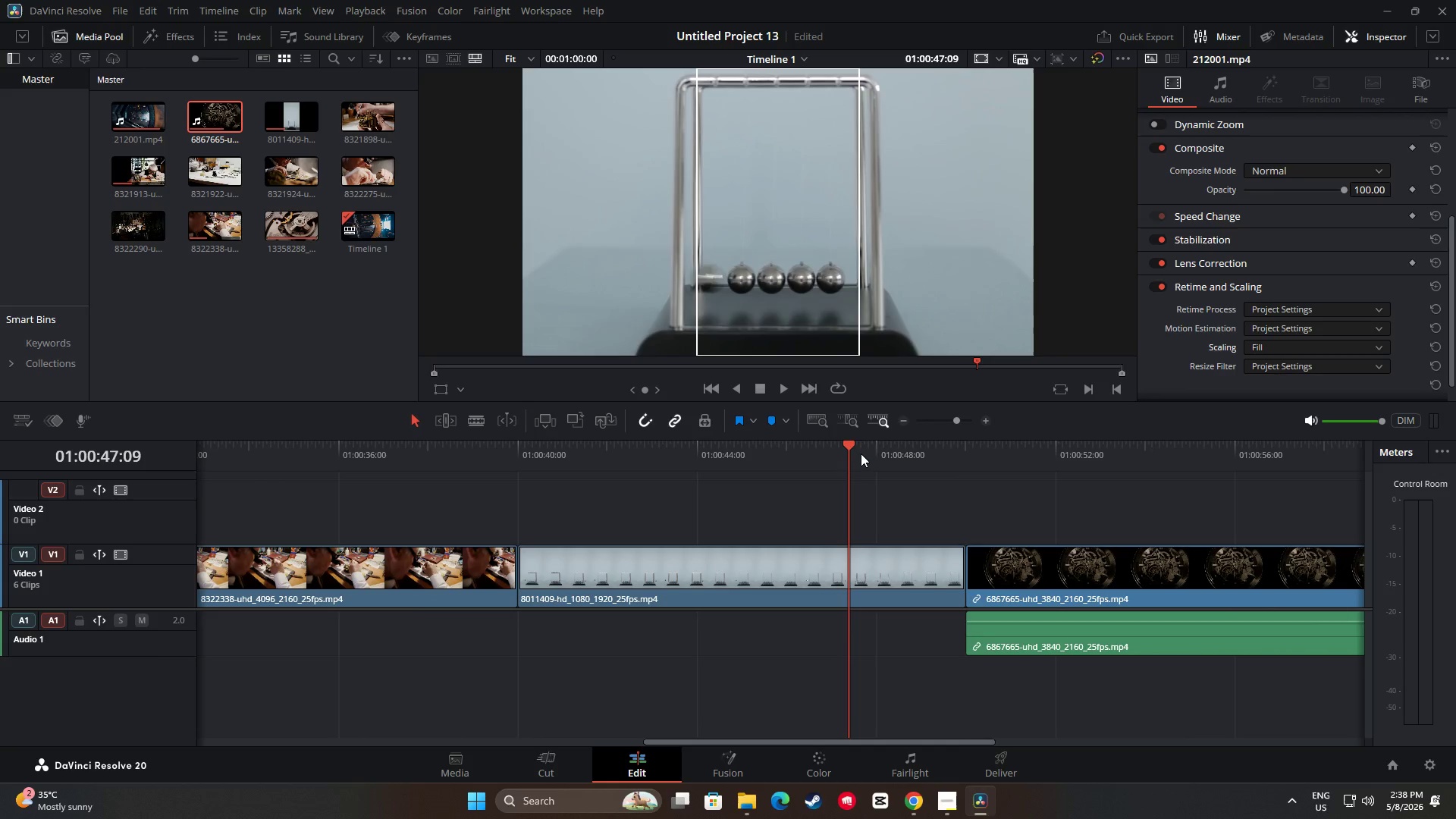 
left_click_drag(start_coordinate=[861, 453], to_coordinate=[914, 517])
 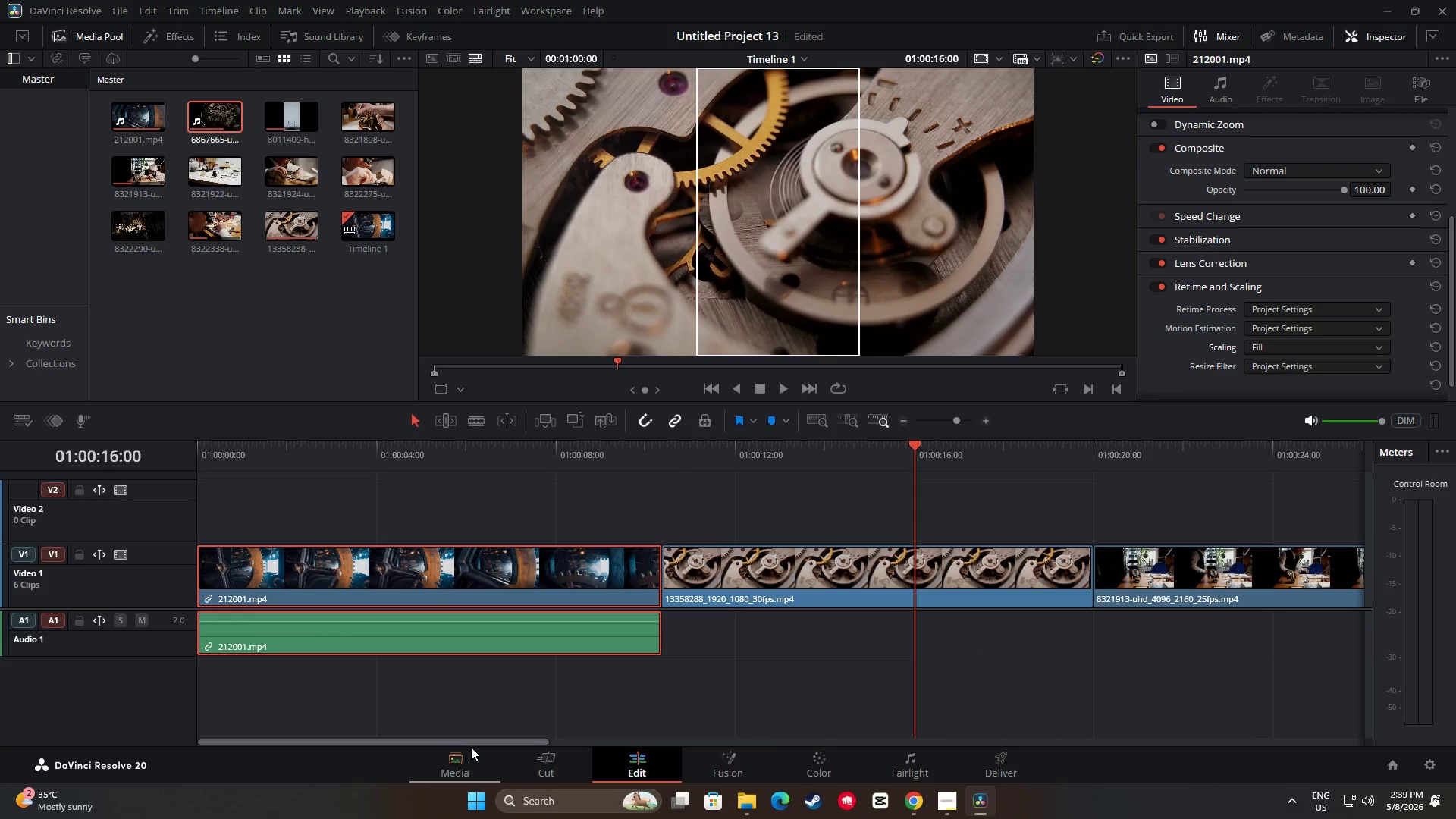 
left_click_drag(start_coordinate=[485, 742], to_coordinate=[351, 732])
 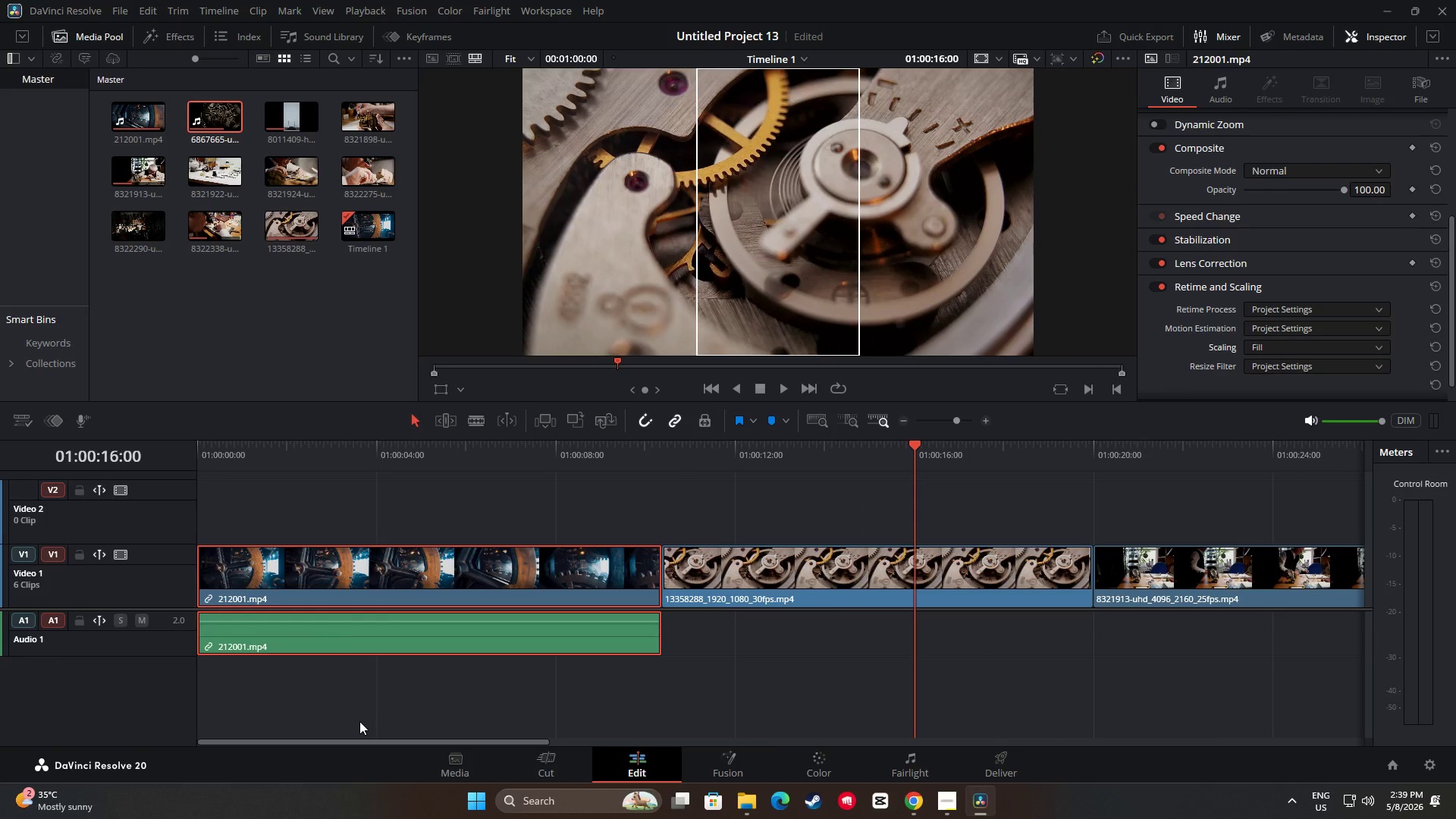 
wait(8.78)
 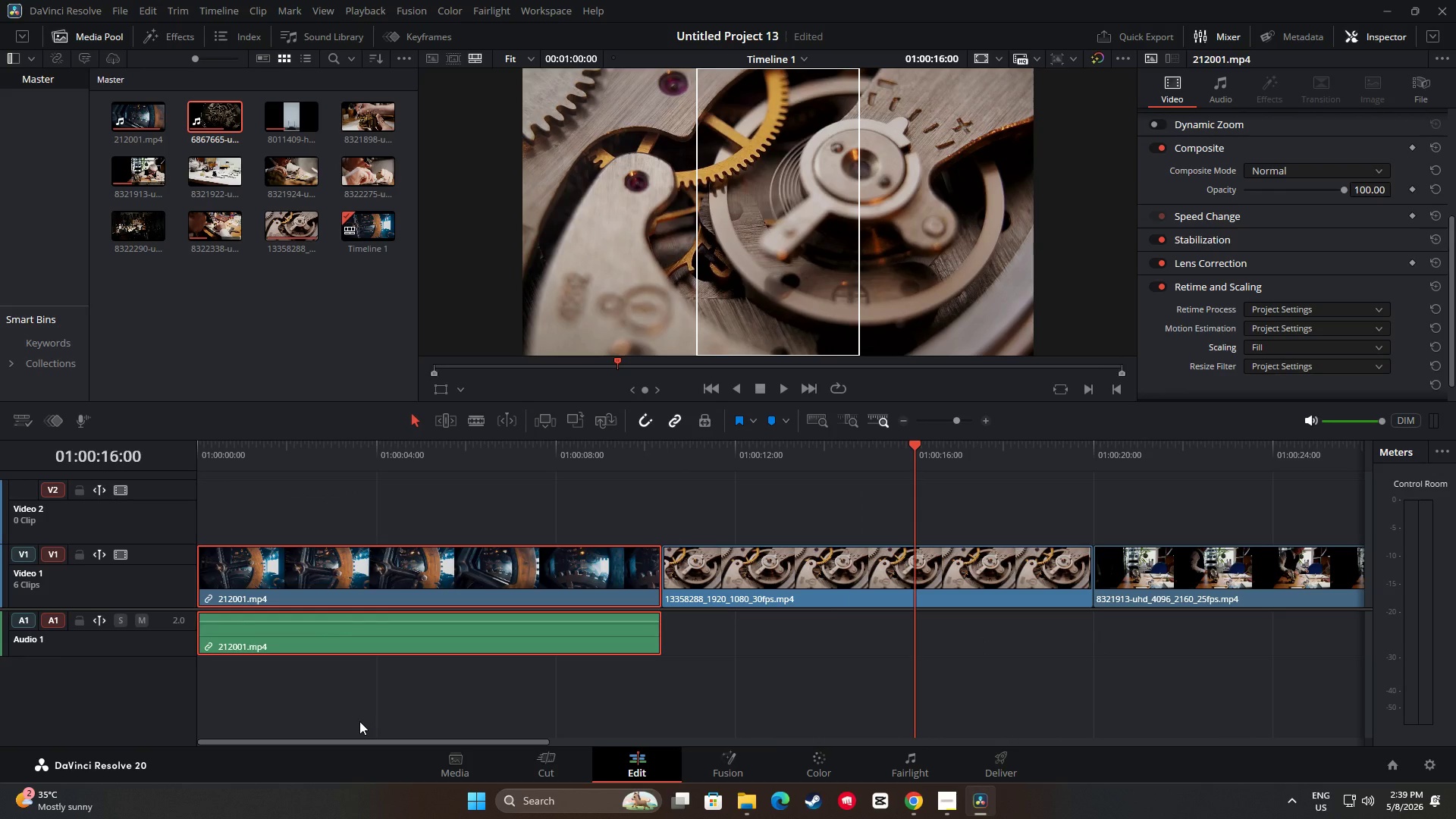 
left_click_drag(start_coordinate=[915, 450], to_coordinate=[184, 488])
 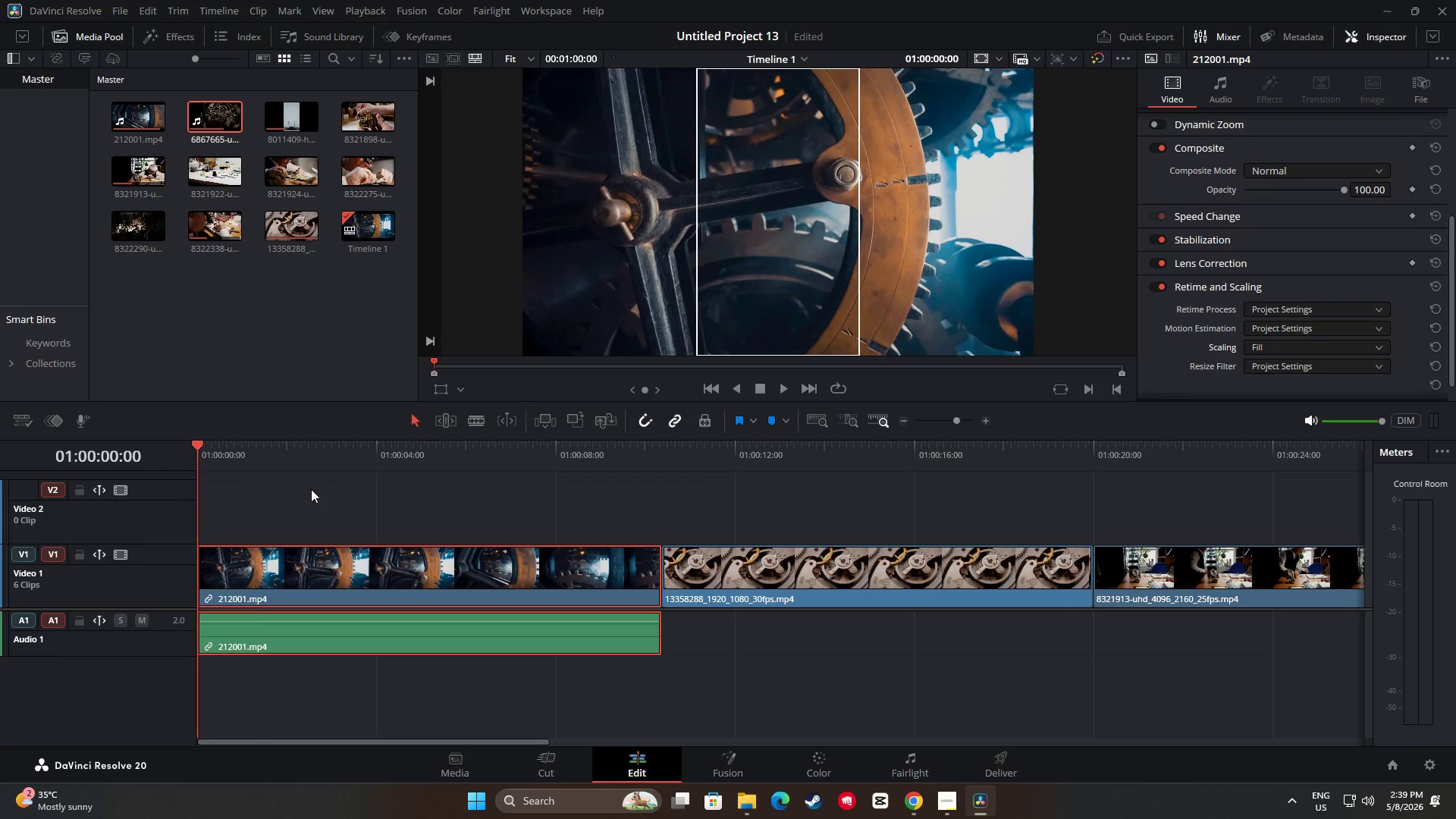 
key(Space)
 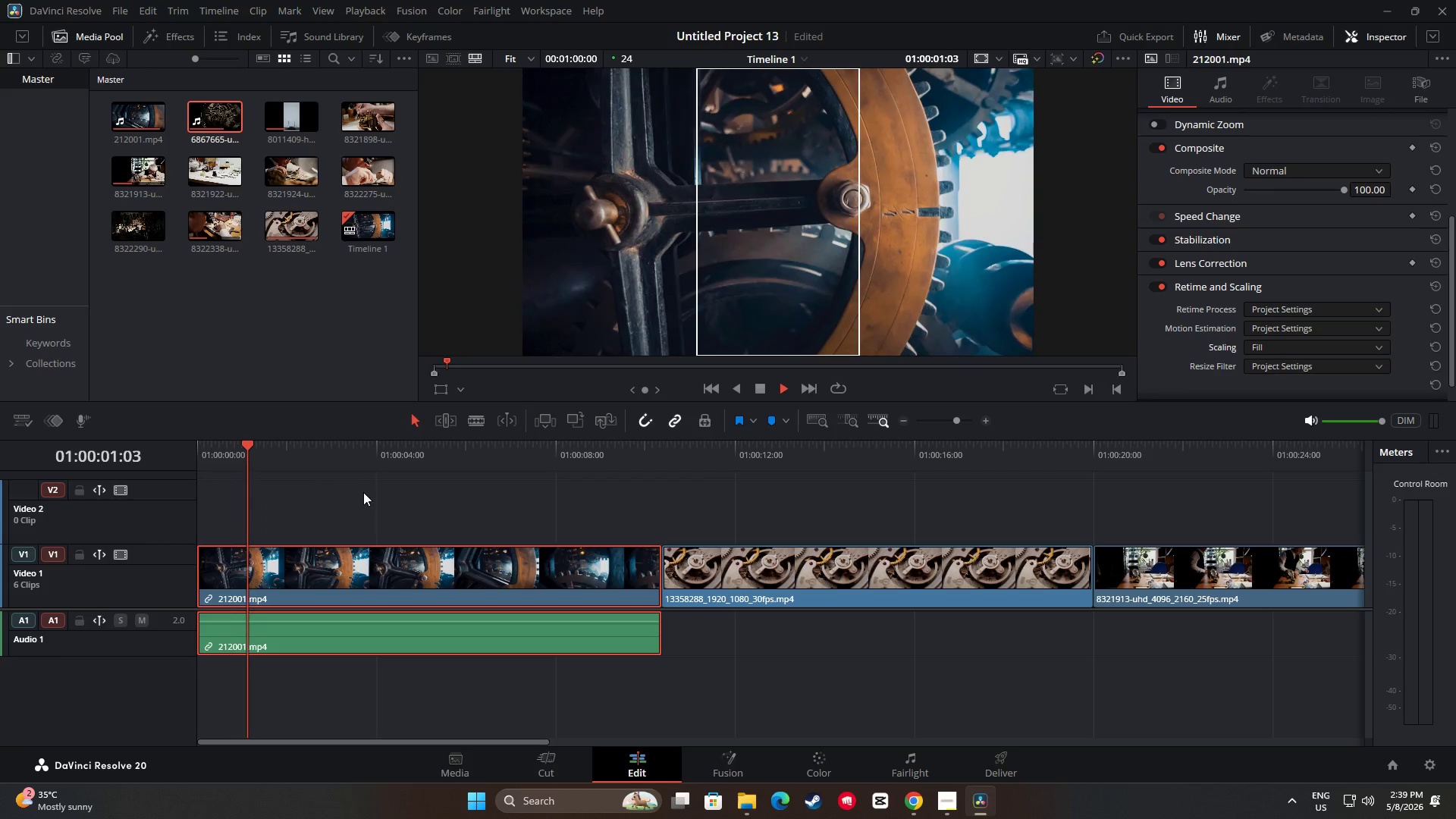 
key(Space)
 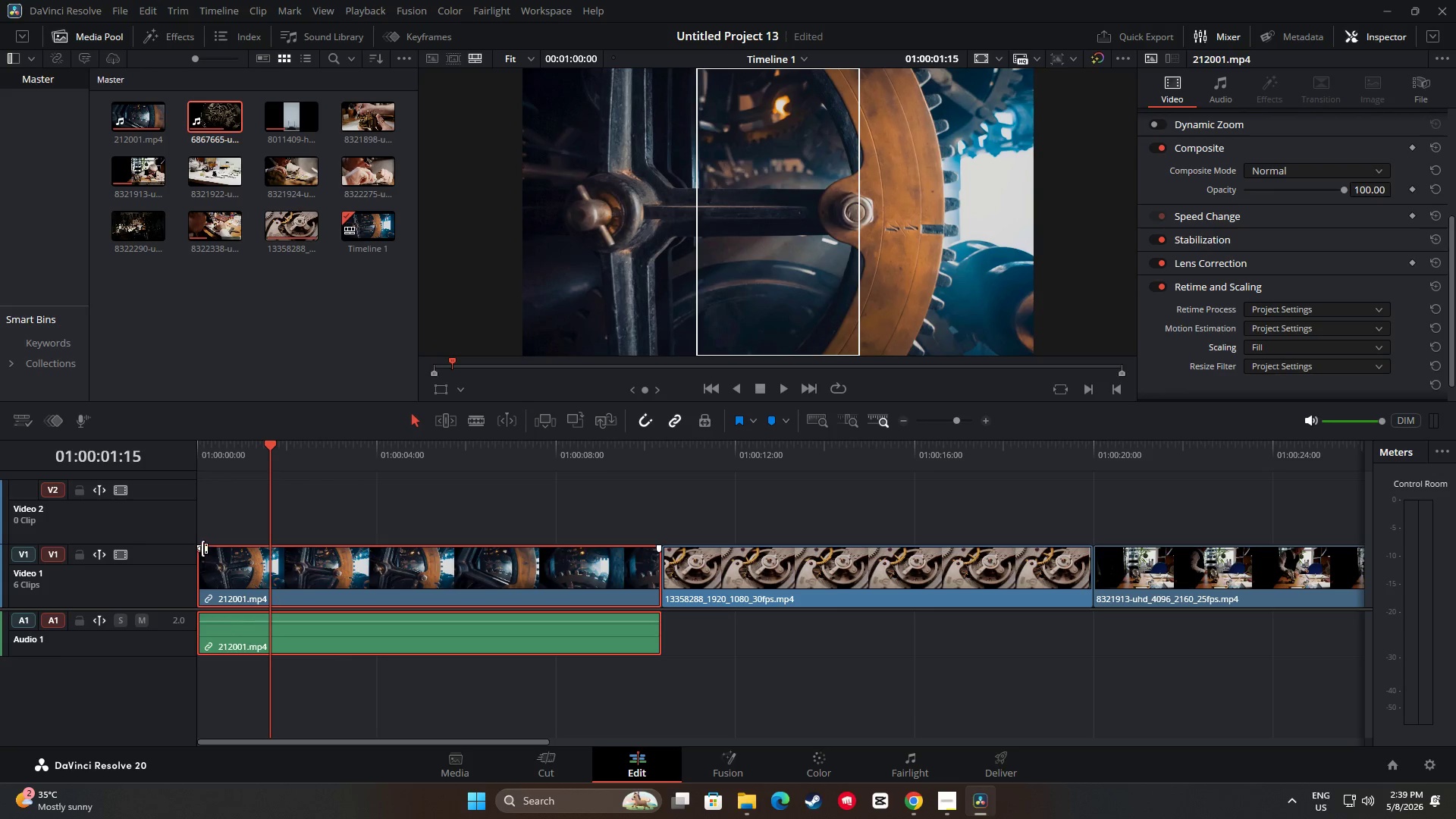 
left_click_drag(start_coordinate=[202, 548], to_coordinate=[422, 551])
 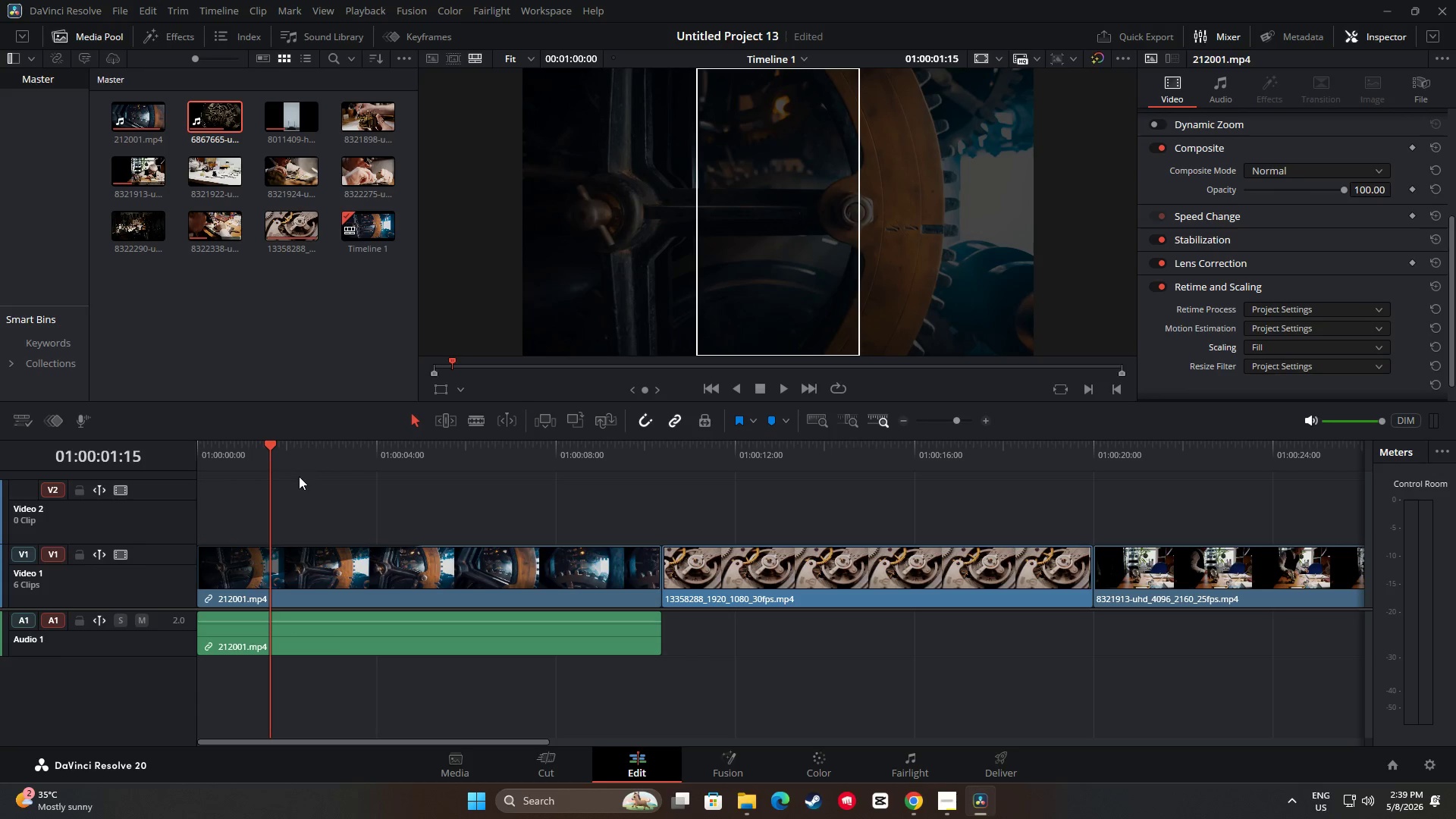 
left_click_drag(start_coordinate=[275, 452], to_coordinate=[180, 449])
 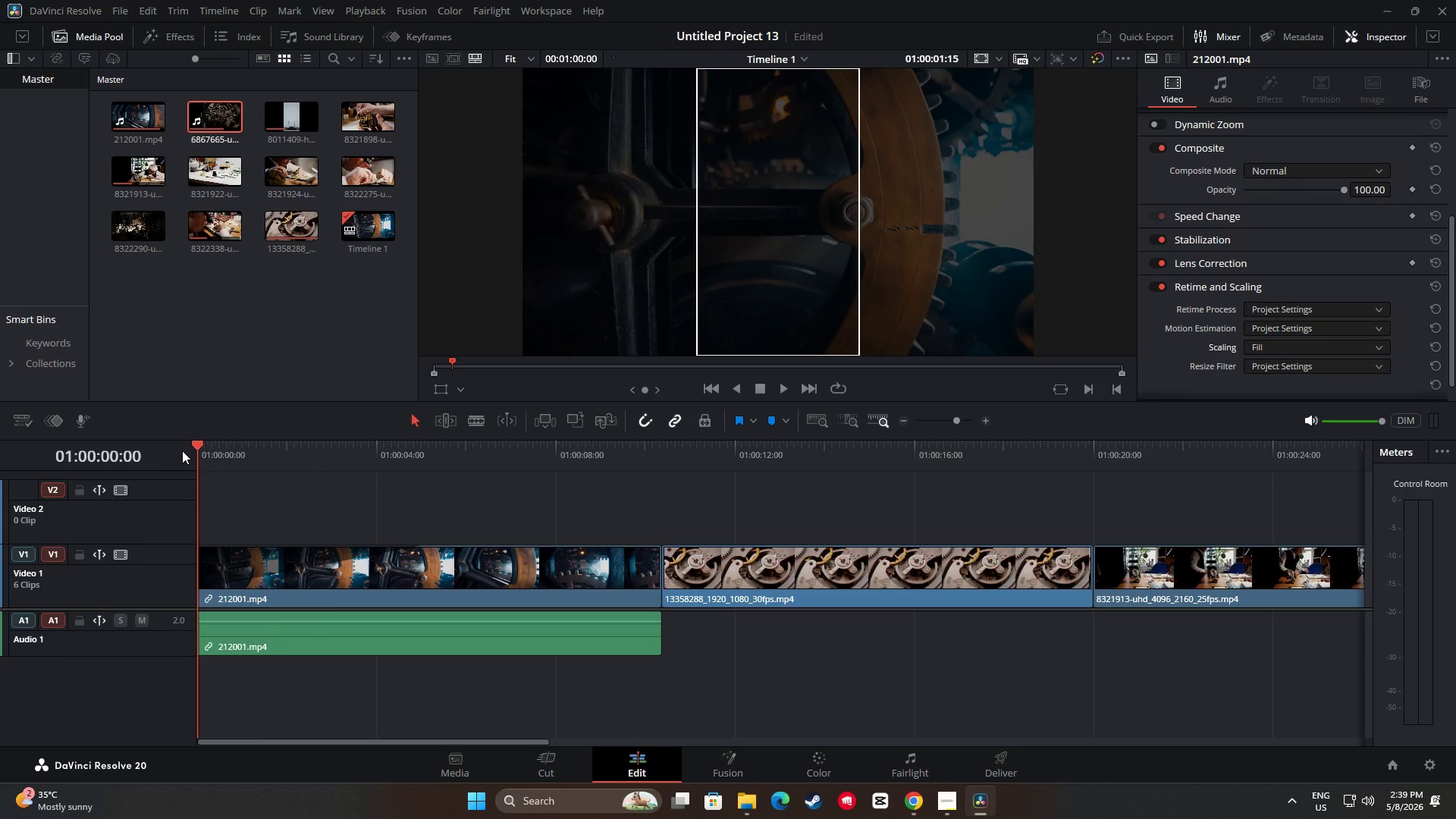 
key(Space)
 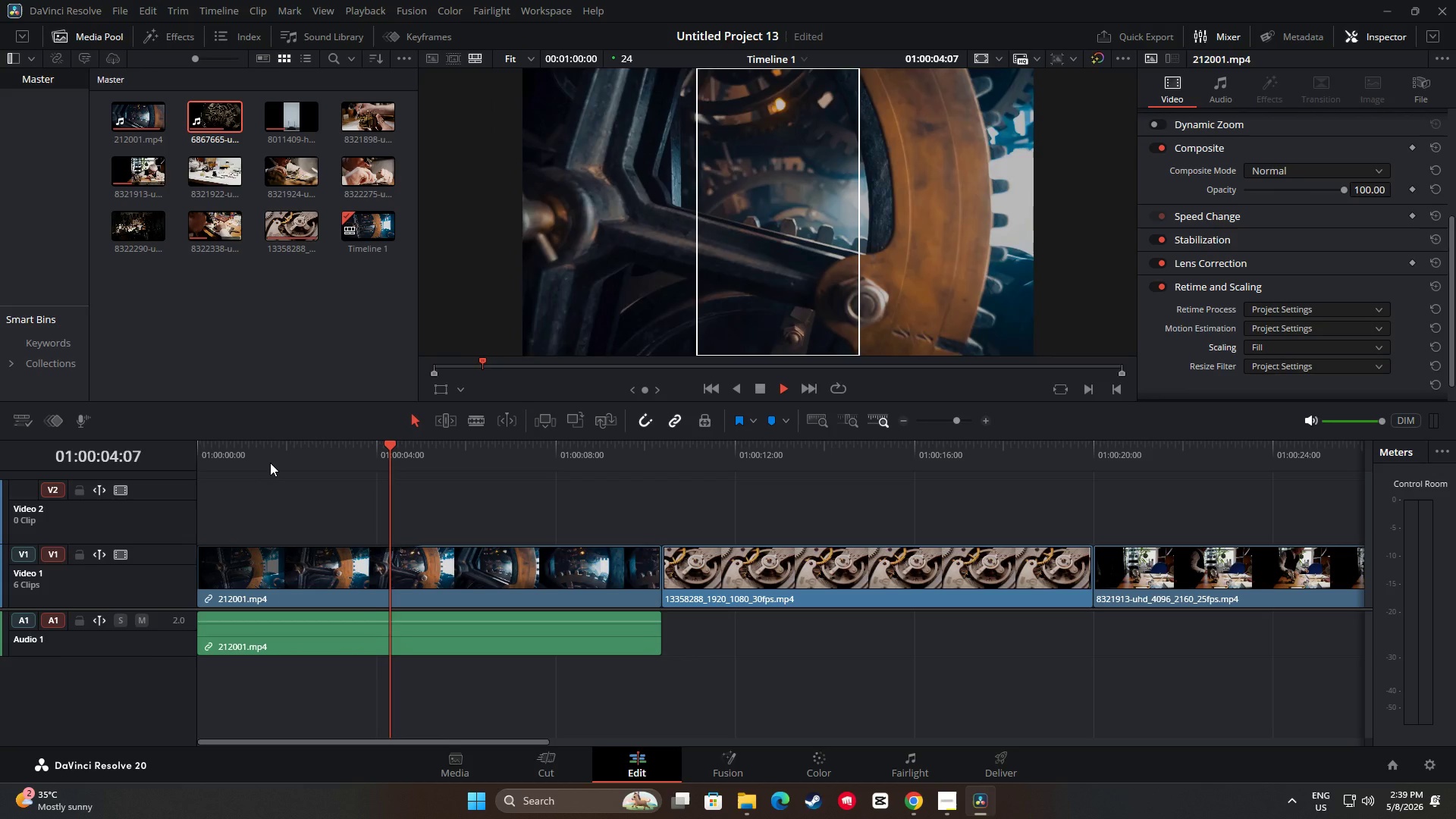 
wait(9.61)
 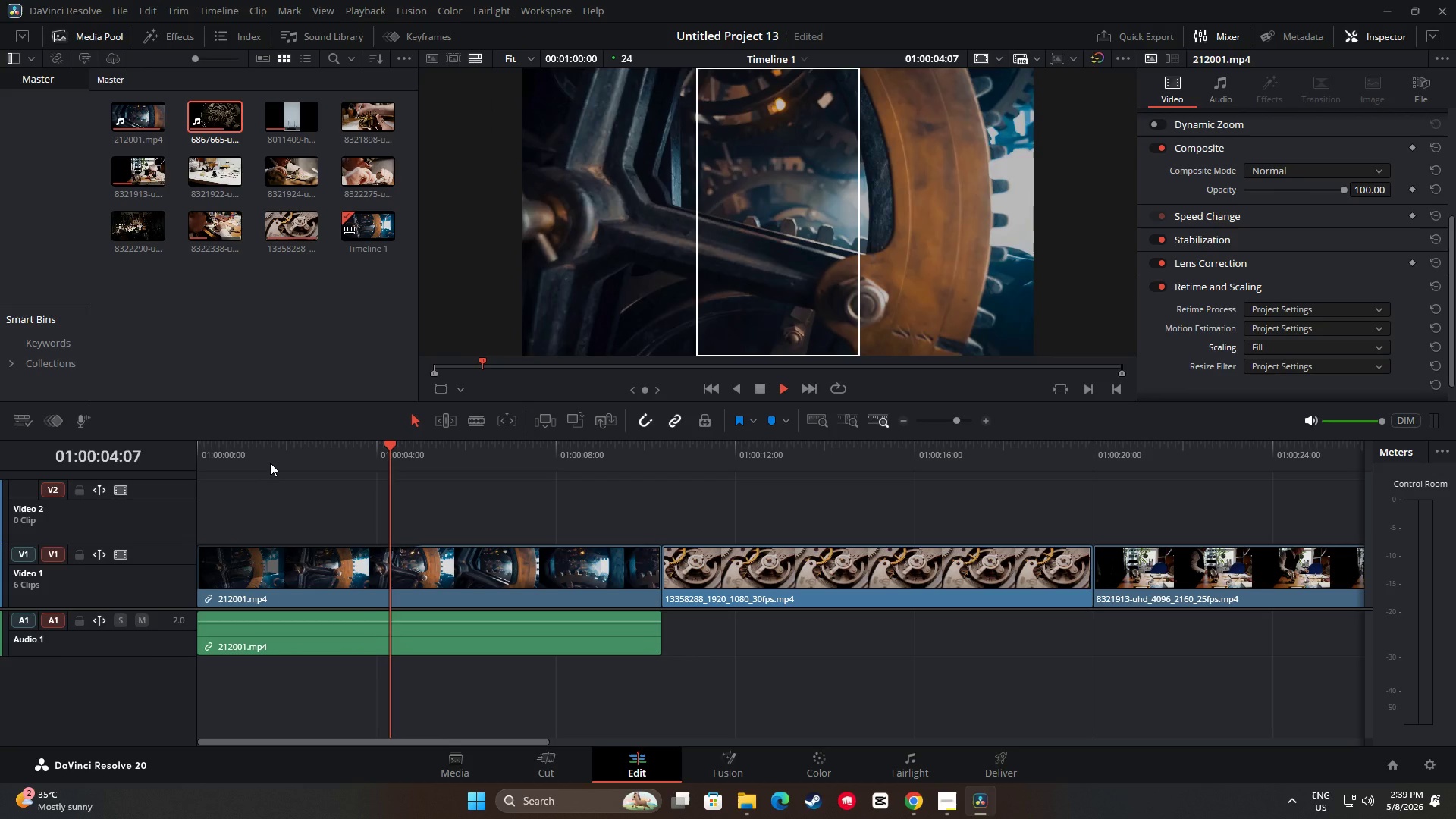 
key(Space)
 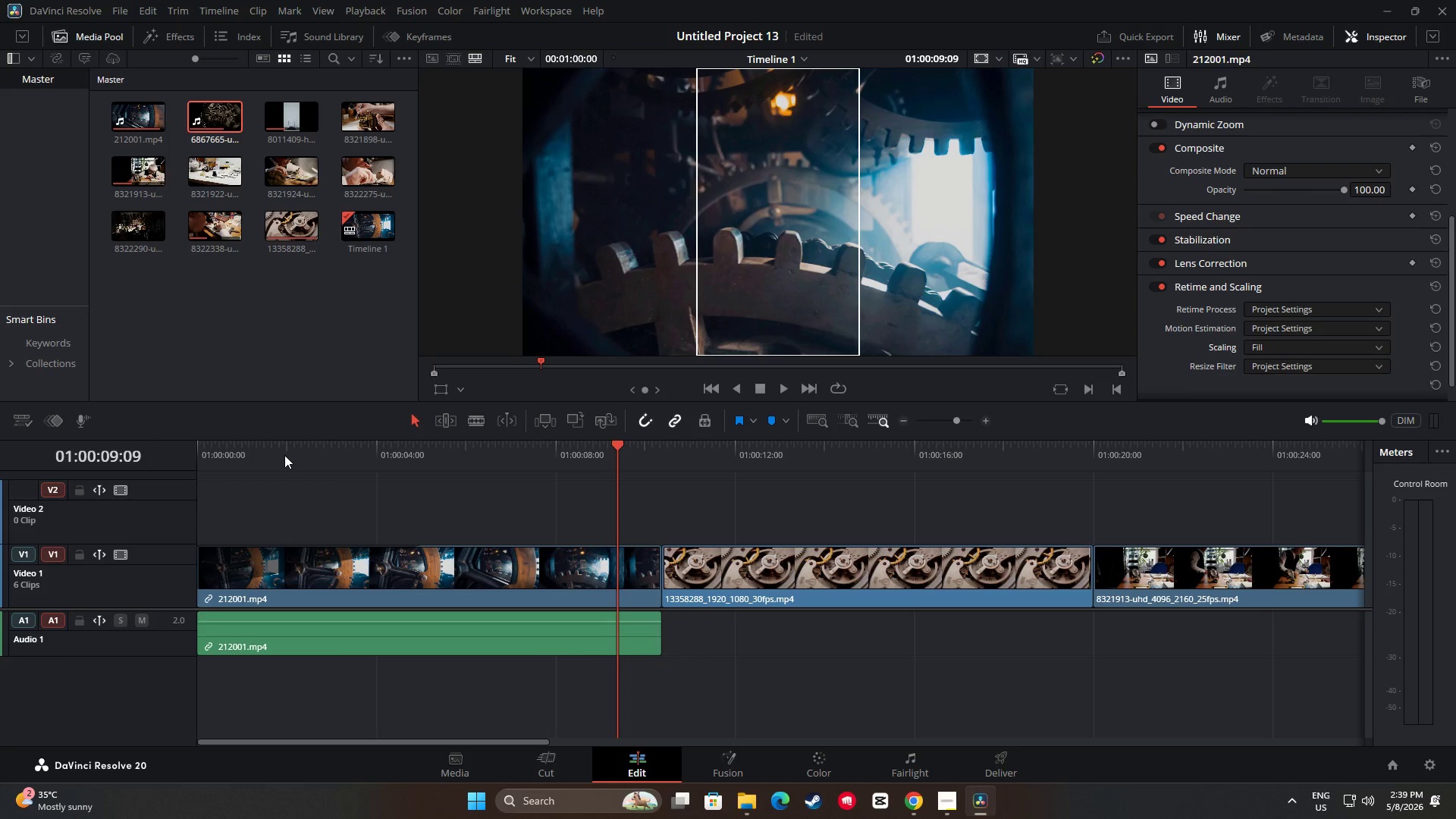 
key(Space)
 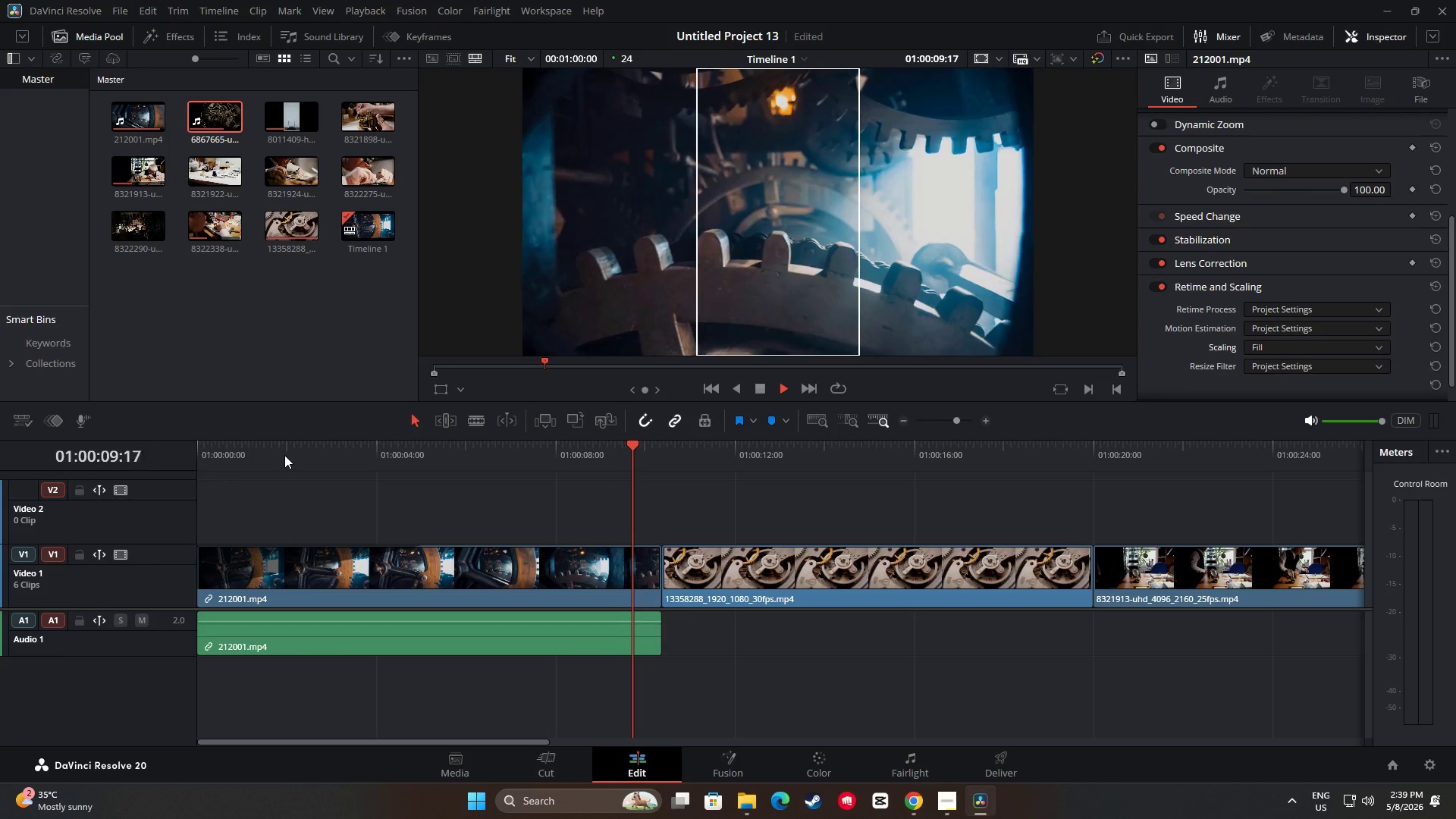 
key(Space)
 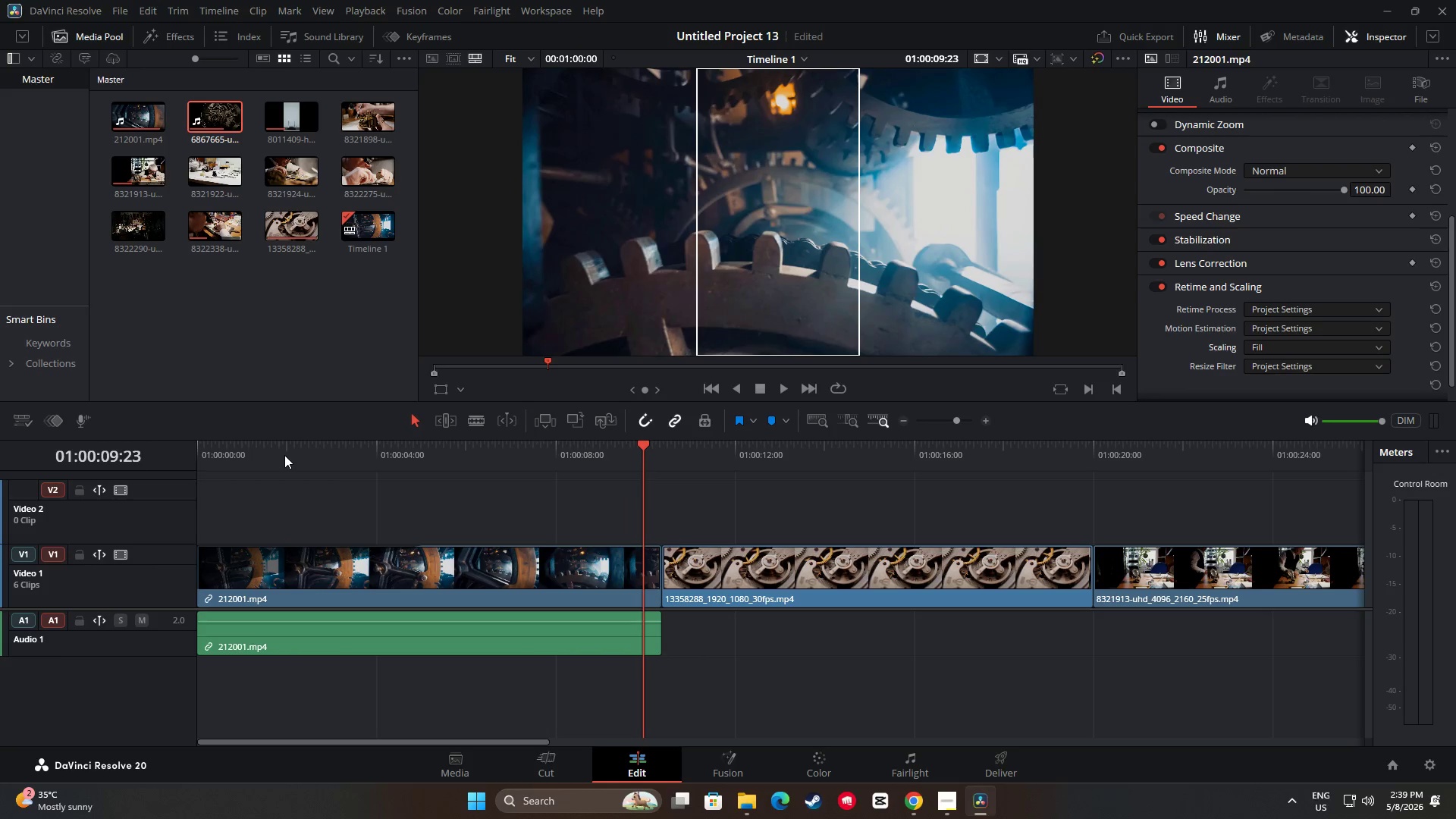 
key(Space)
 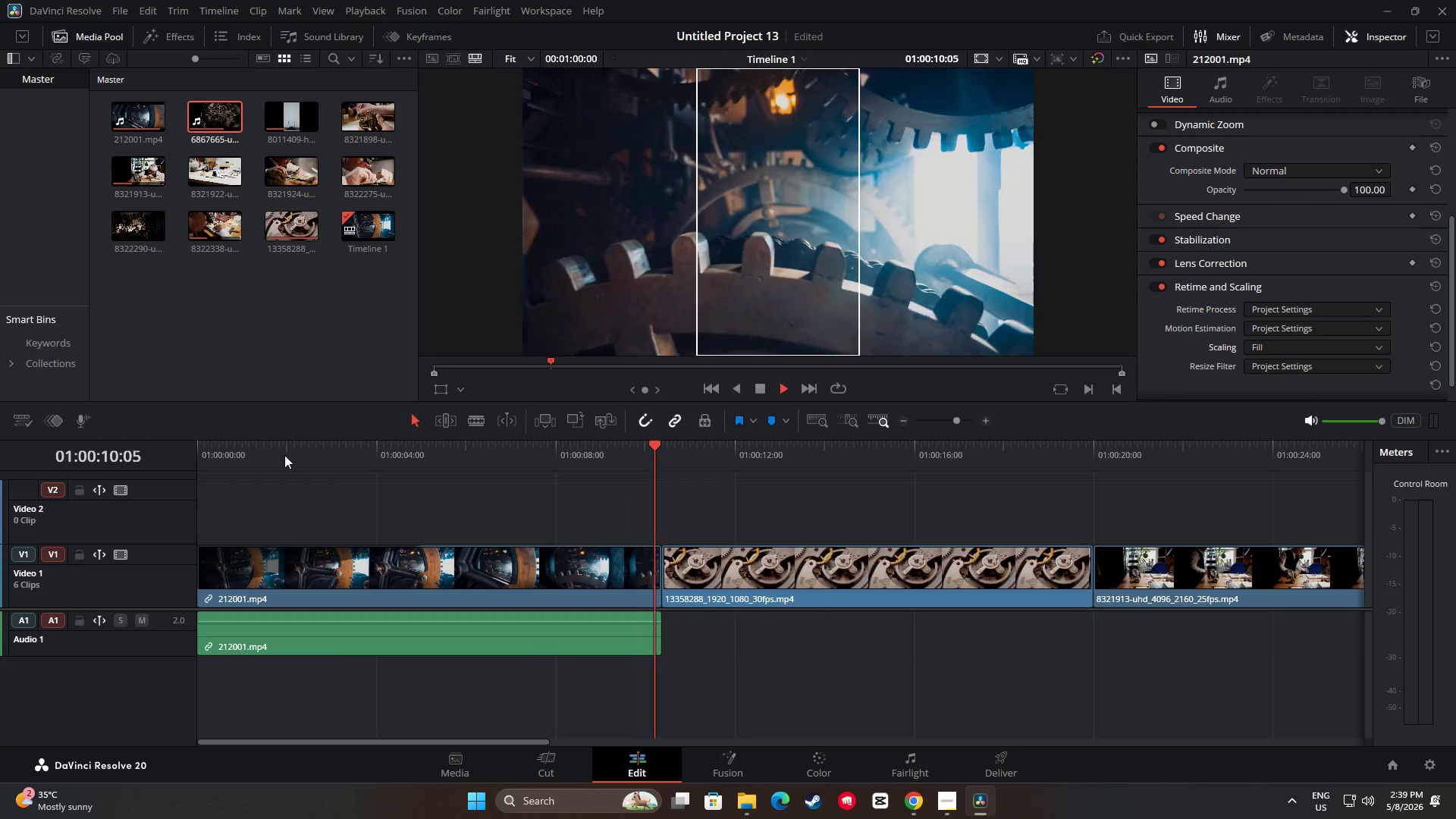 
key(Space)
 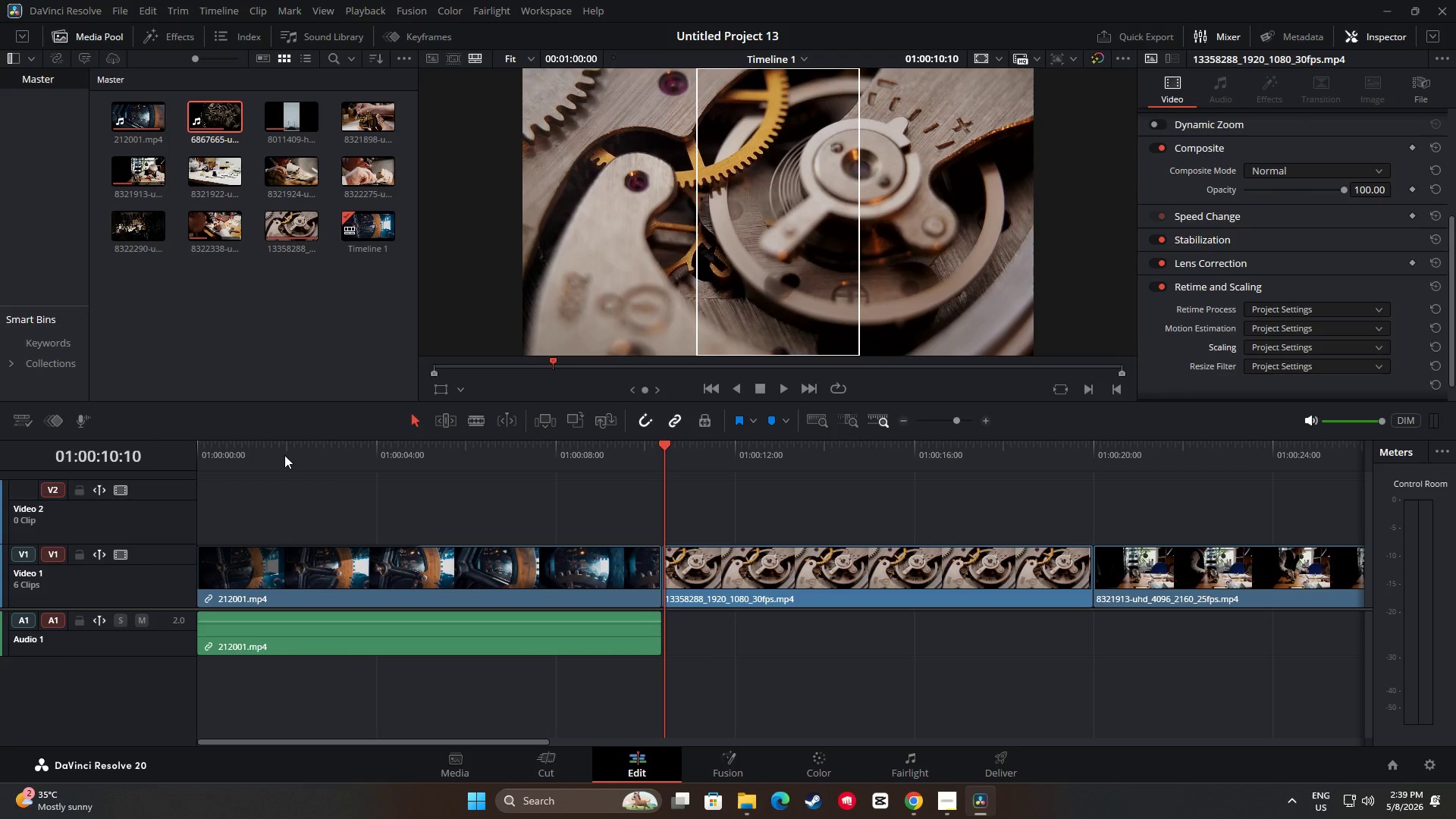 
key(Space)
 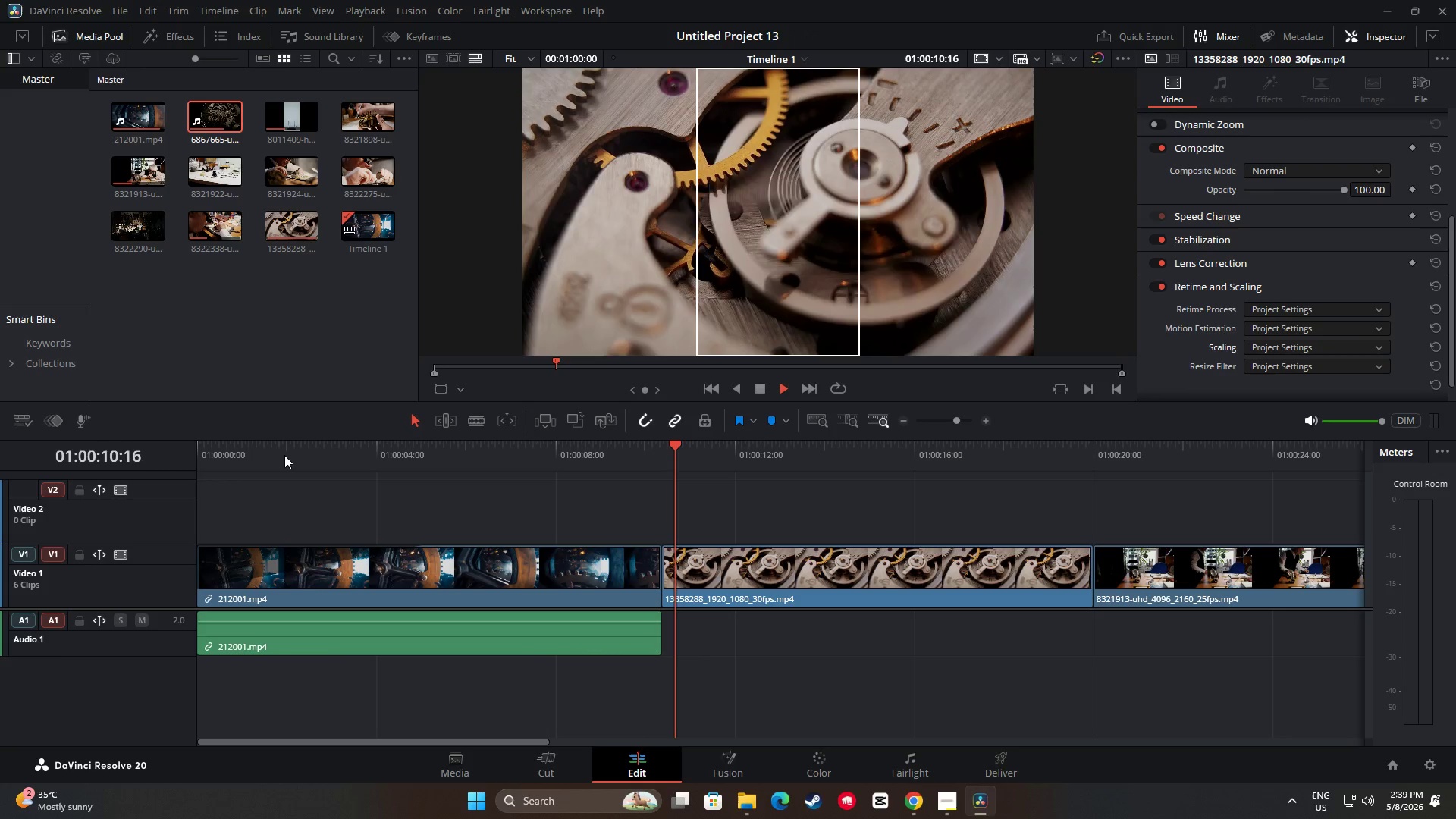 
key(Space)
 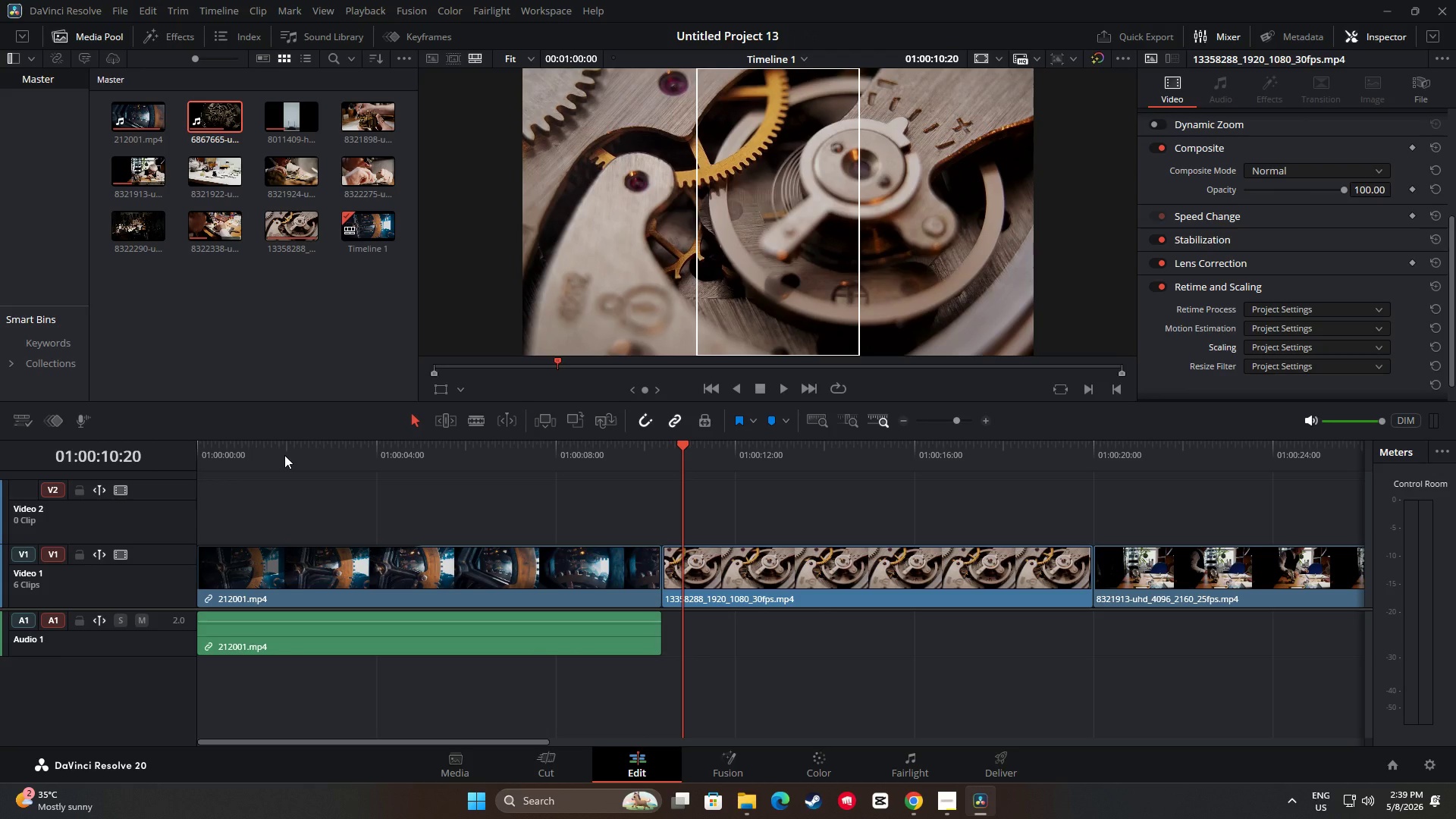 
key(Space)
 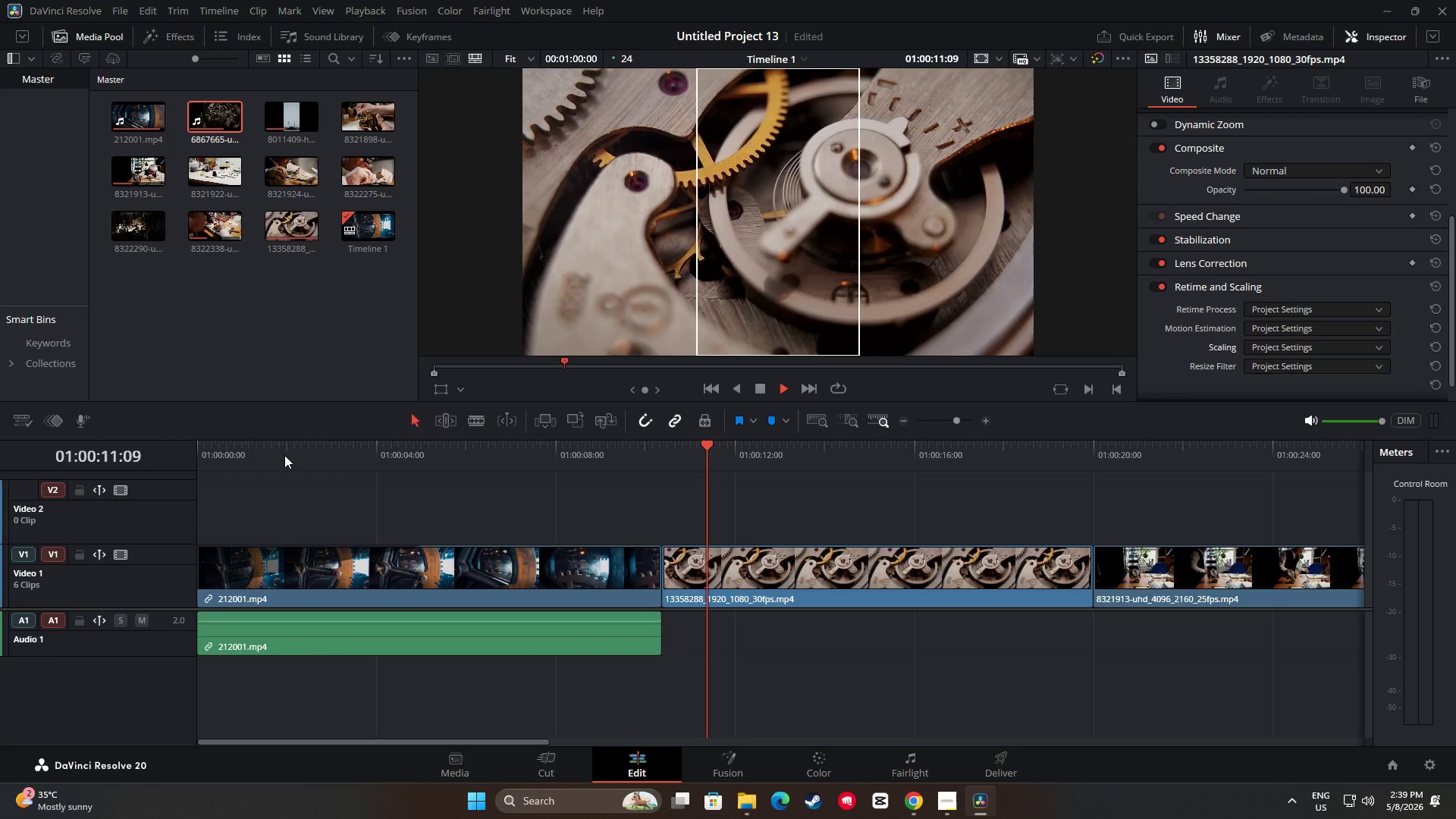 
key(Space)
 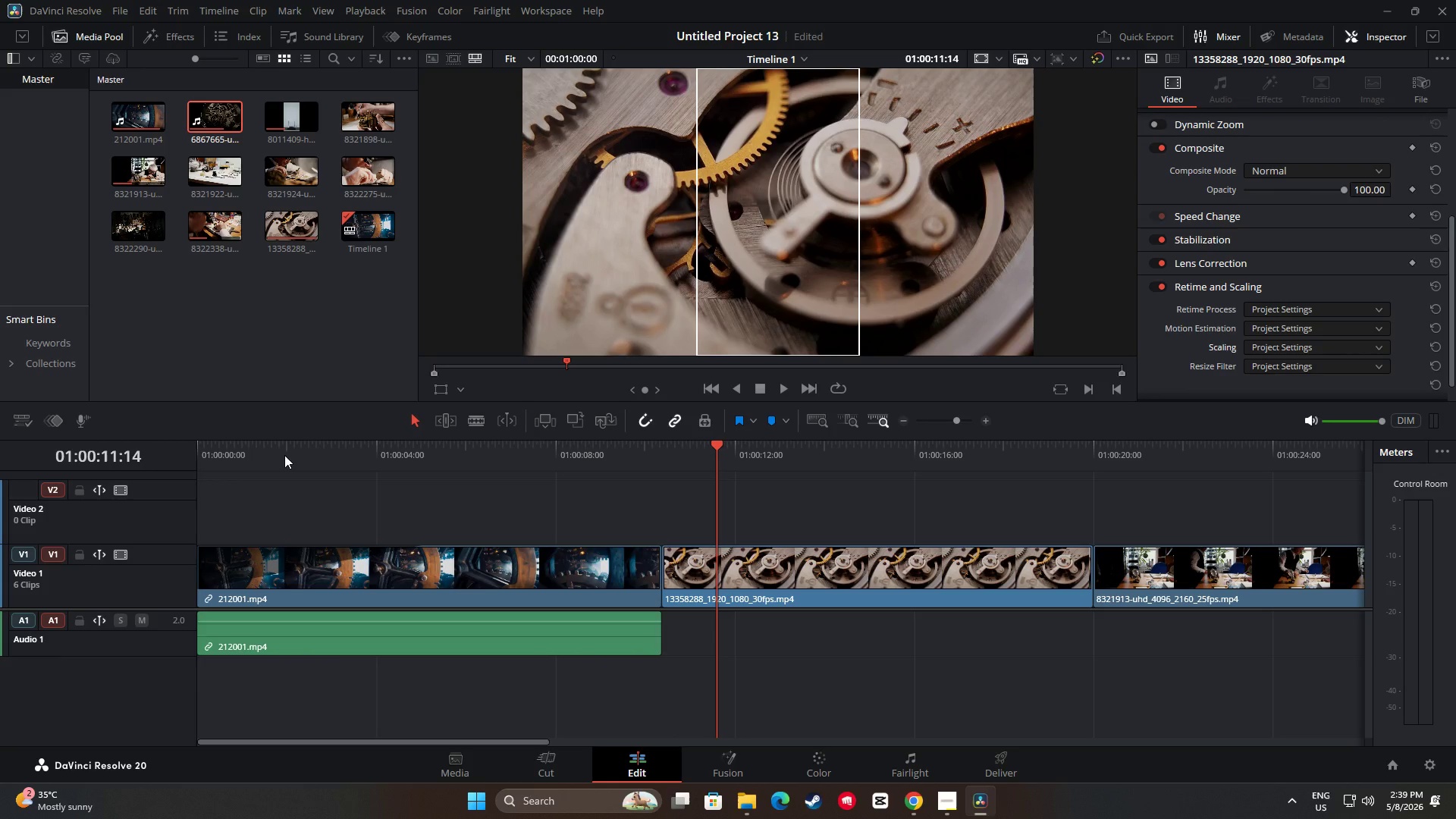 
key(Space)
 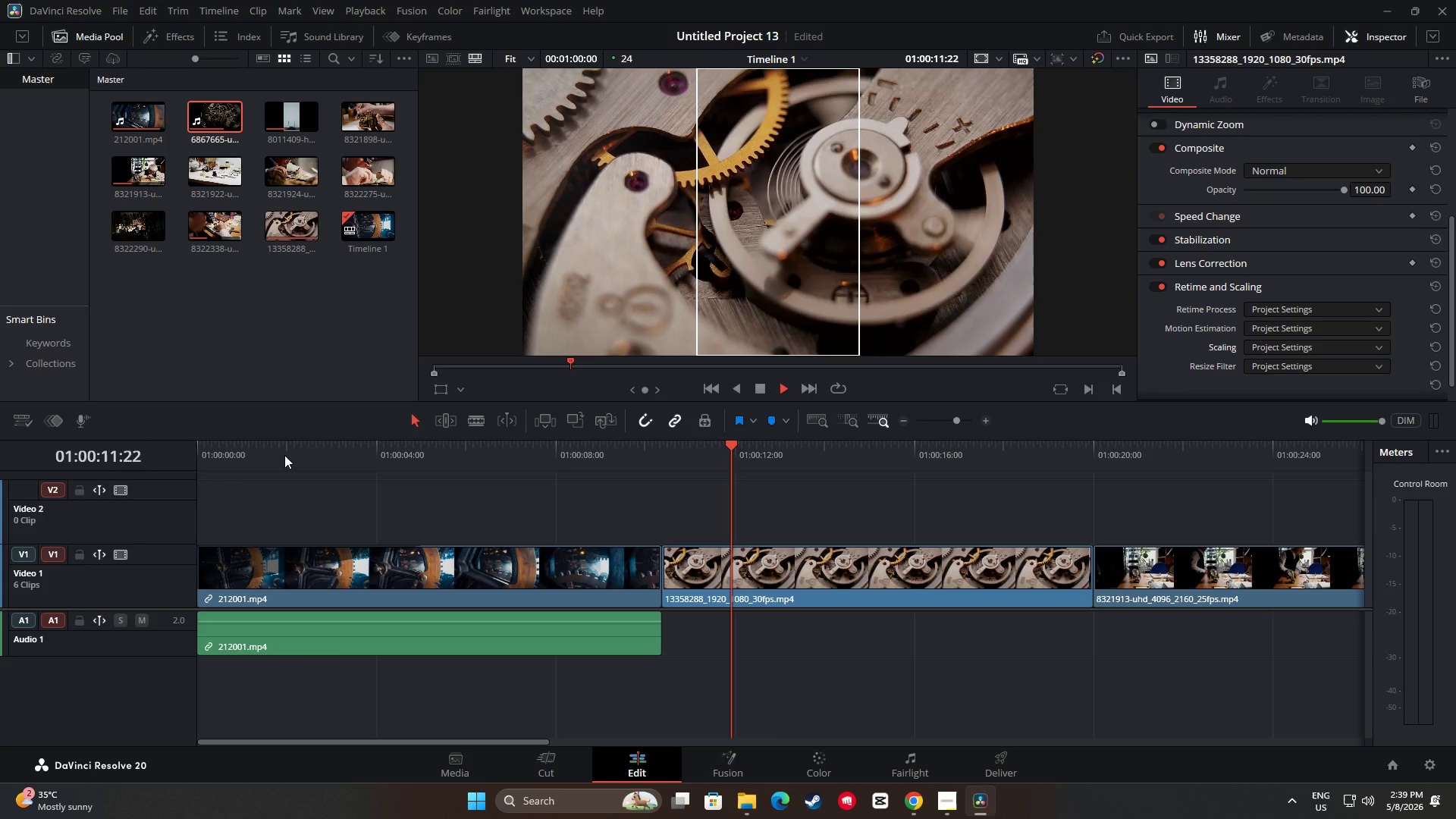 
key(Space)
 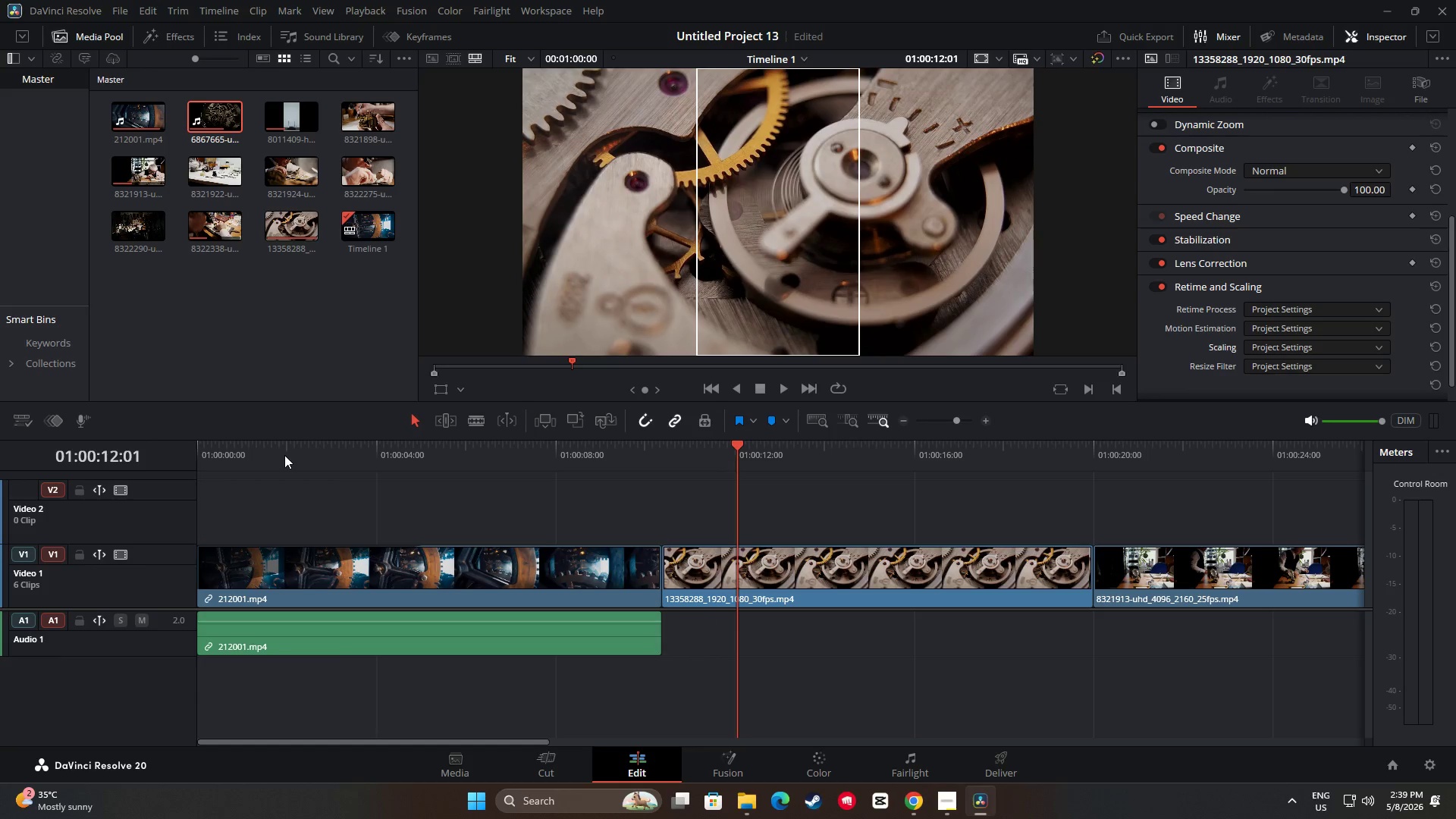 
key(Space)
 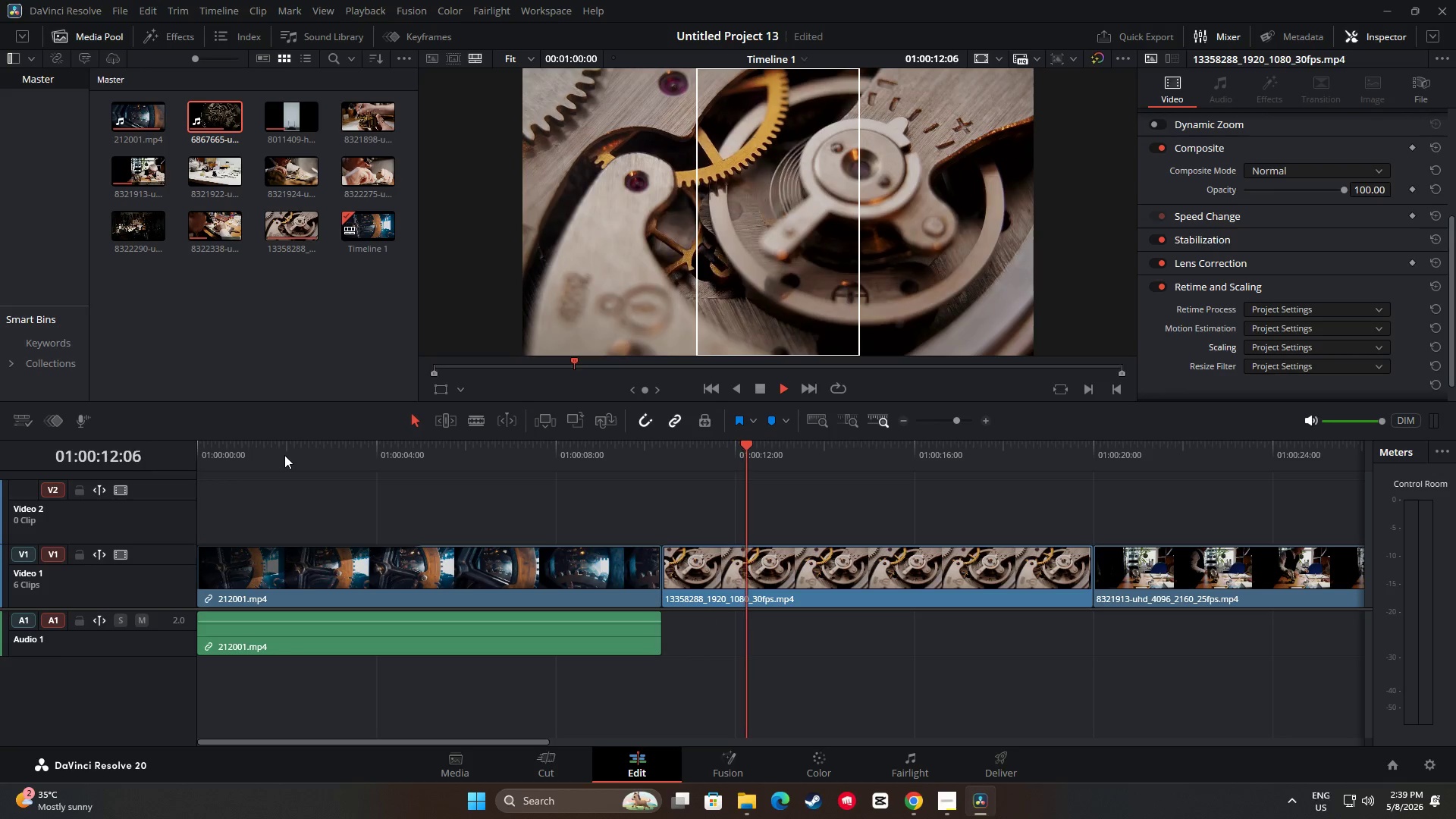 
key(Space)
 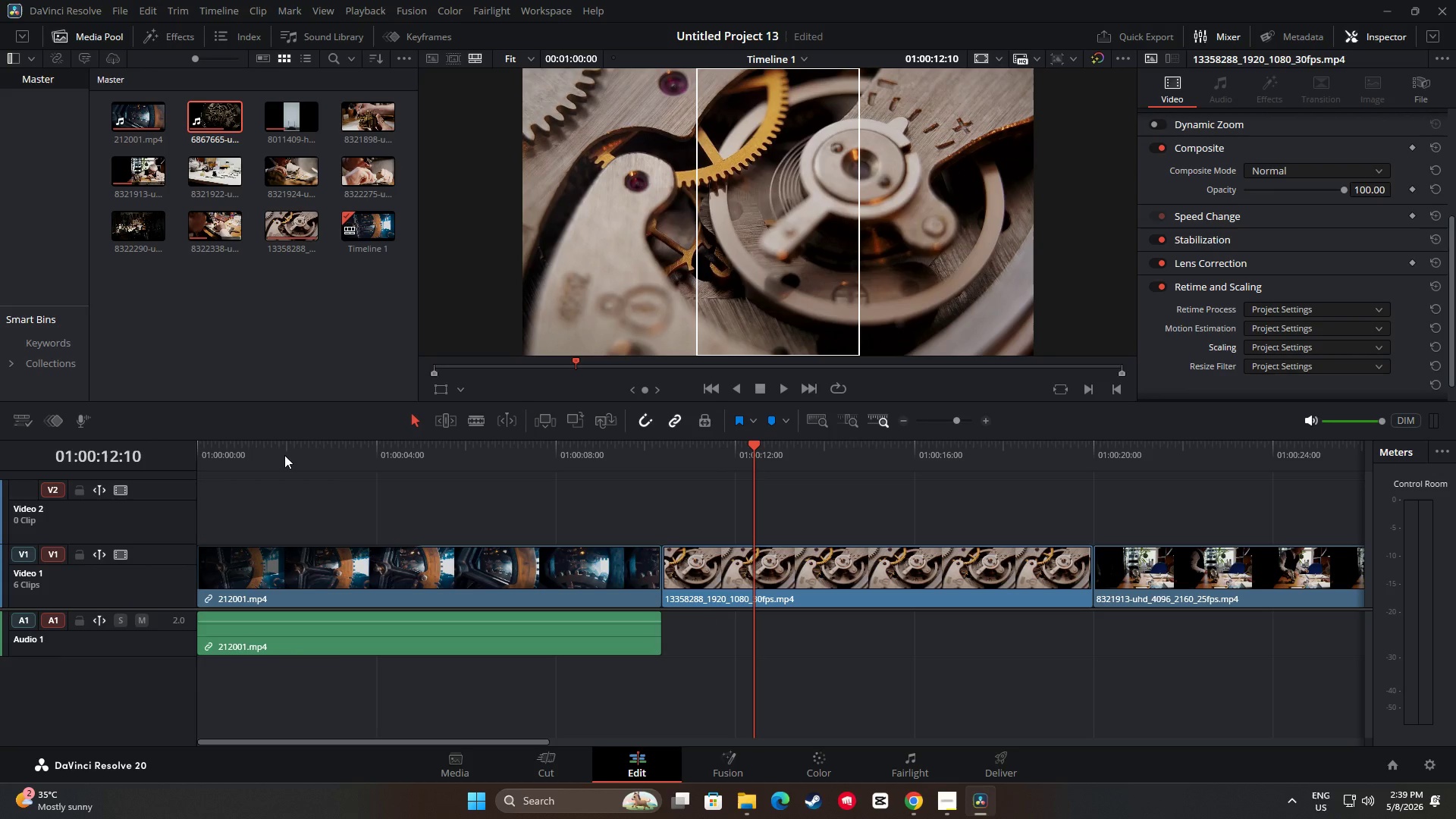 
key(Space)
 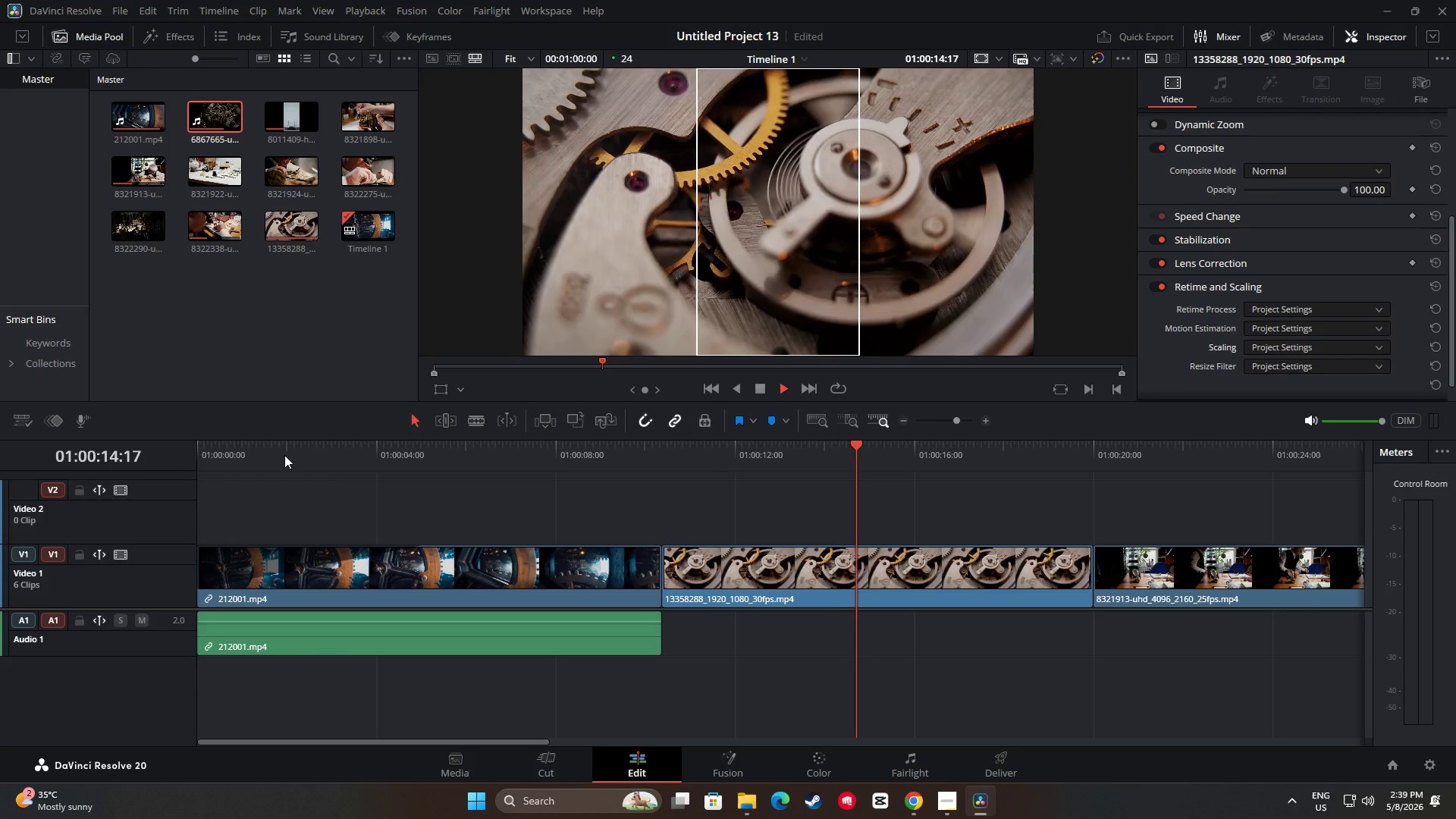 
key(Space)
 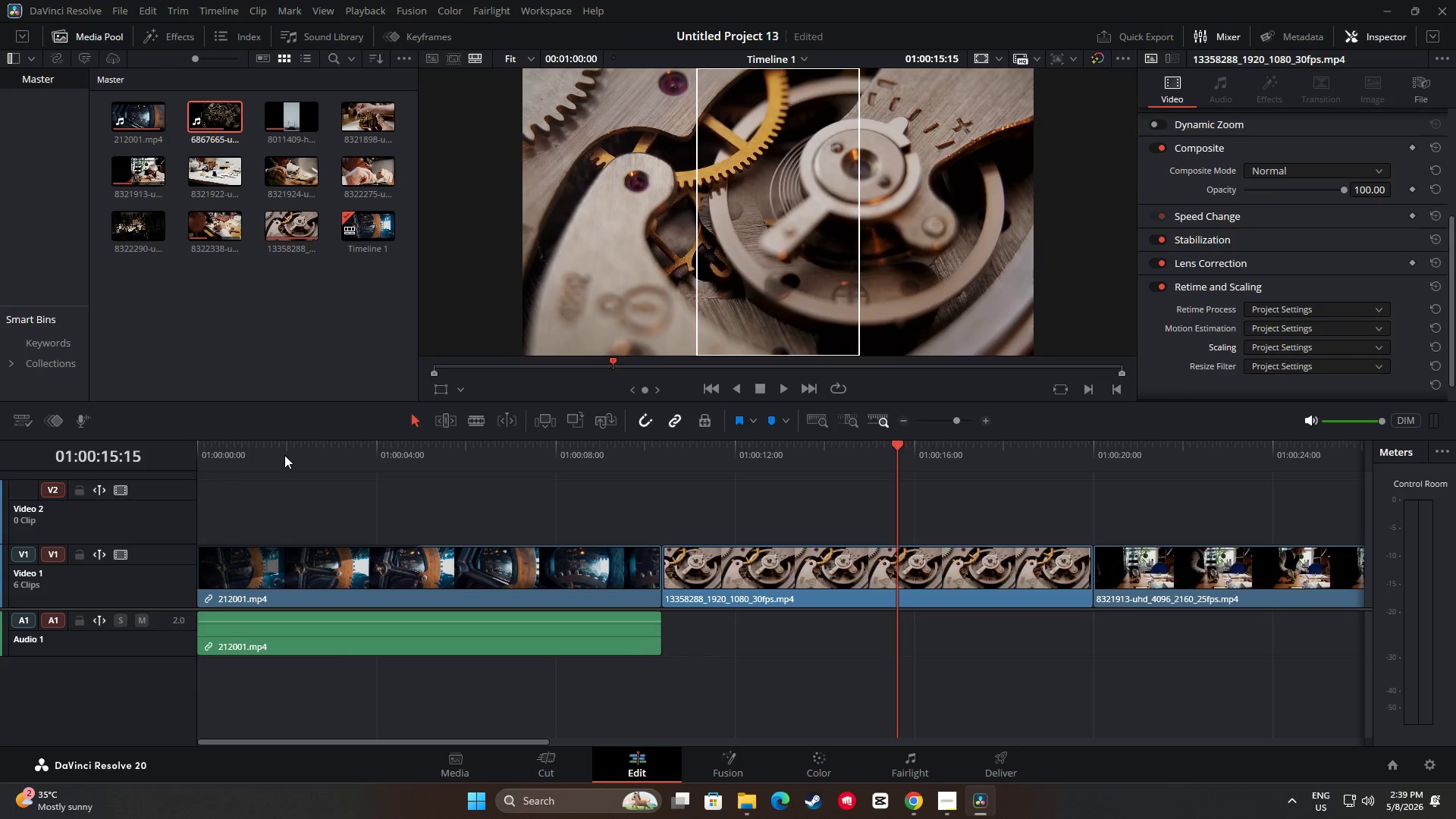 
key(Space)
 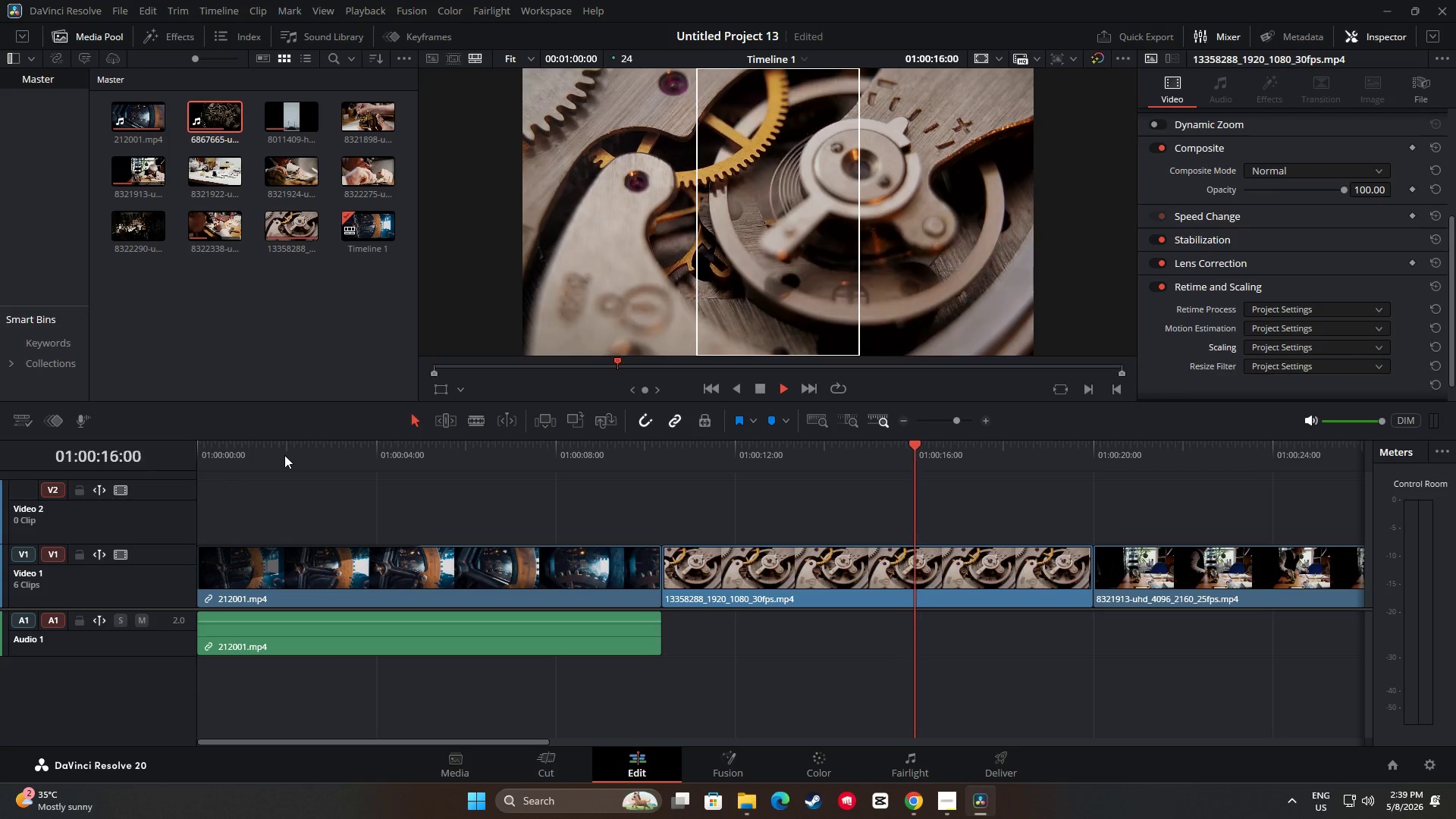 
key(Space)
 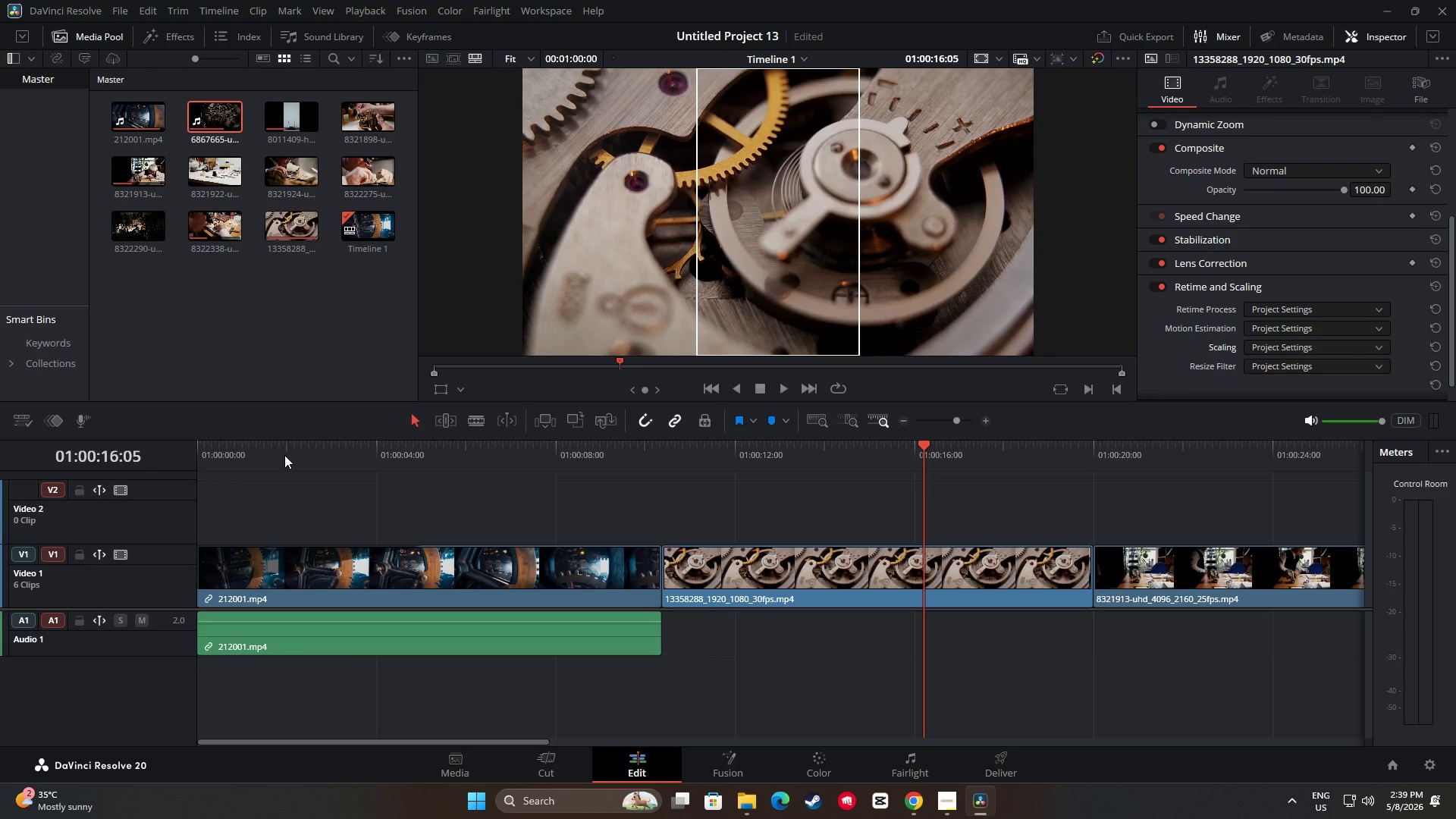 
key(Space)
 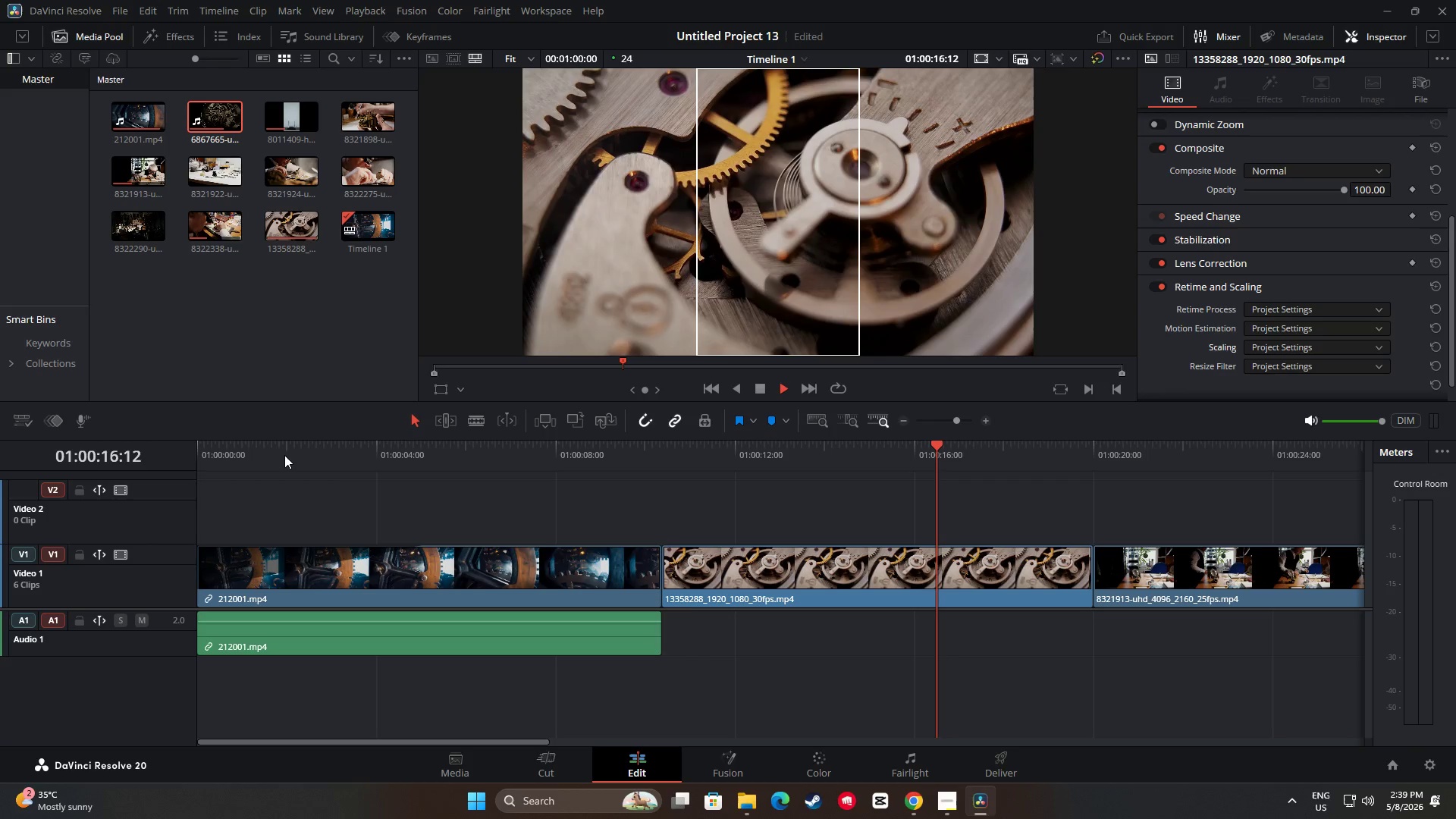 
key(Space)
 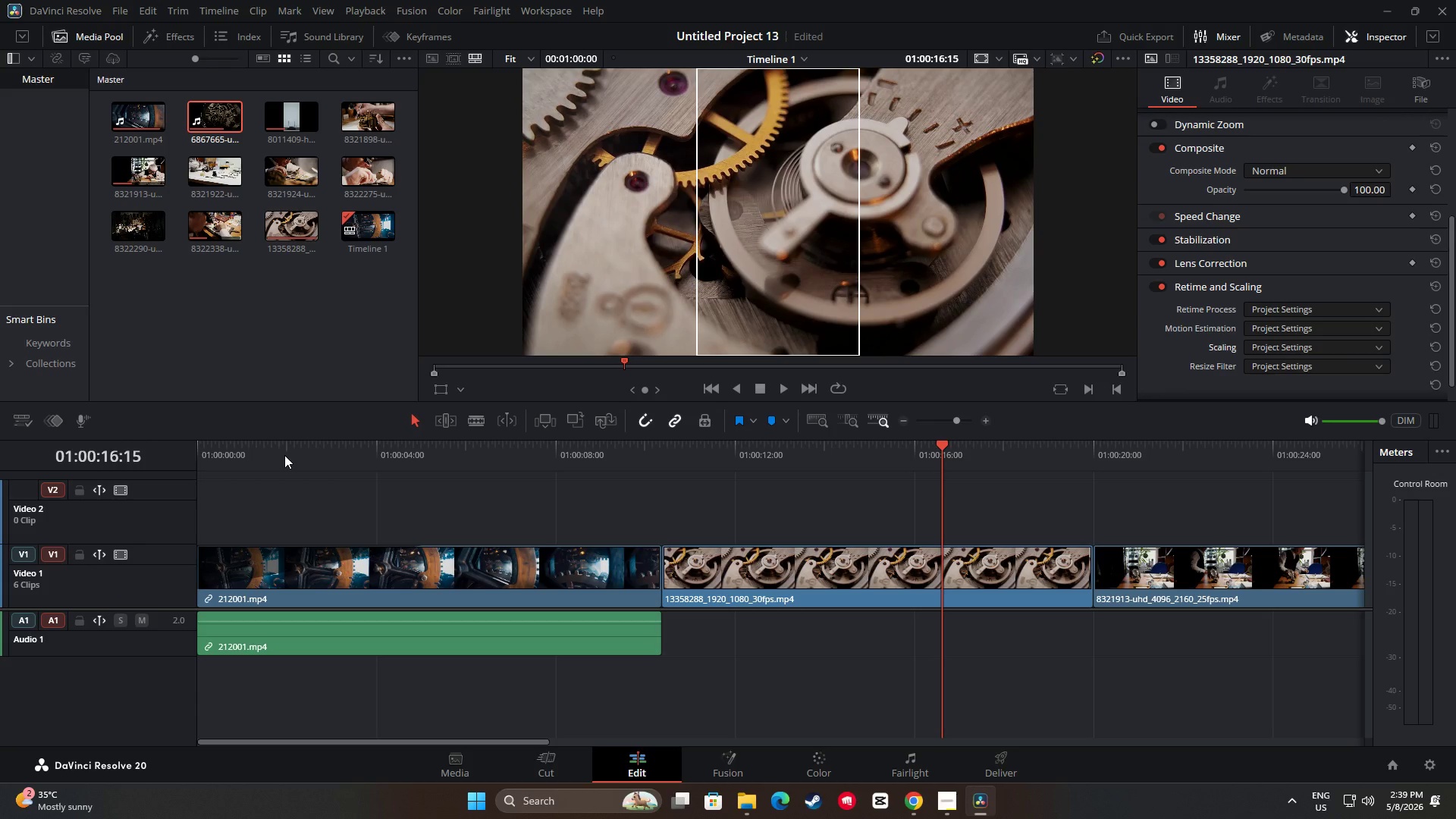 
key(Space)
 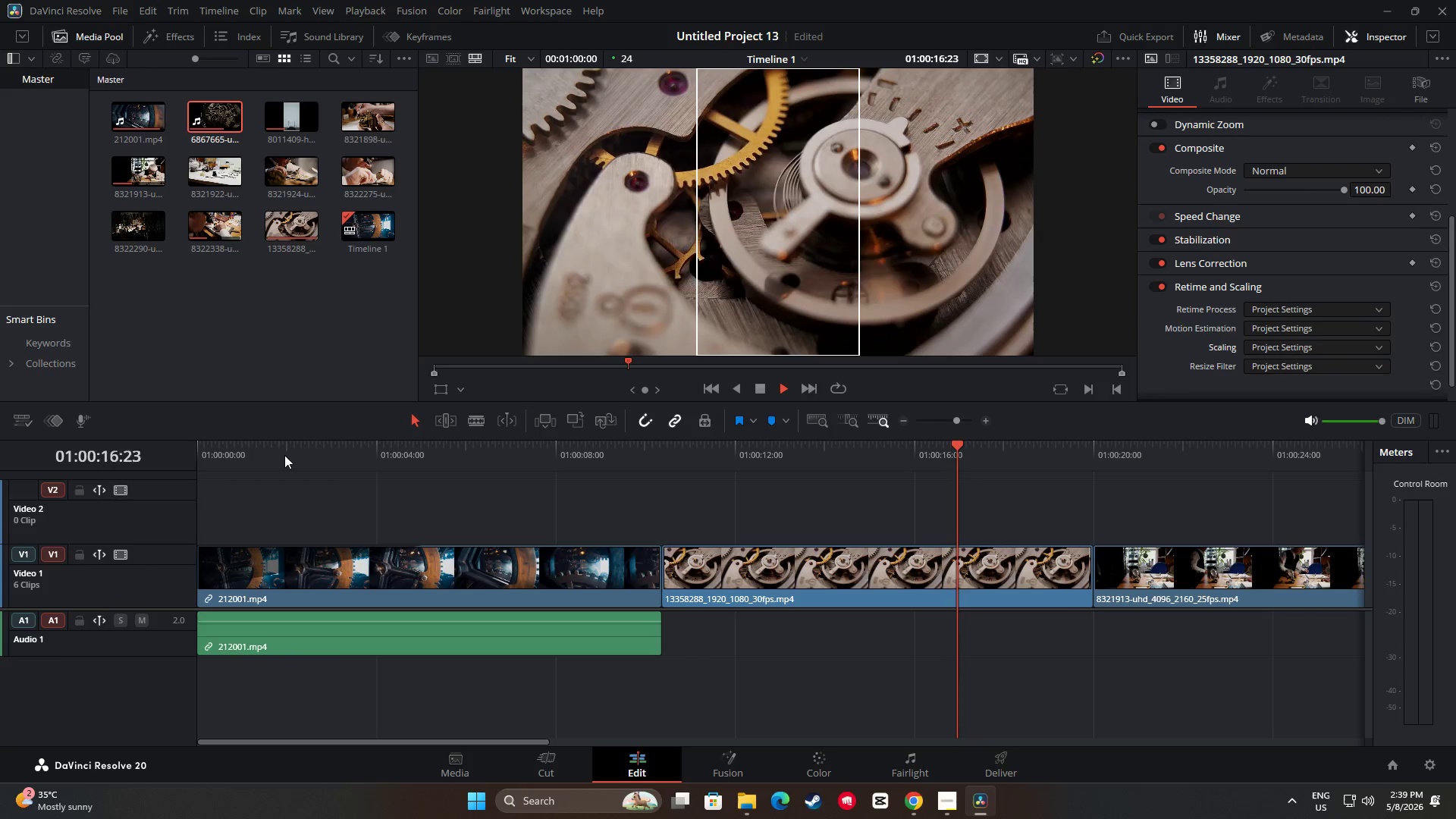 
key(Space)
 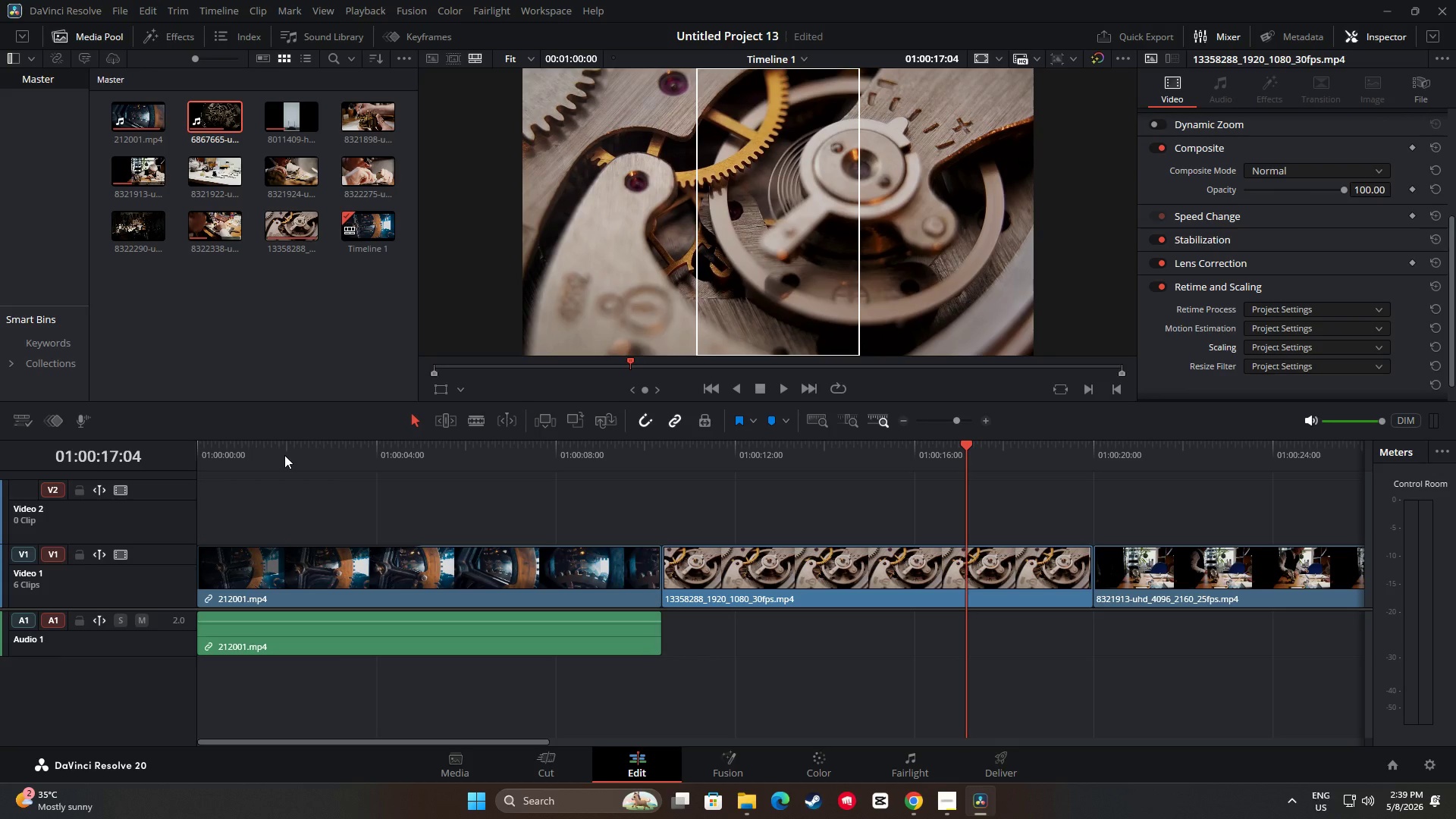 
key(Space)
 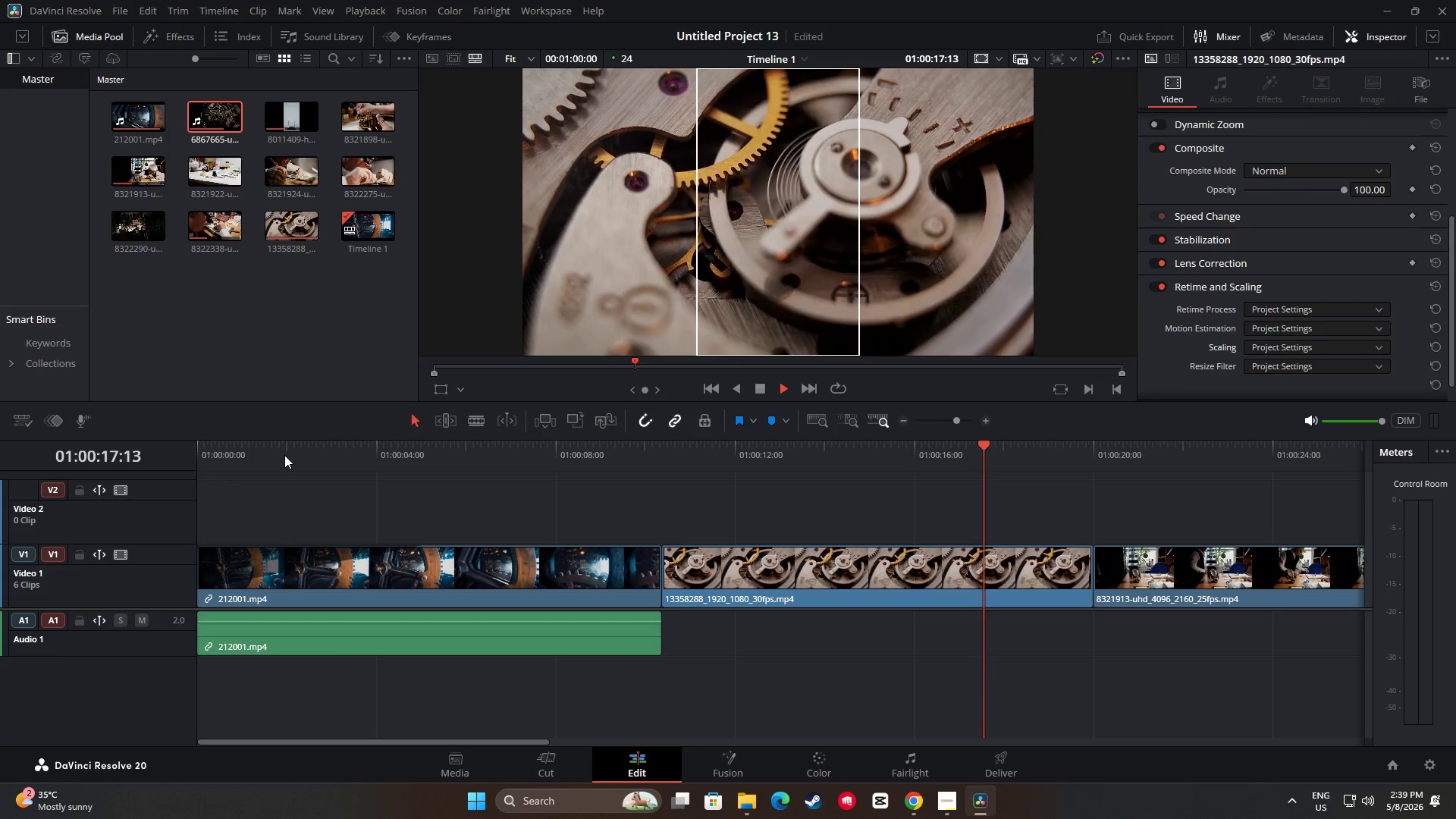 
key(Space)
 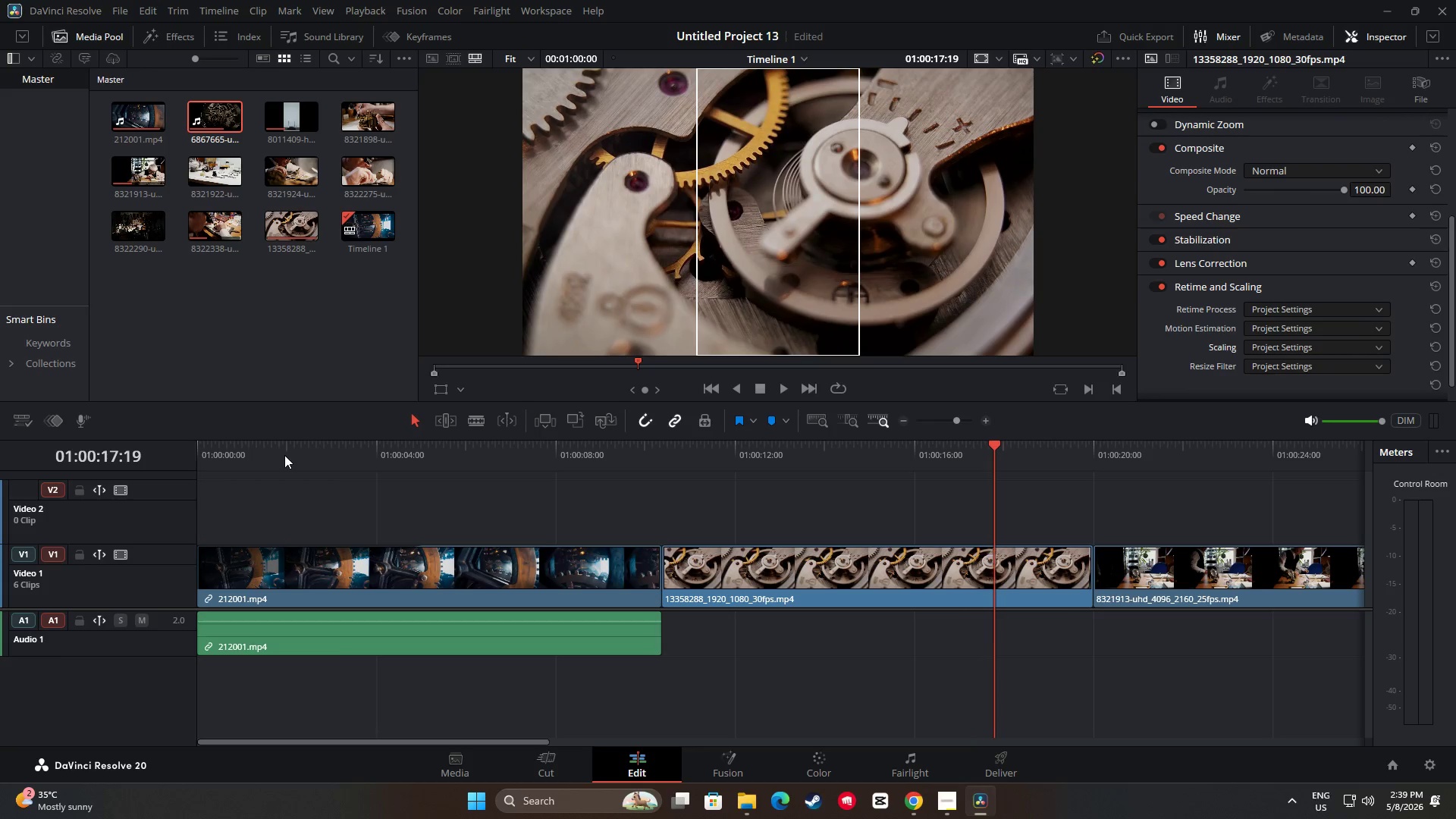 
key(Space)
 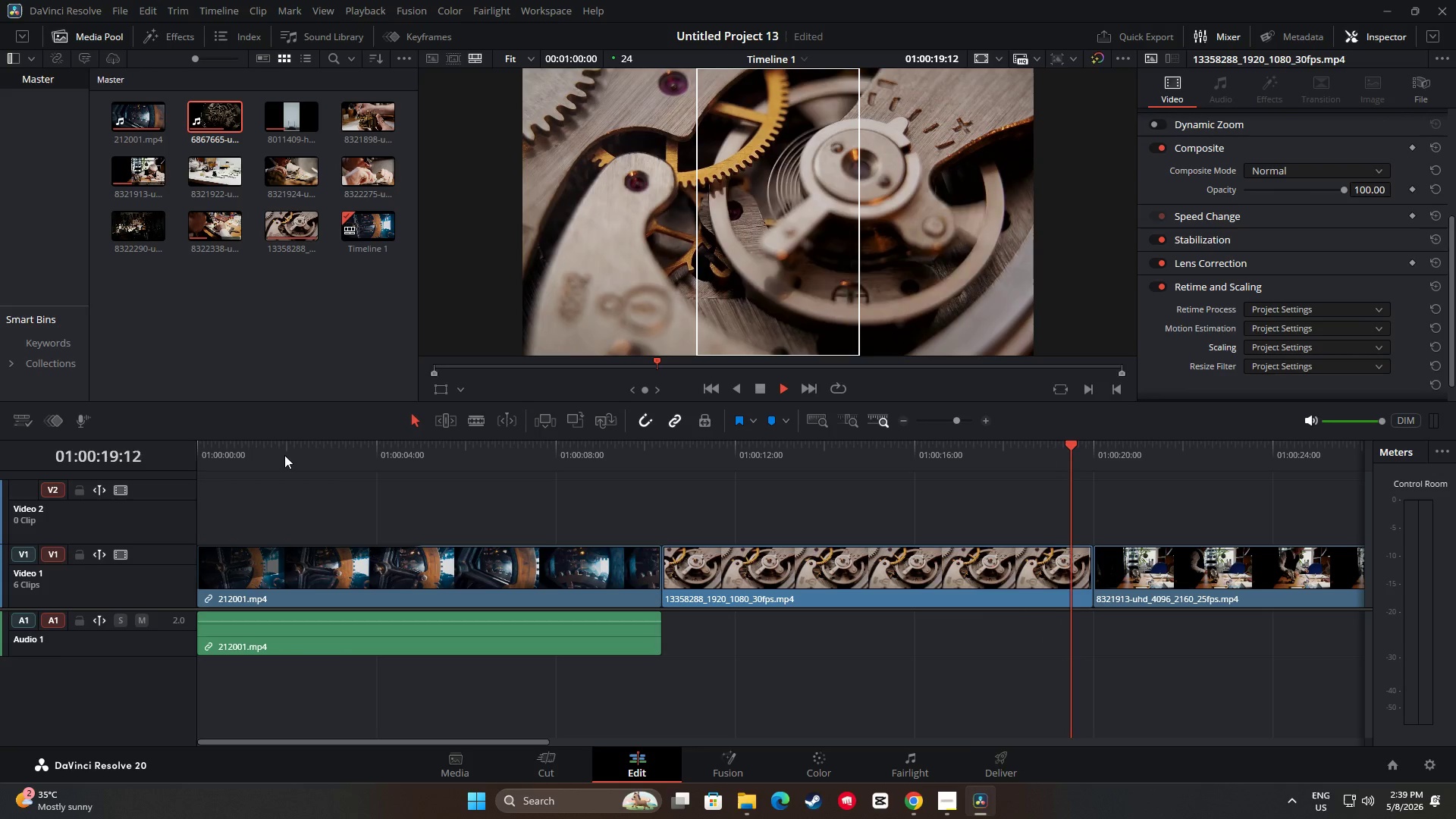 
key(Space)
 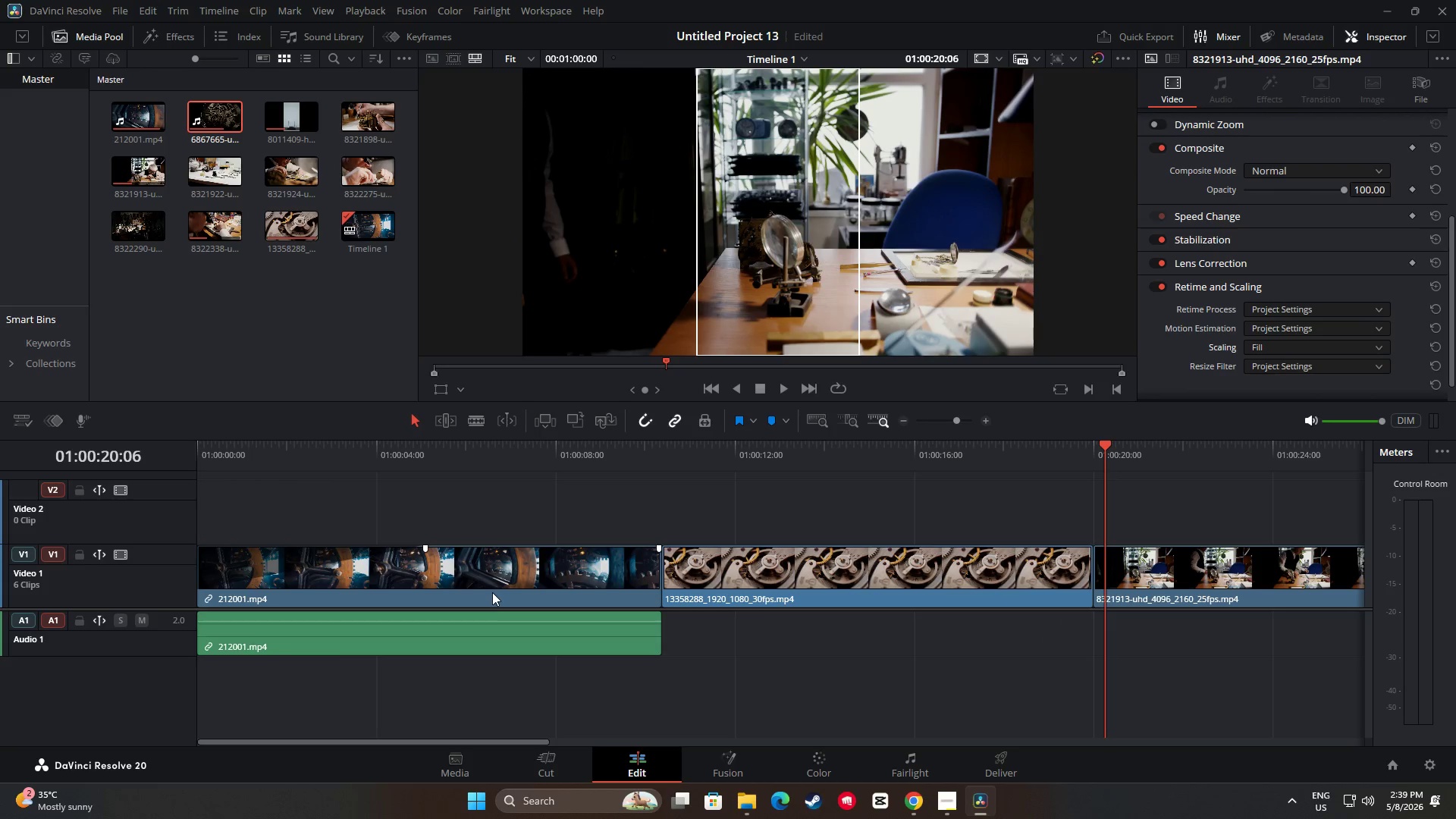 
left_click_drag(start_coordinate=[500, 741], to_coordinate=[607, 734])
 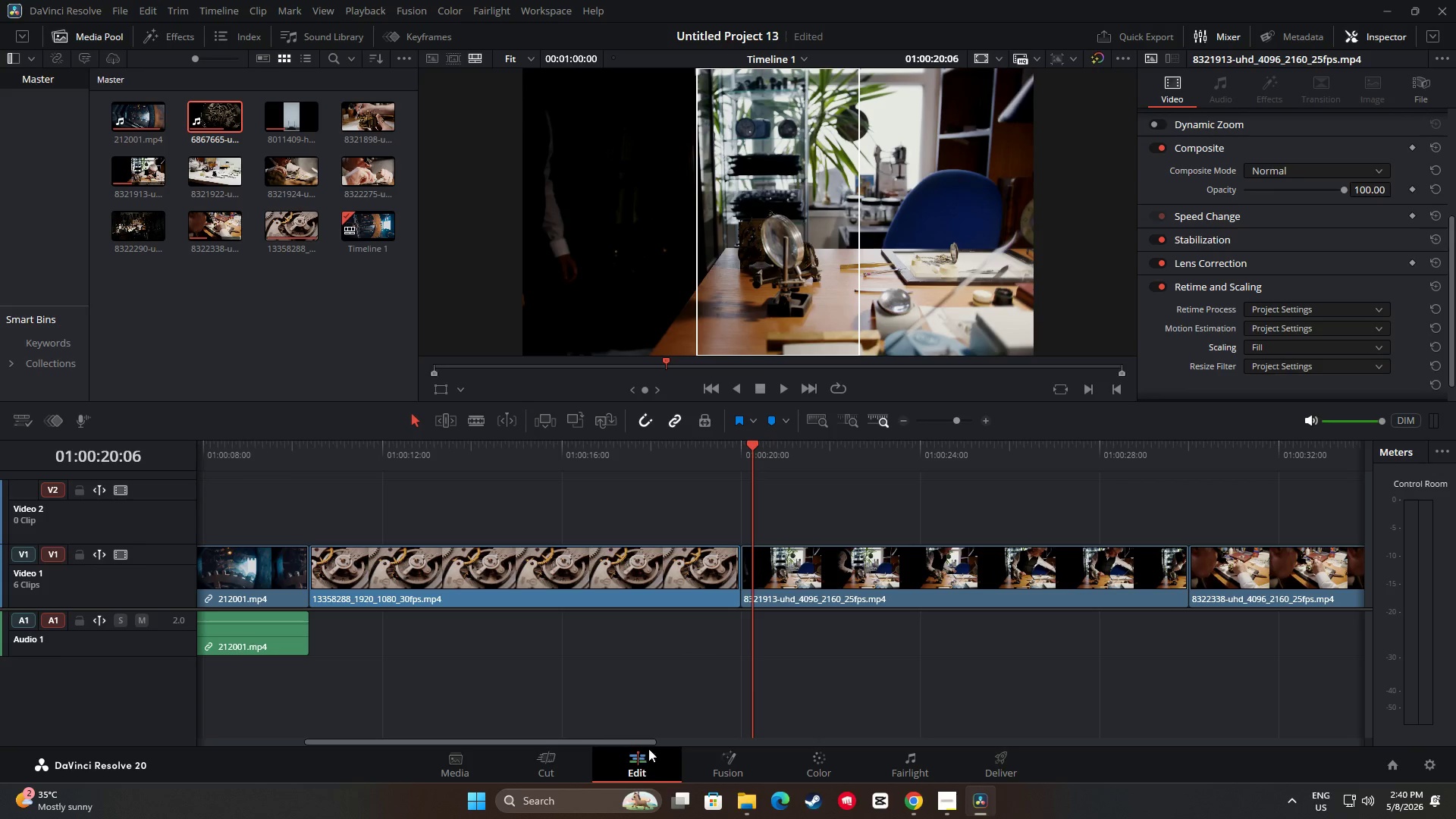 
left_click_drag(start_coordinate=[649, 741], to_coordinate=[651, 735])
 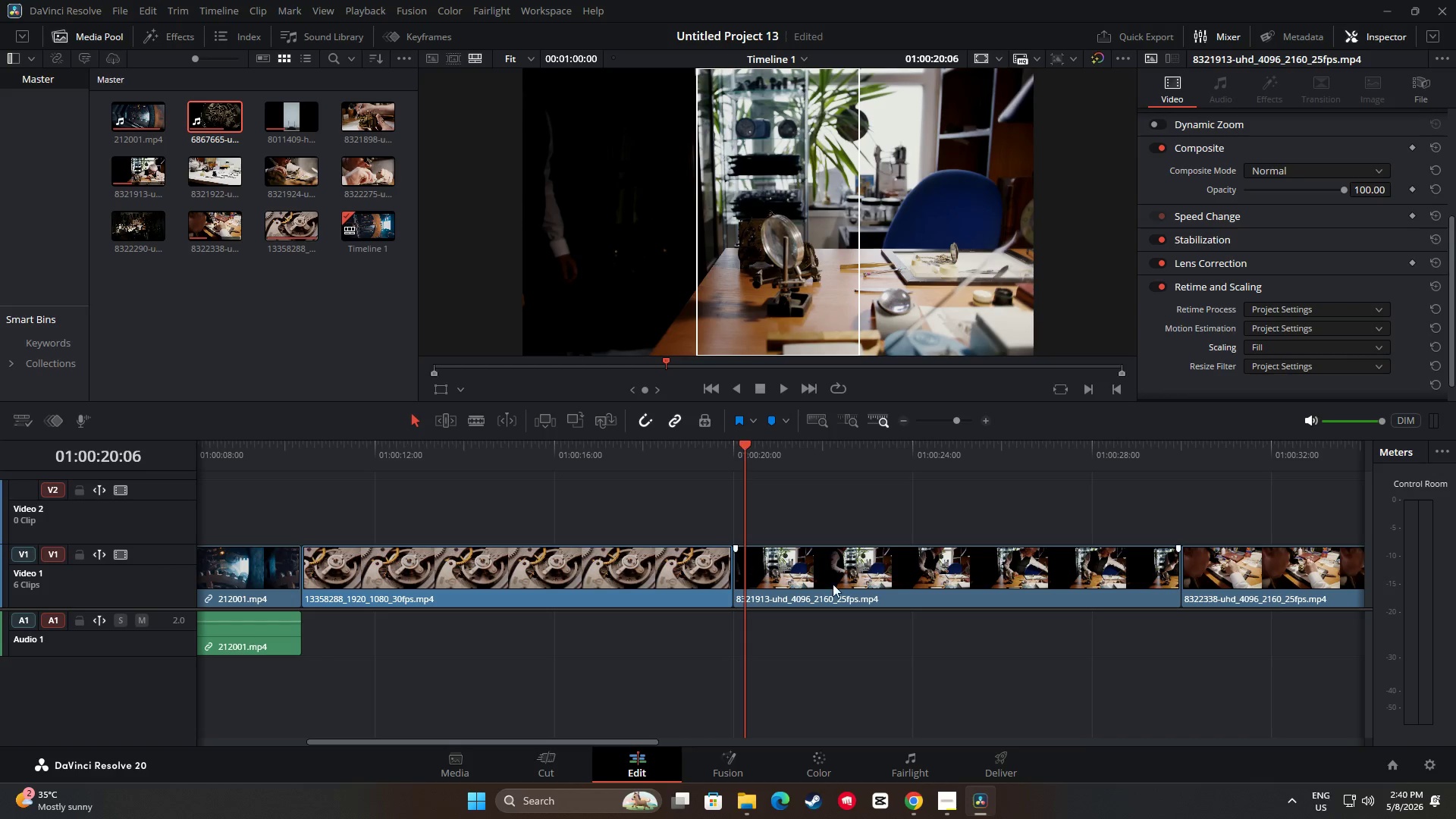 
left_click_drag(start_coordinate=[746, 448], to_coordinate=[285, 473])
 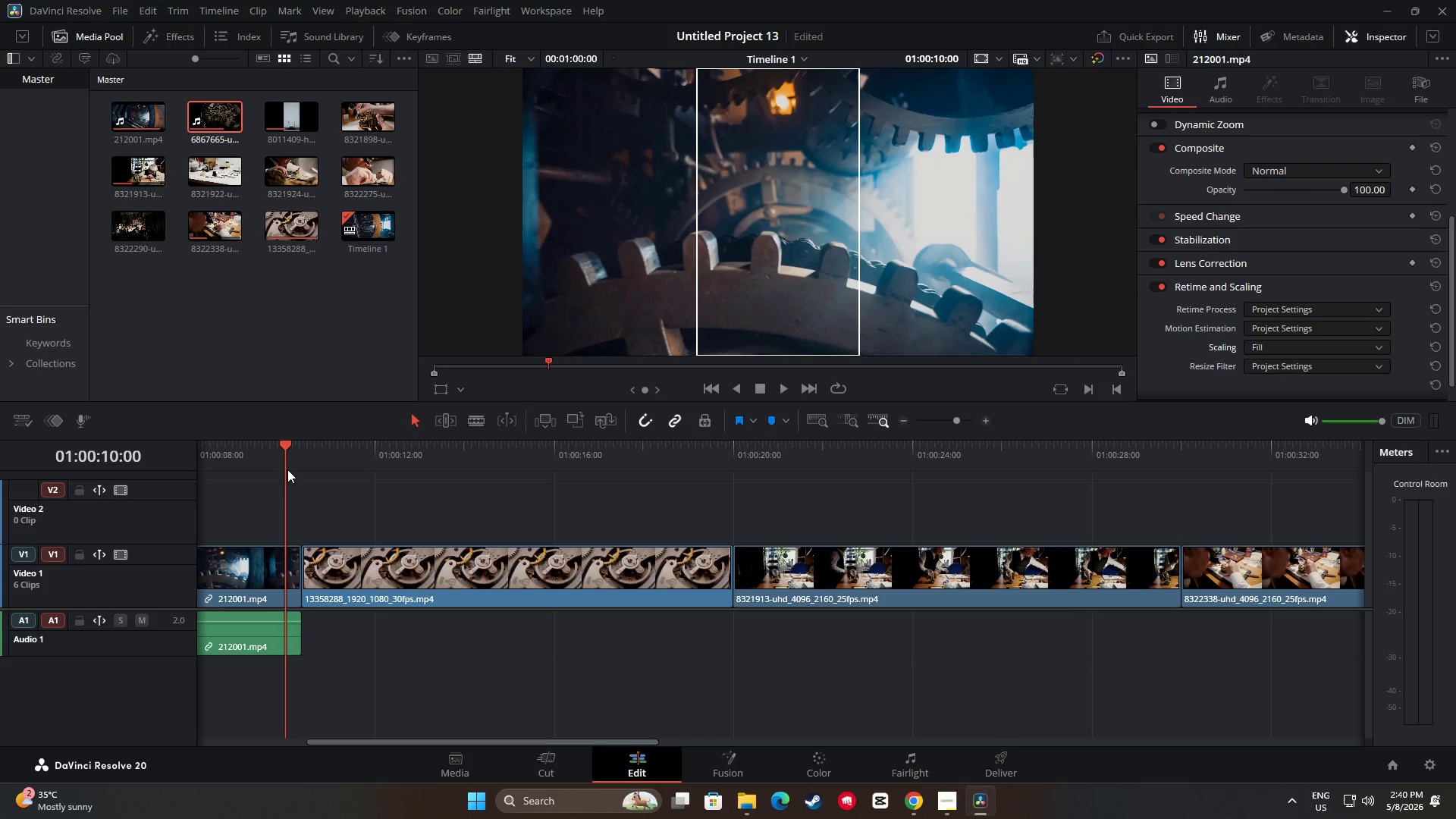 
key(Space)
 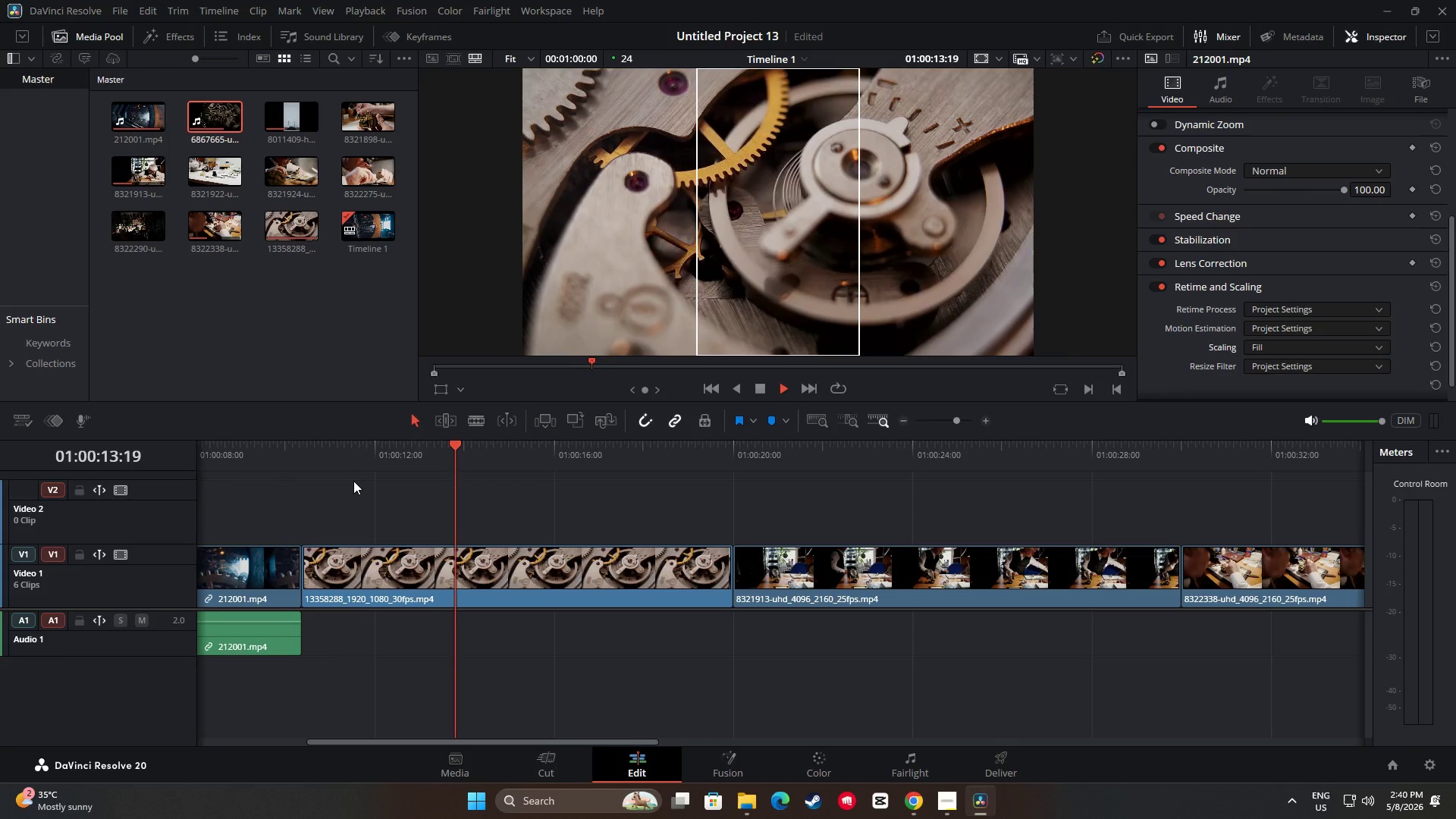 
wait(8.89)
 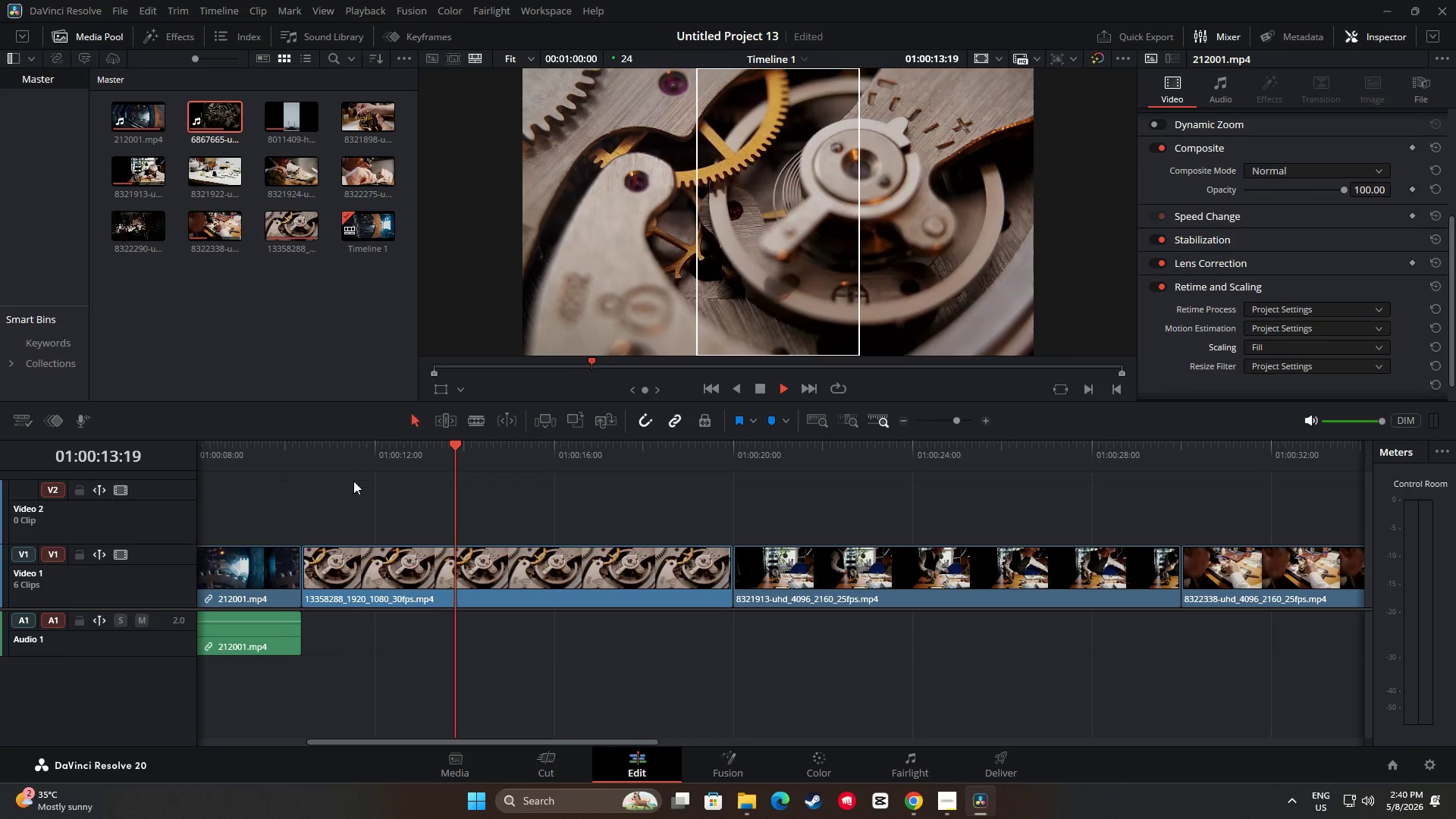 
key(Space)
 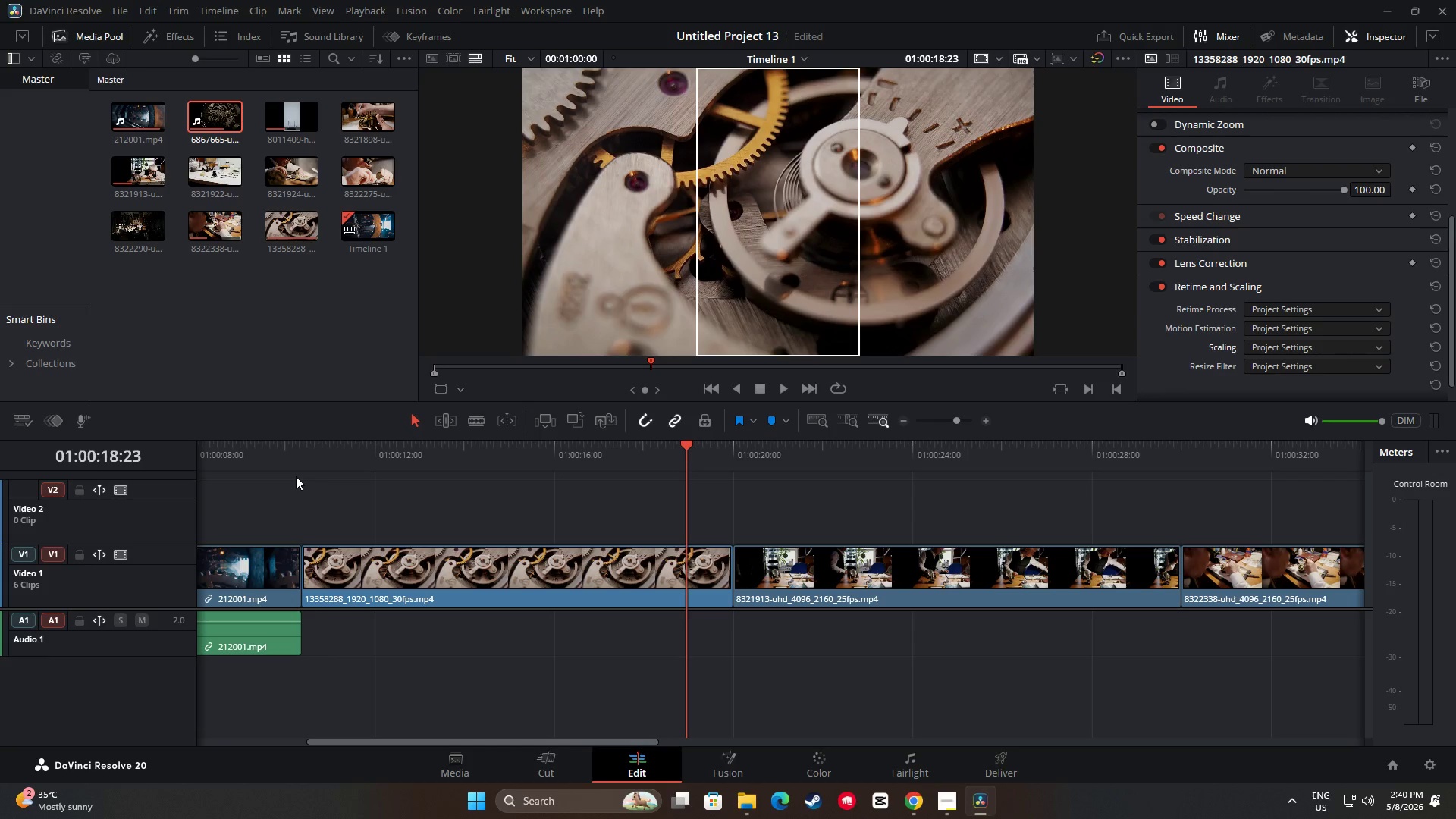 
key(Space)
 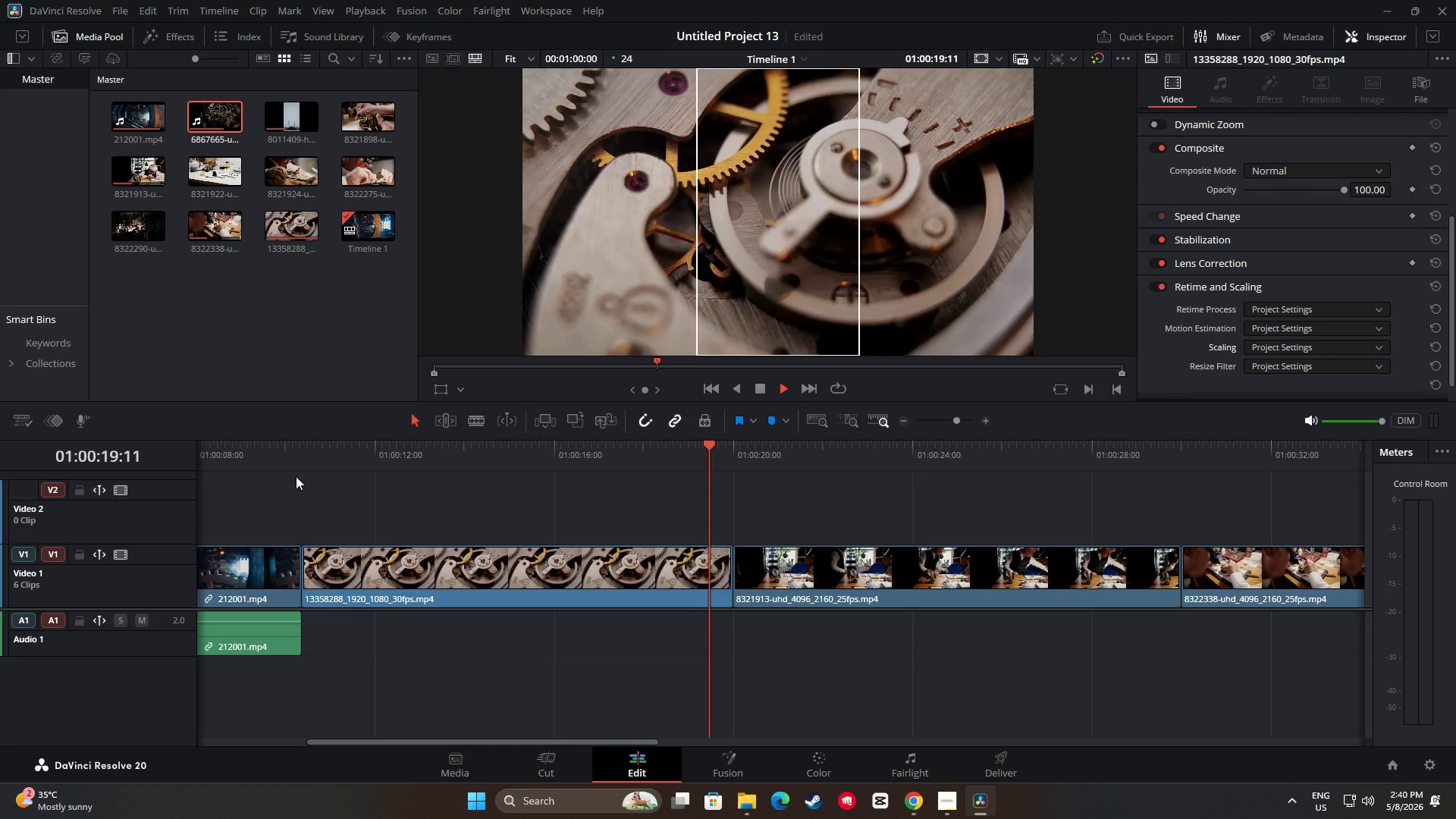 
key(Space)
 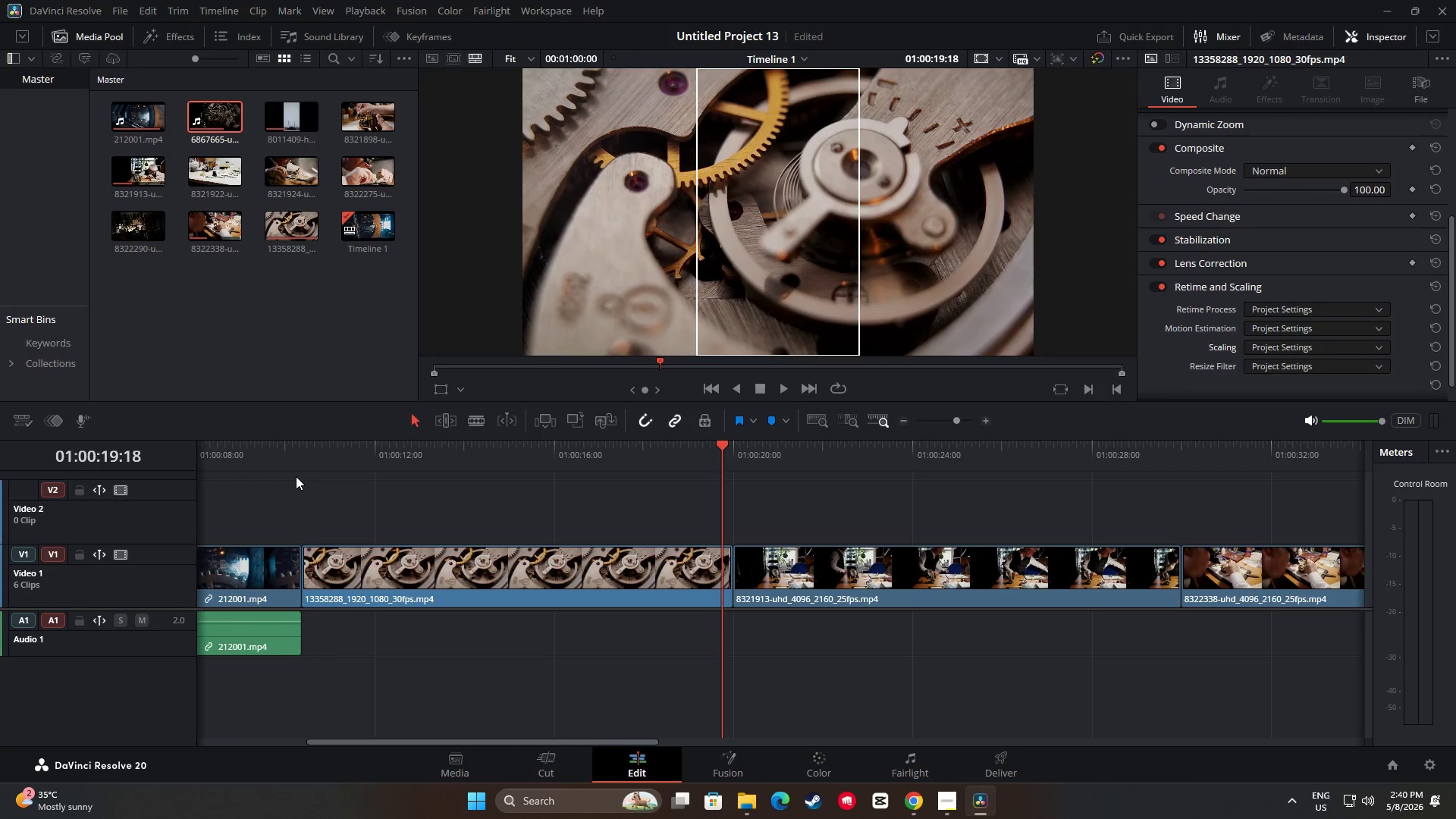 
key(Space)
 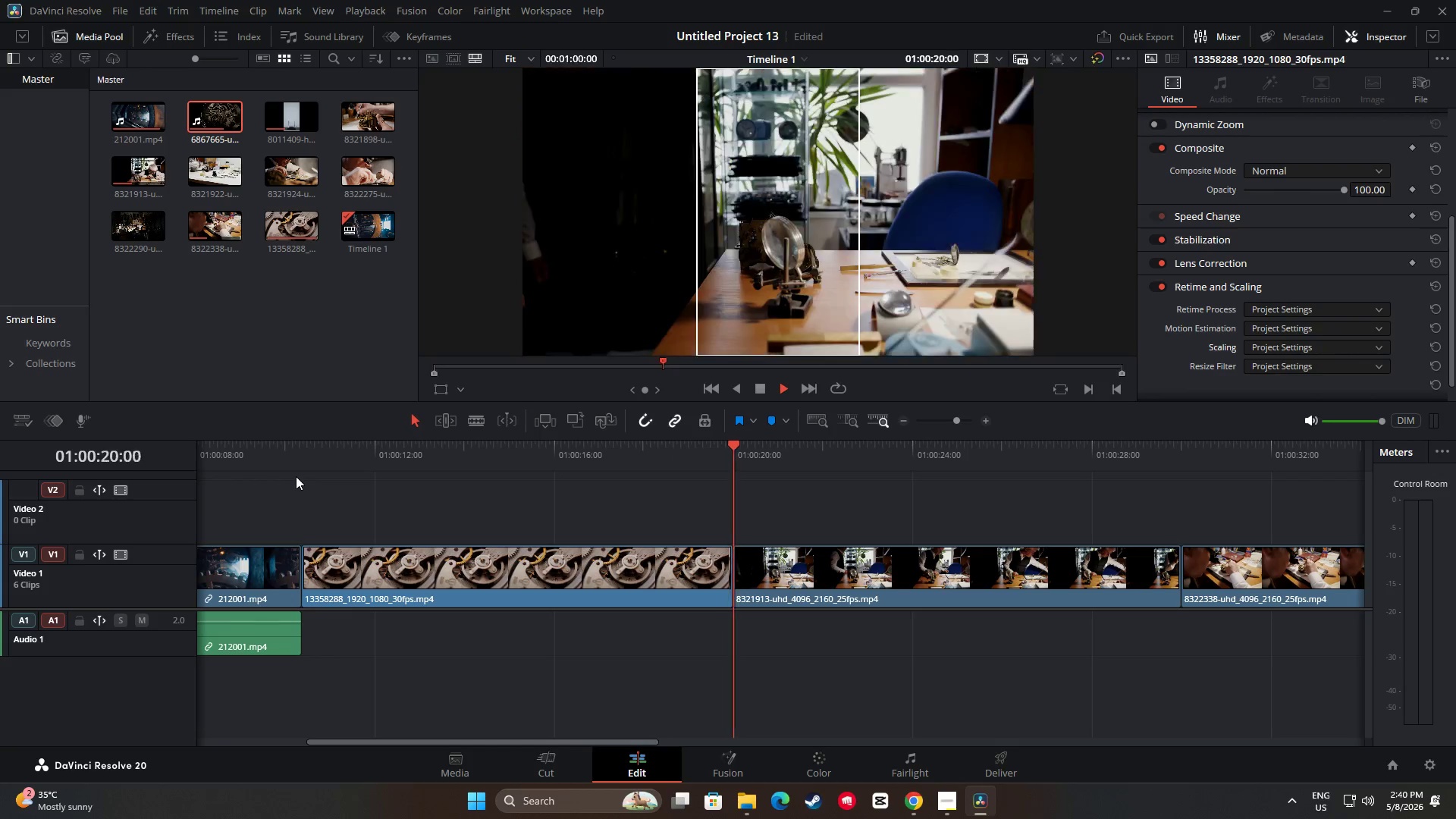 
key(Space)
 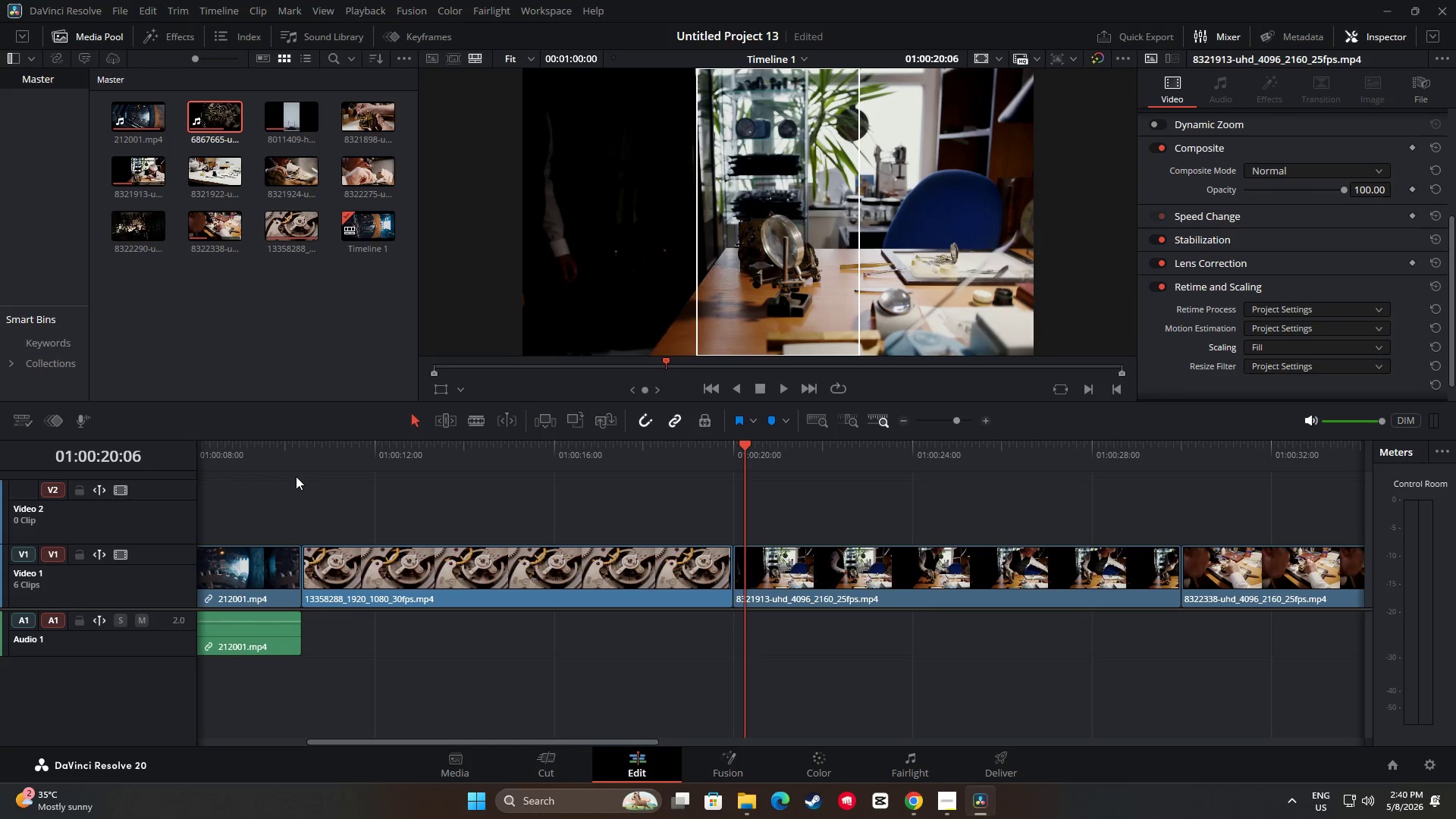 
key(Space)
 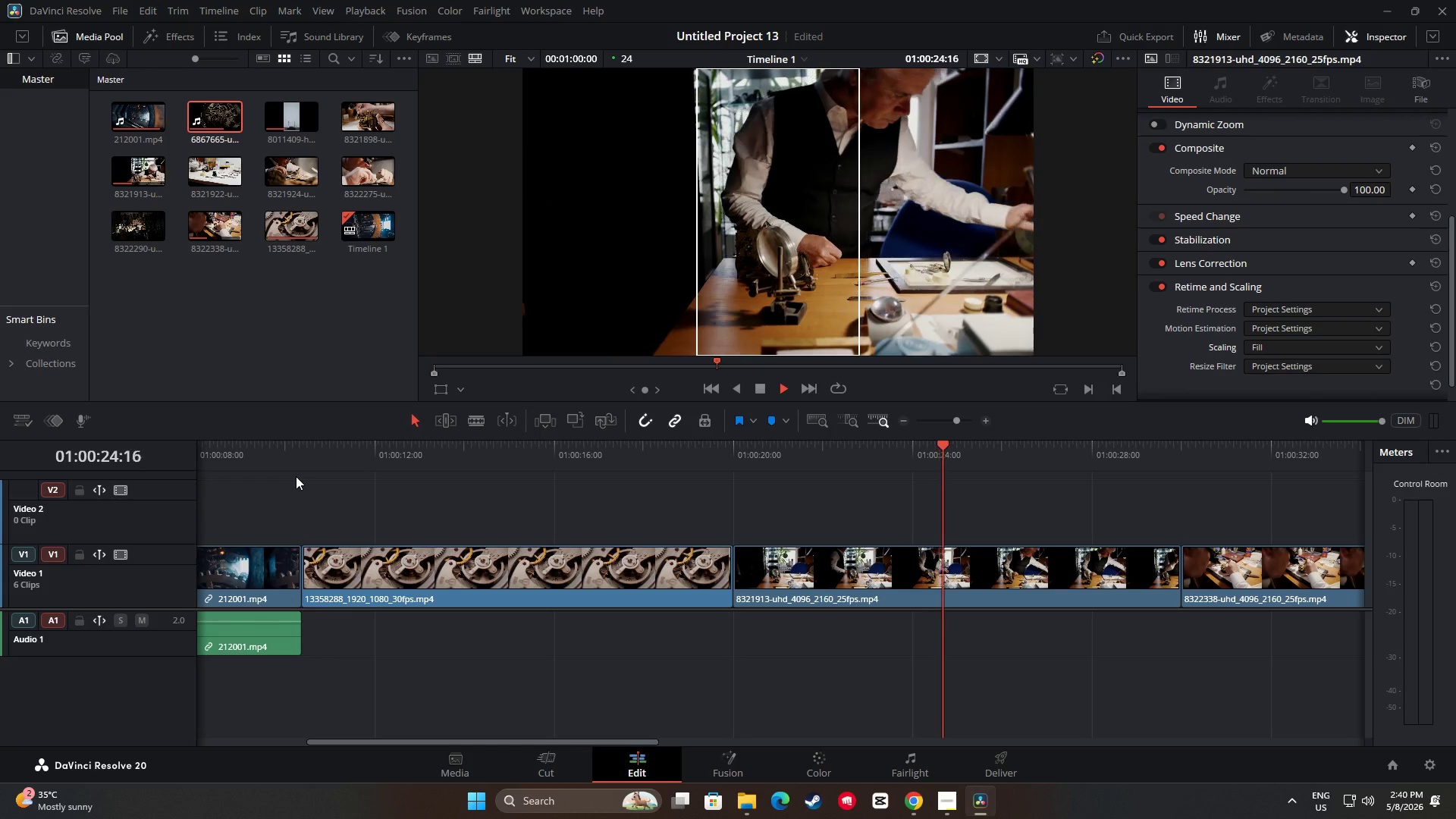 
wait(6.01)
 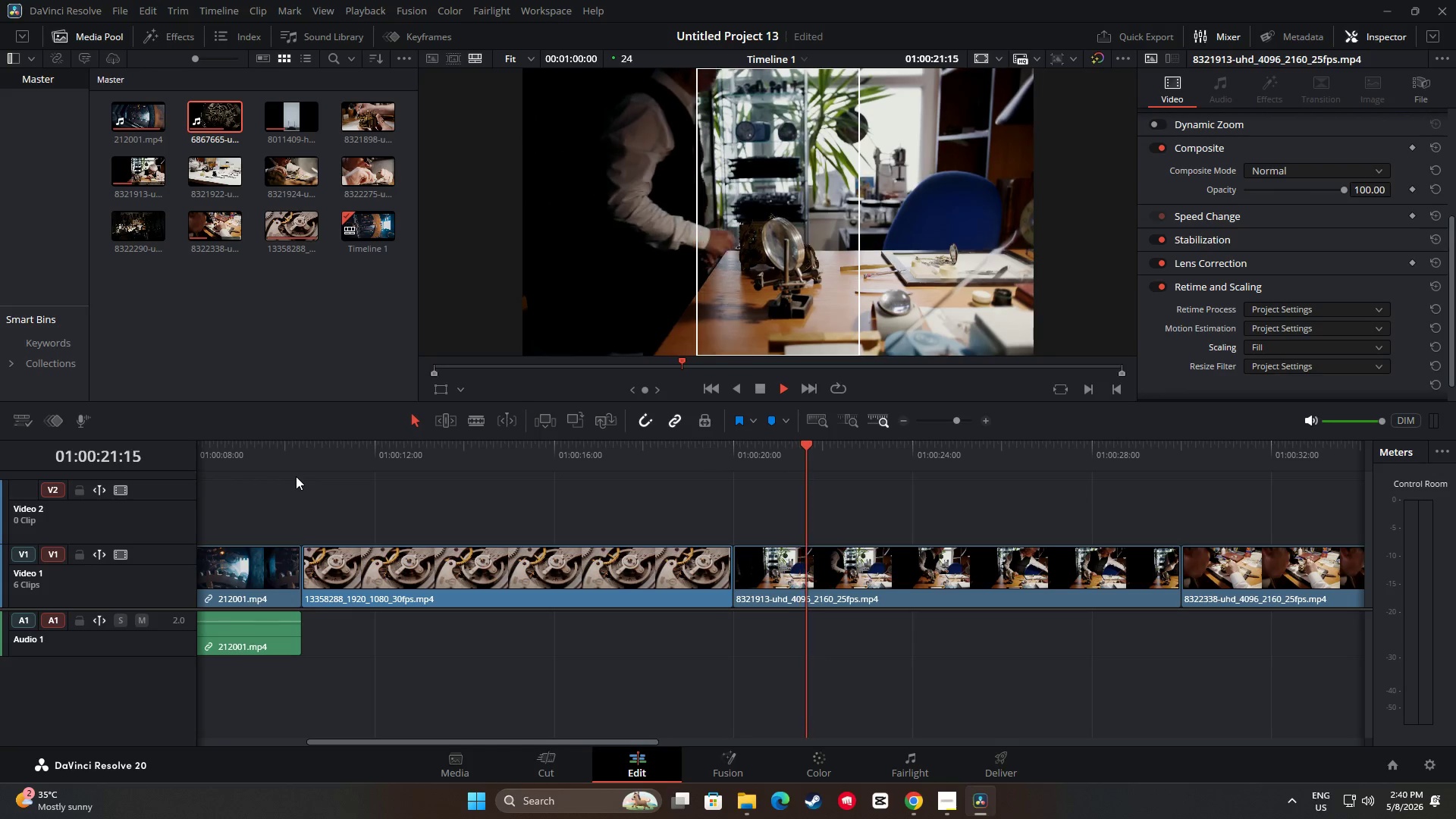 
key(Space)
 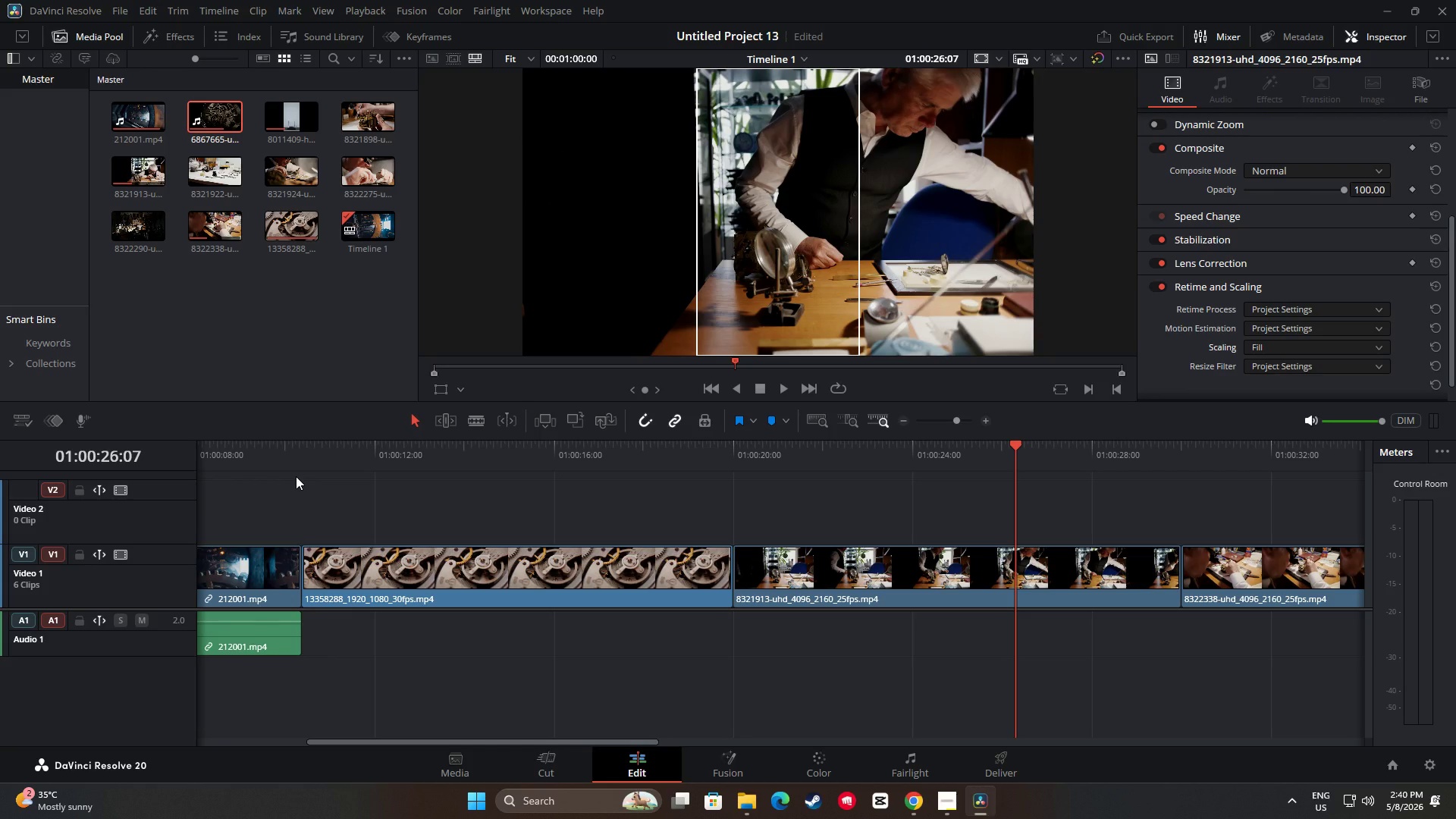 
key(Space)
 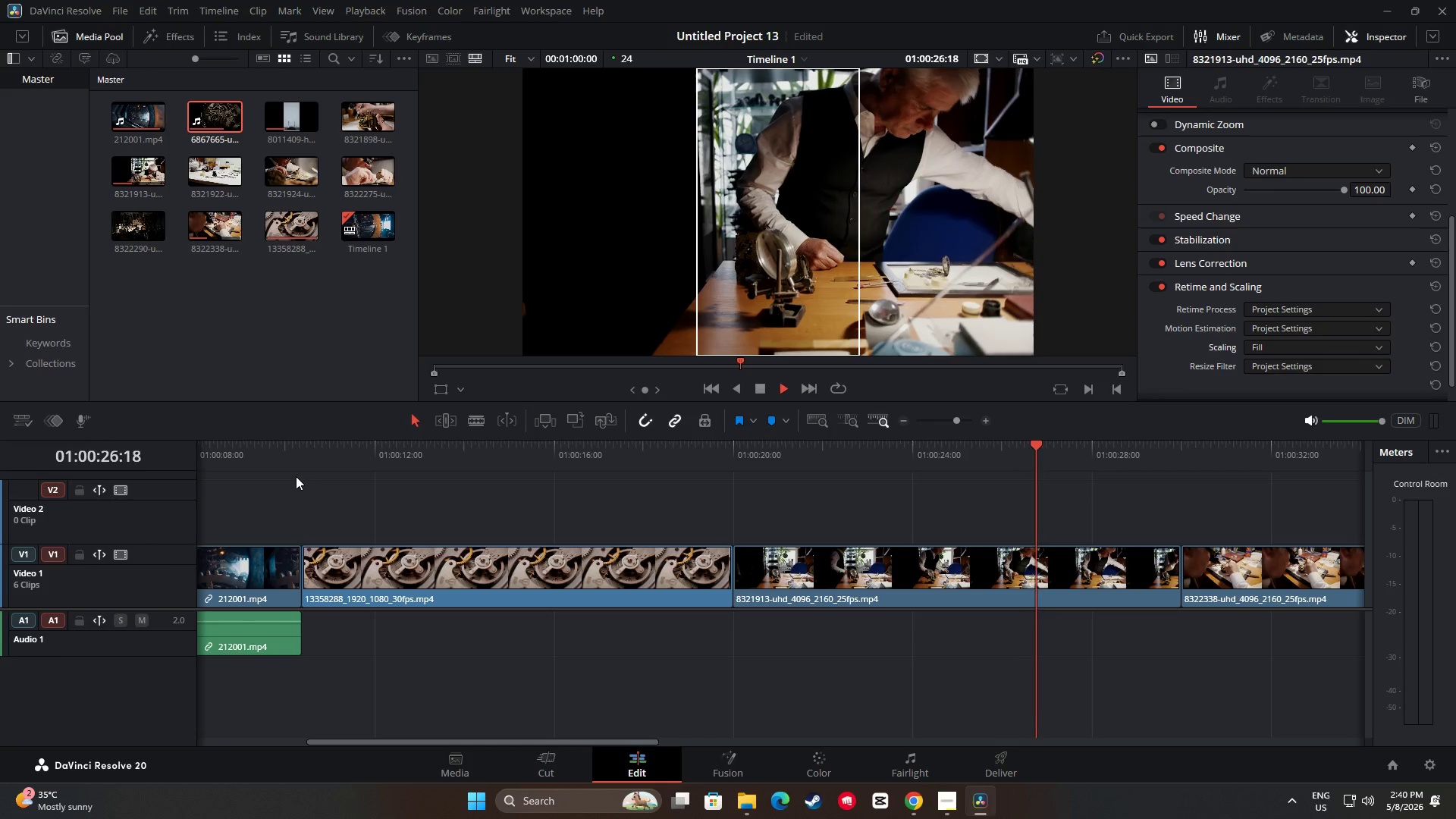 
key(Space)
 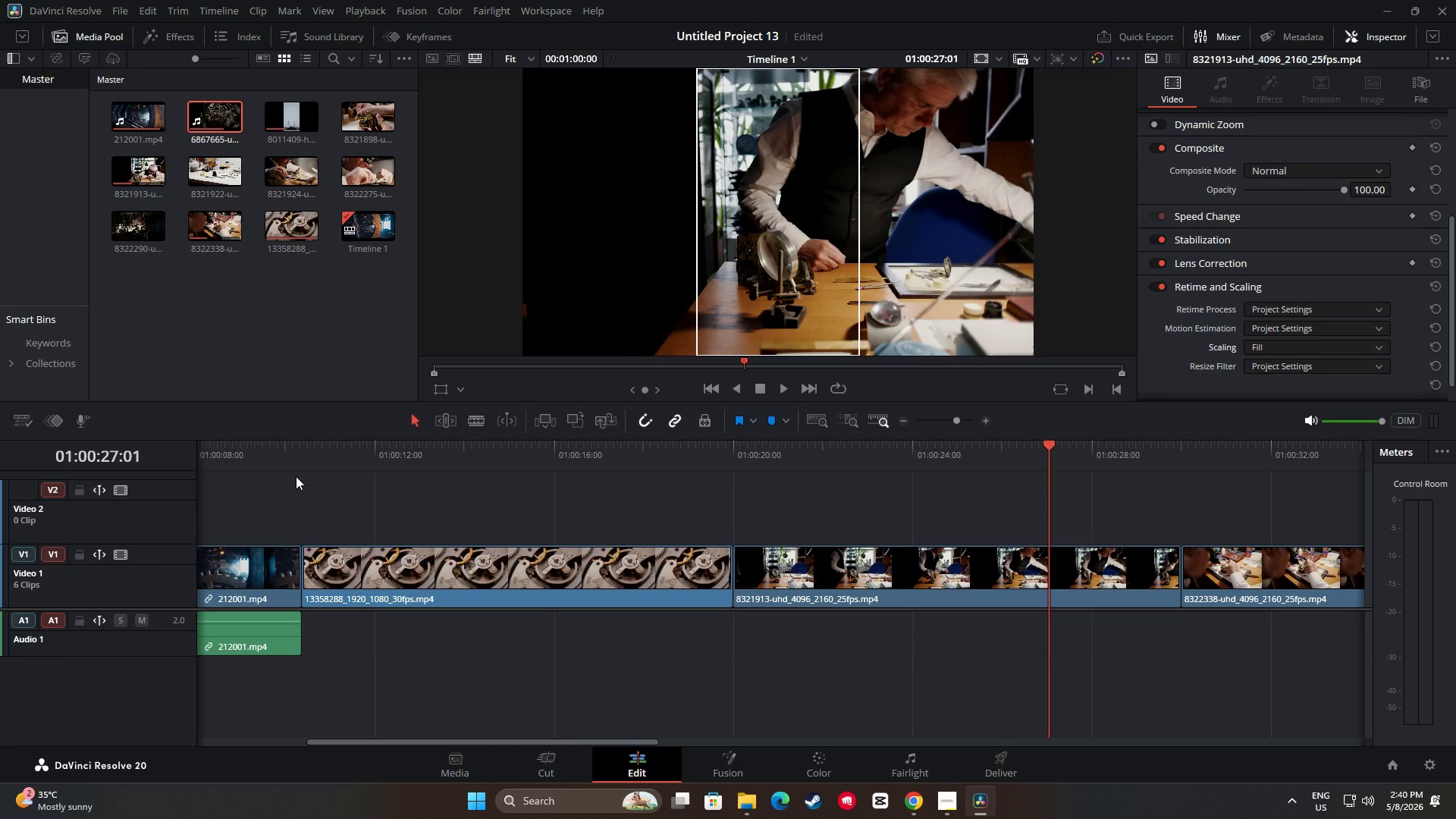 
key(Space)
 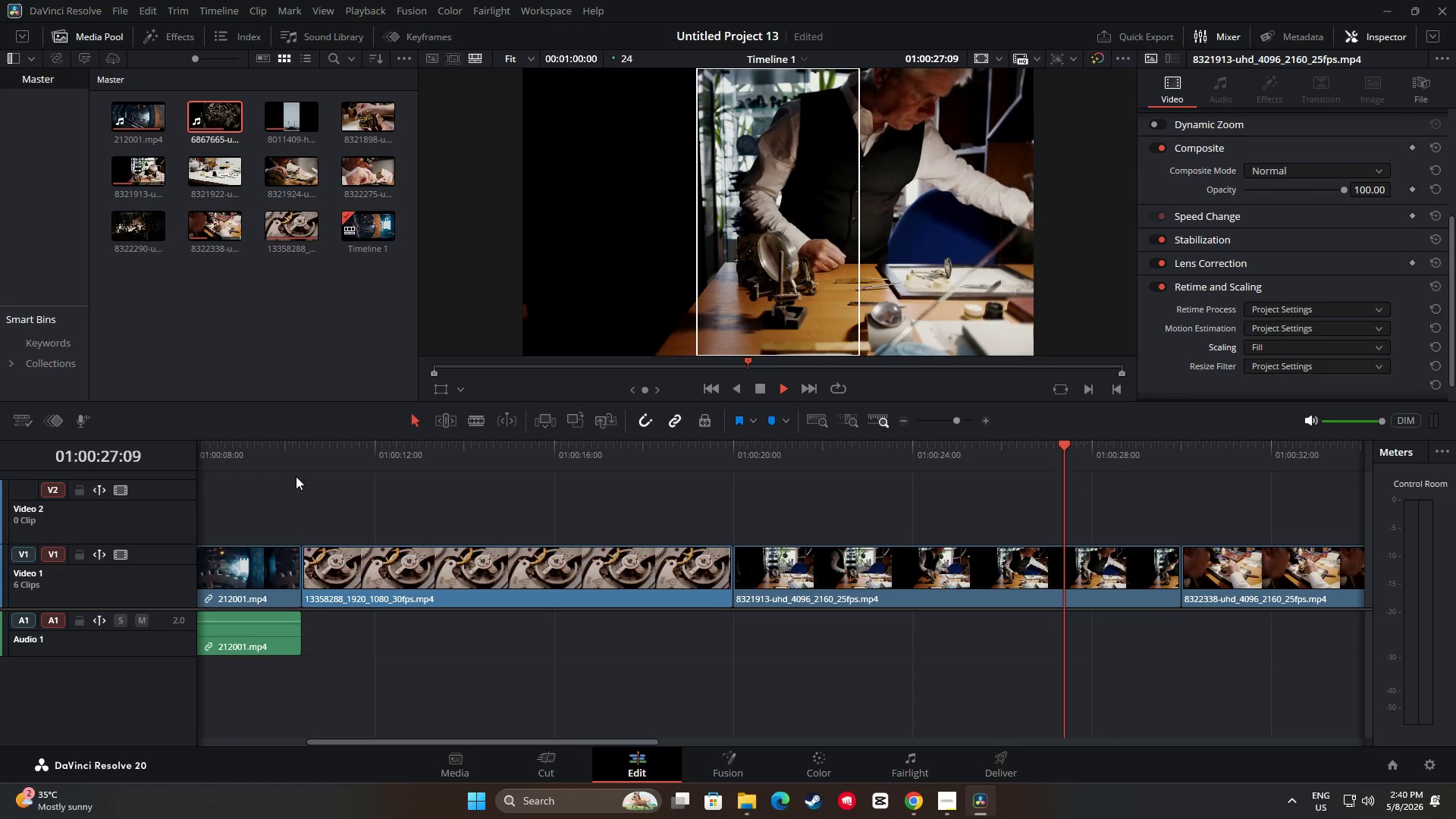 
key(Space)
 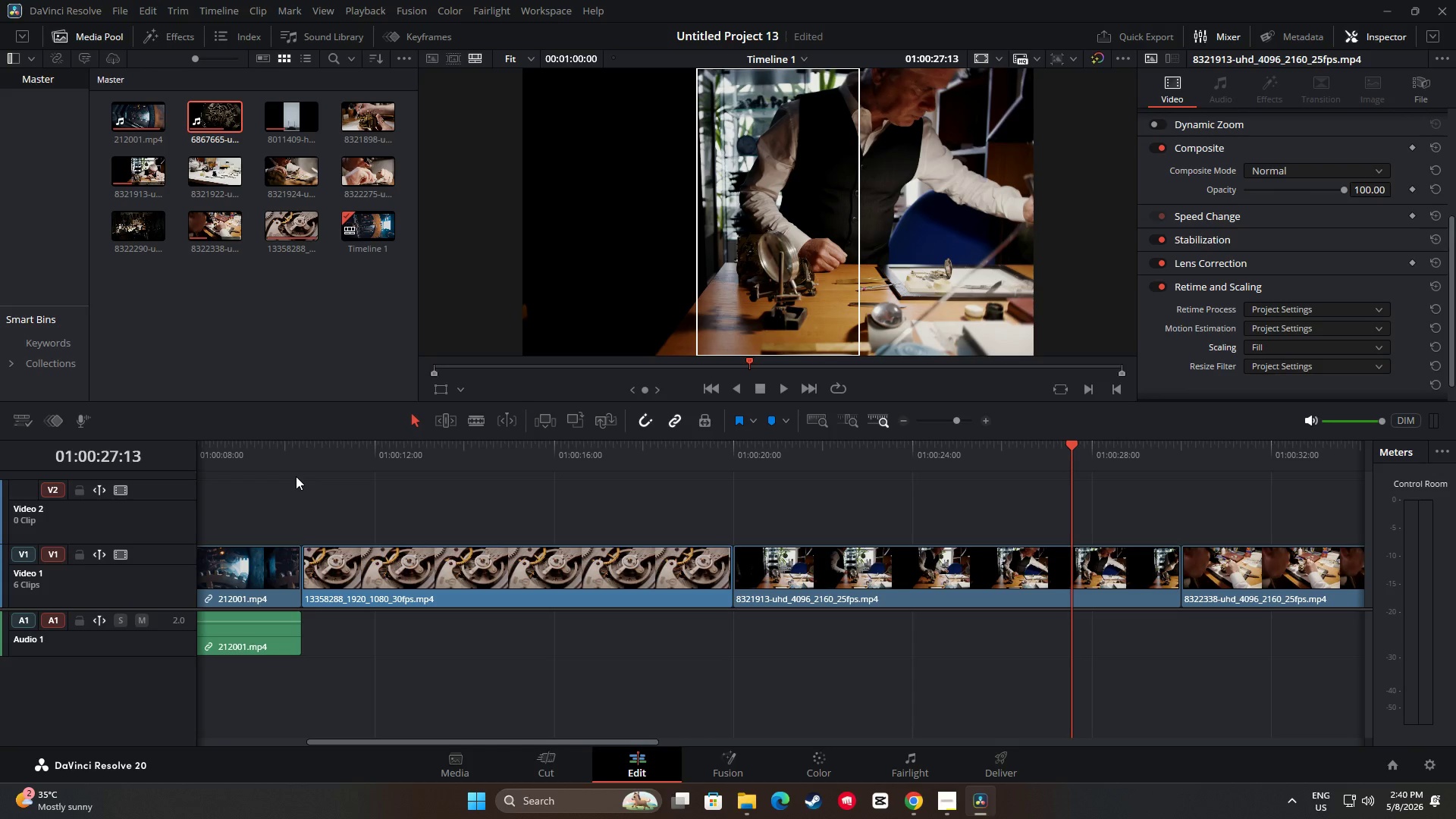 
key(Space)
 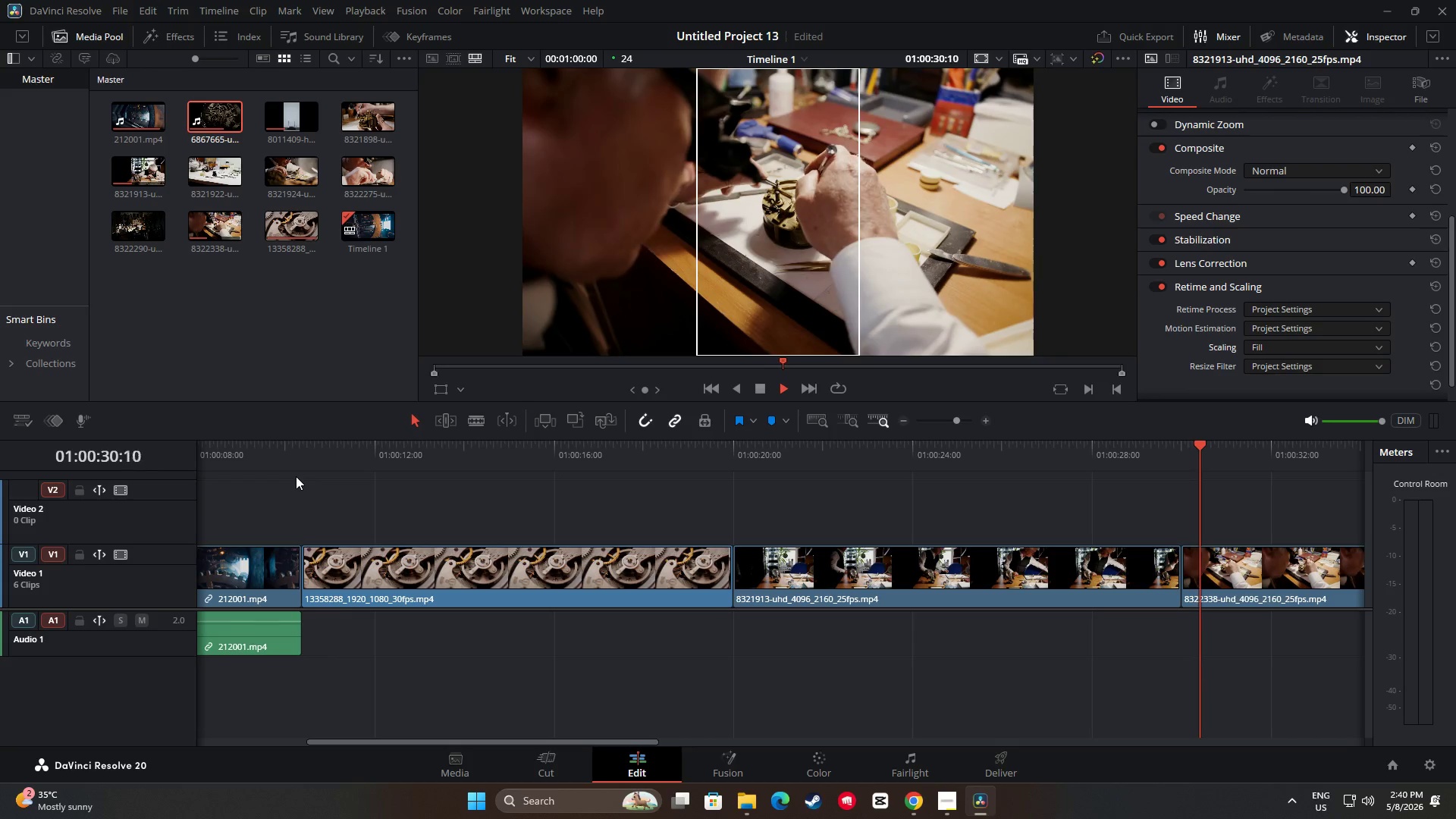 
key(Space)
 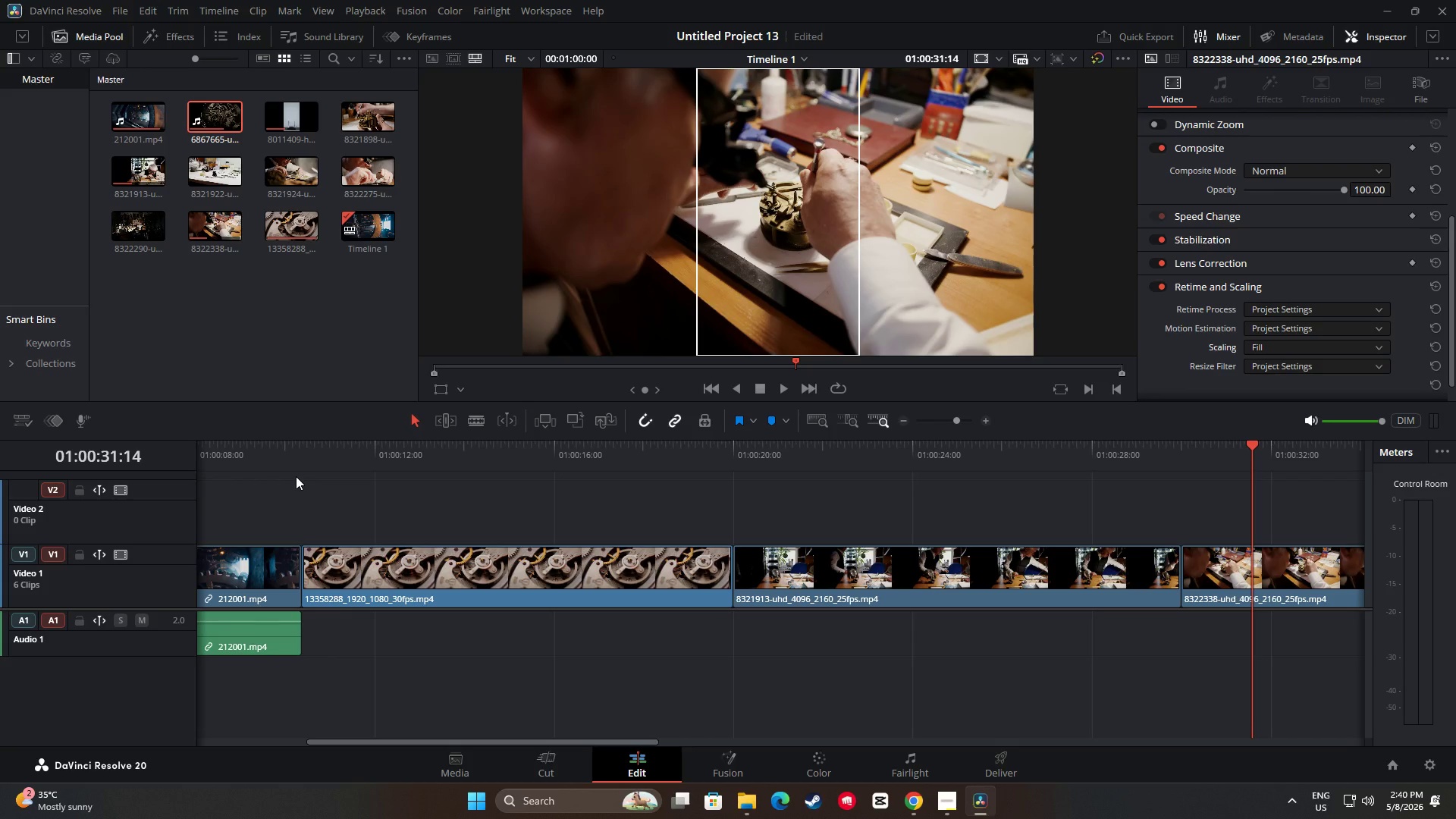 
left_click_drag(start_coordinate=[560, 742], to_coordinate=[658, 742])
 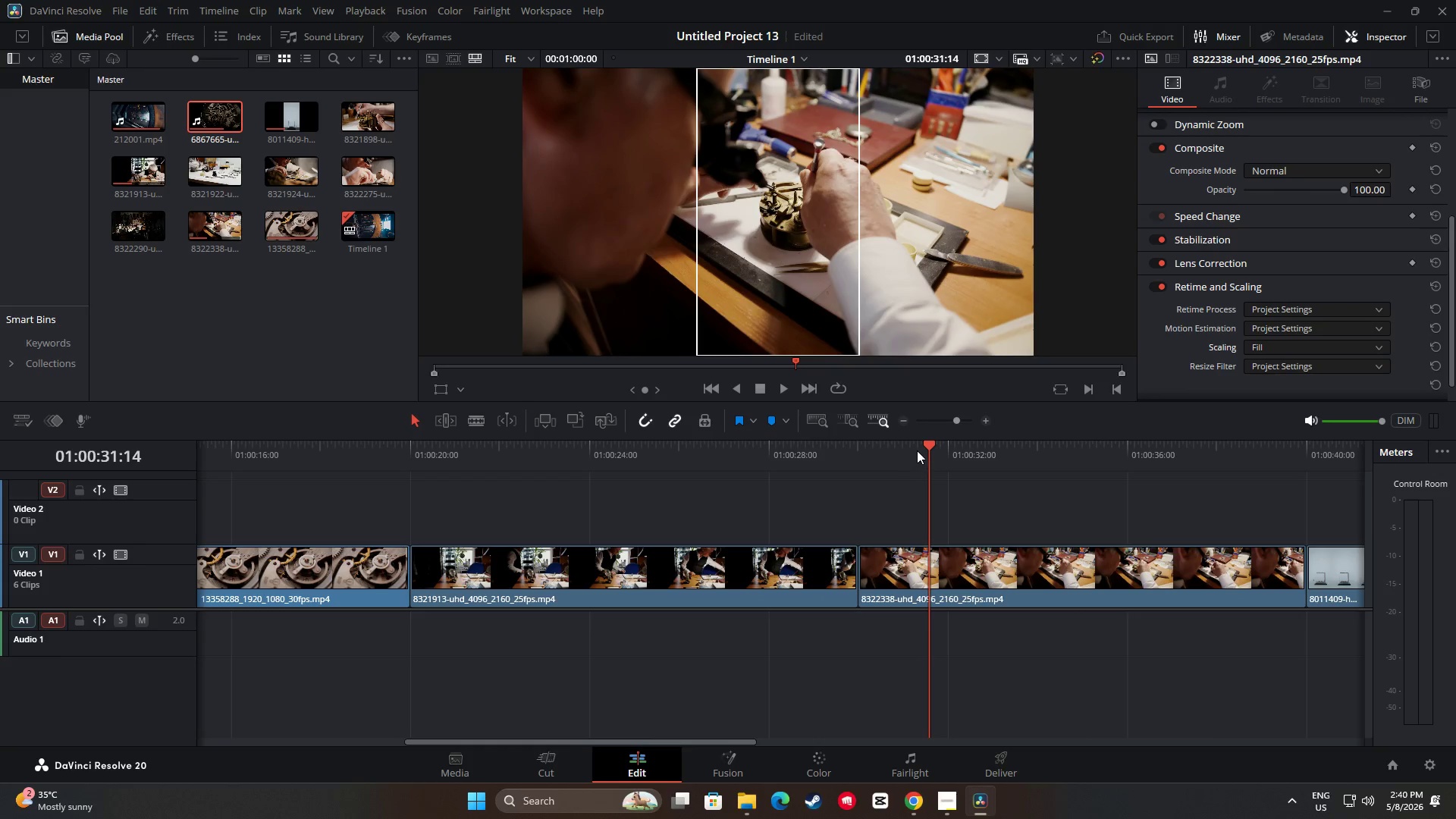 
left_click_drag(start_coordinate=[923, 448], to_coordinate=[389, 476])
 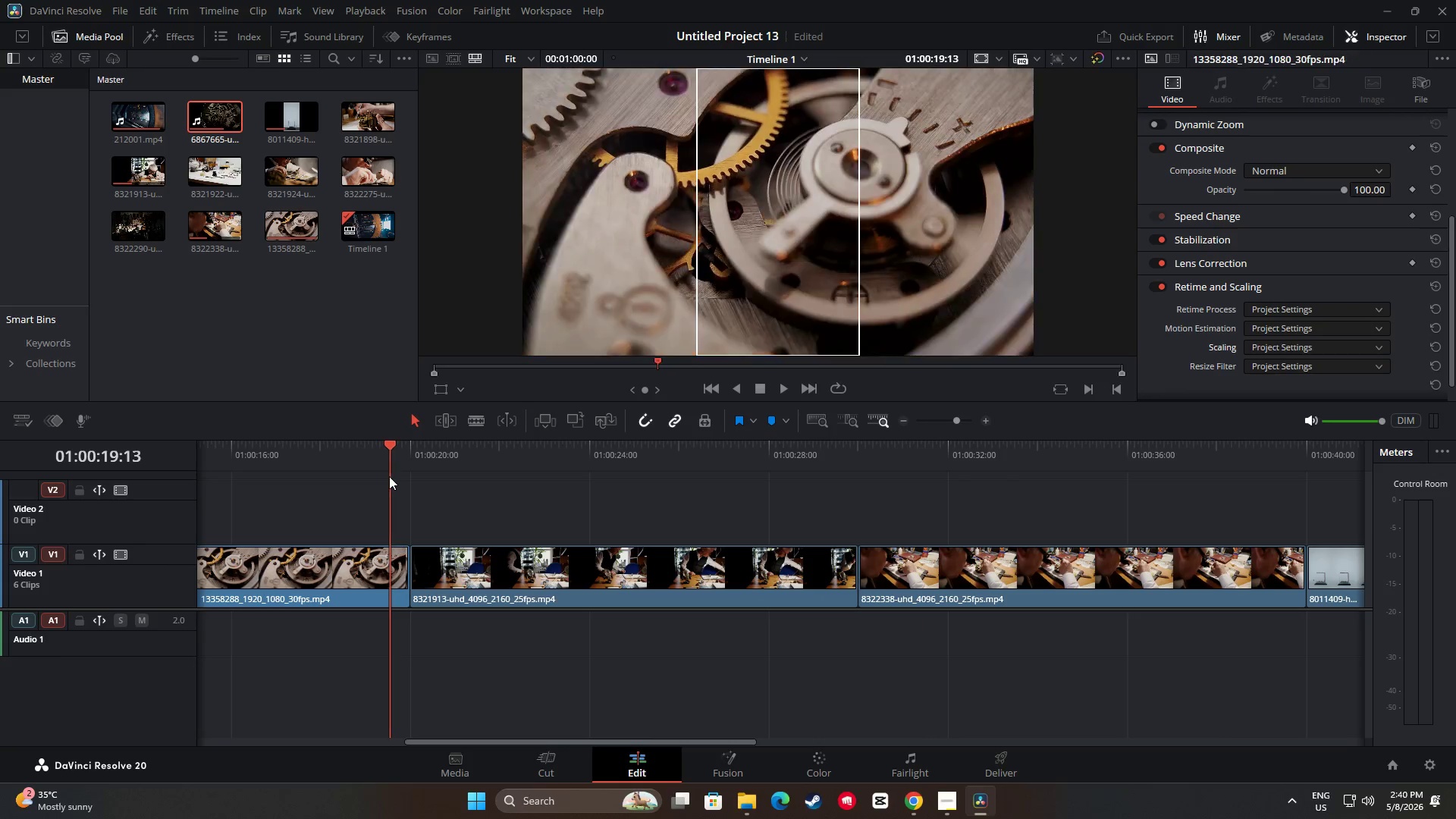 
key(Space)
 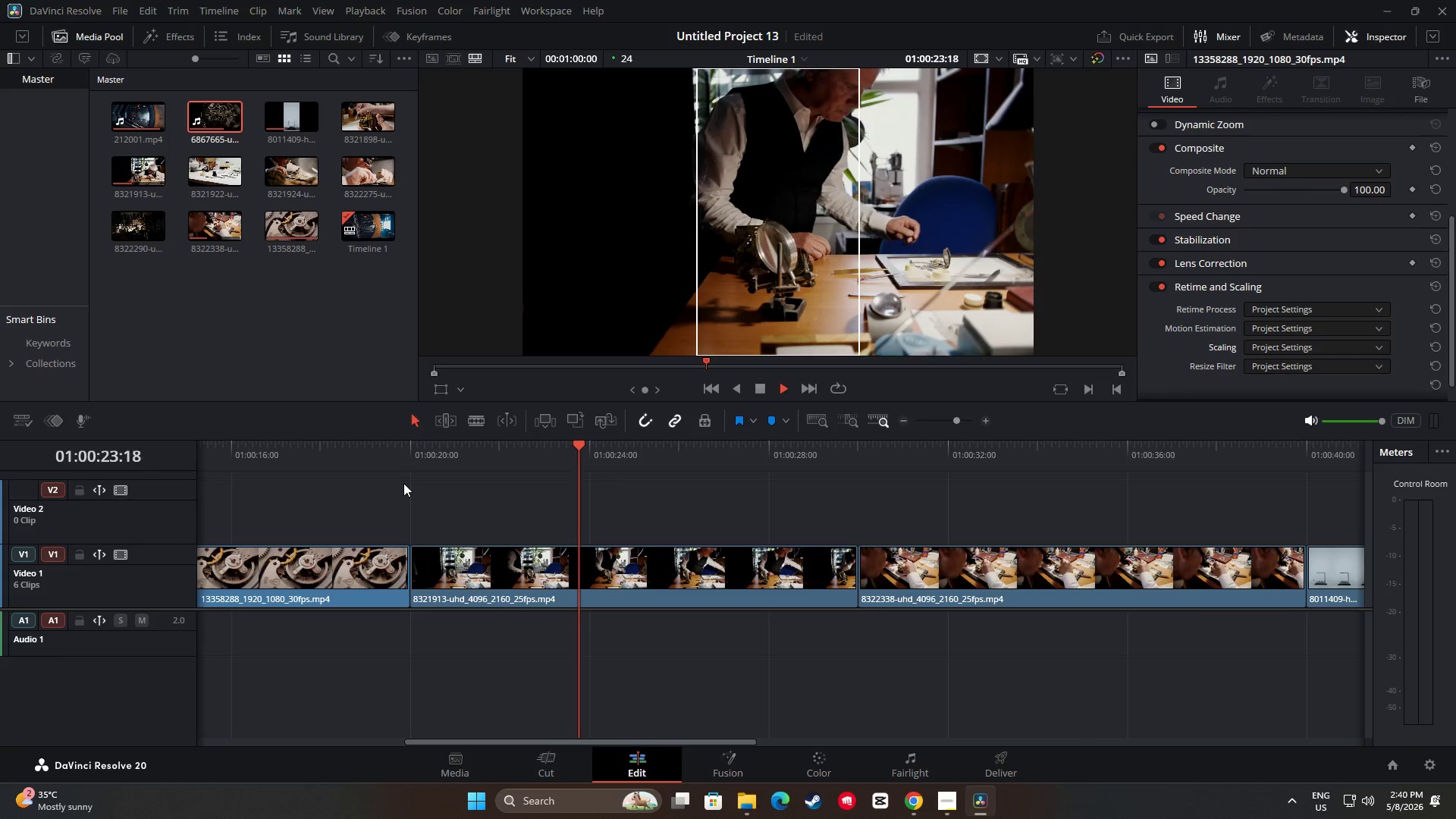 
wait(5.7)
 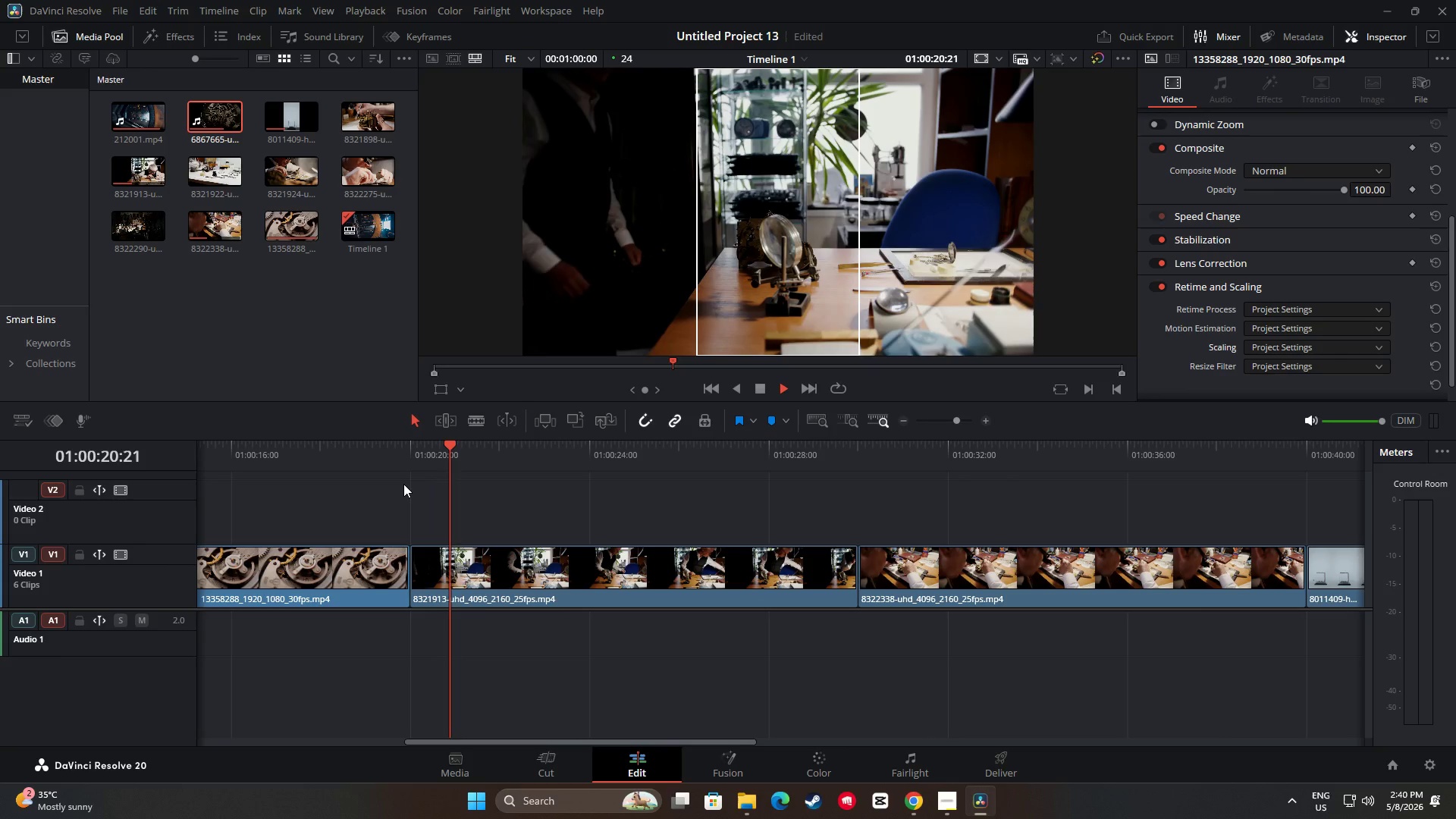 
key(Space)
 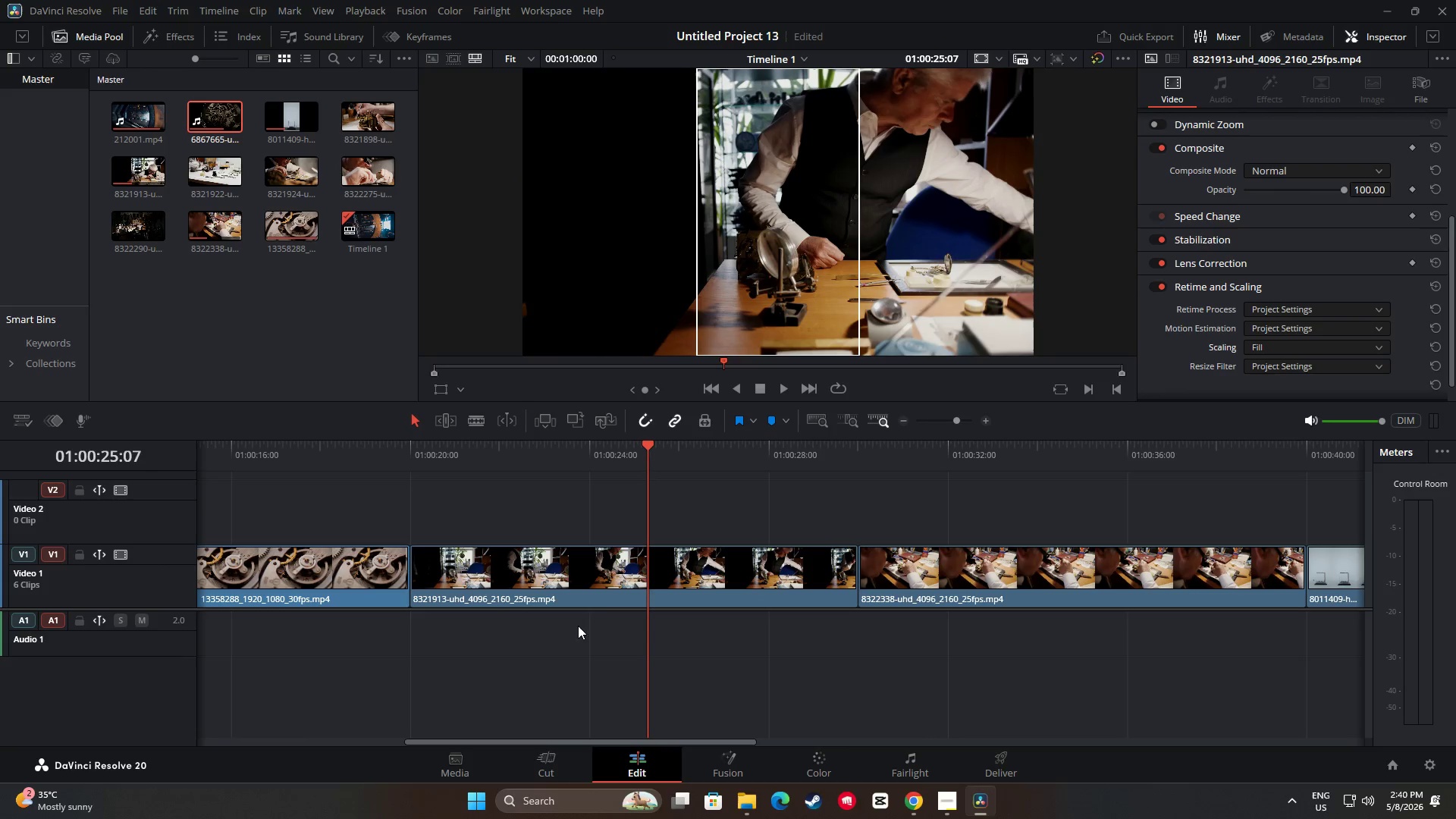 
left_click([661, 577])
 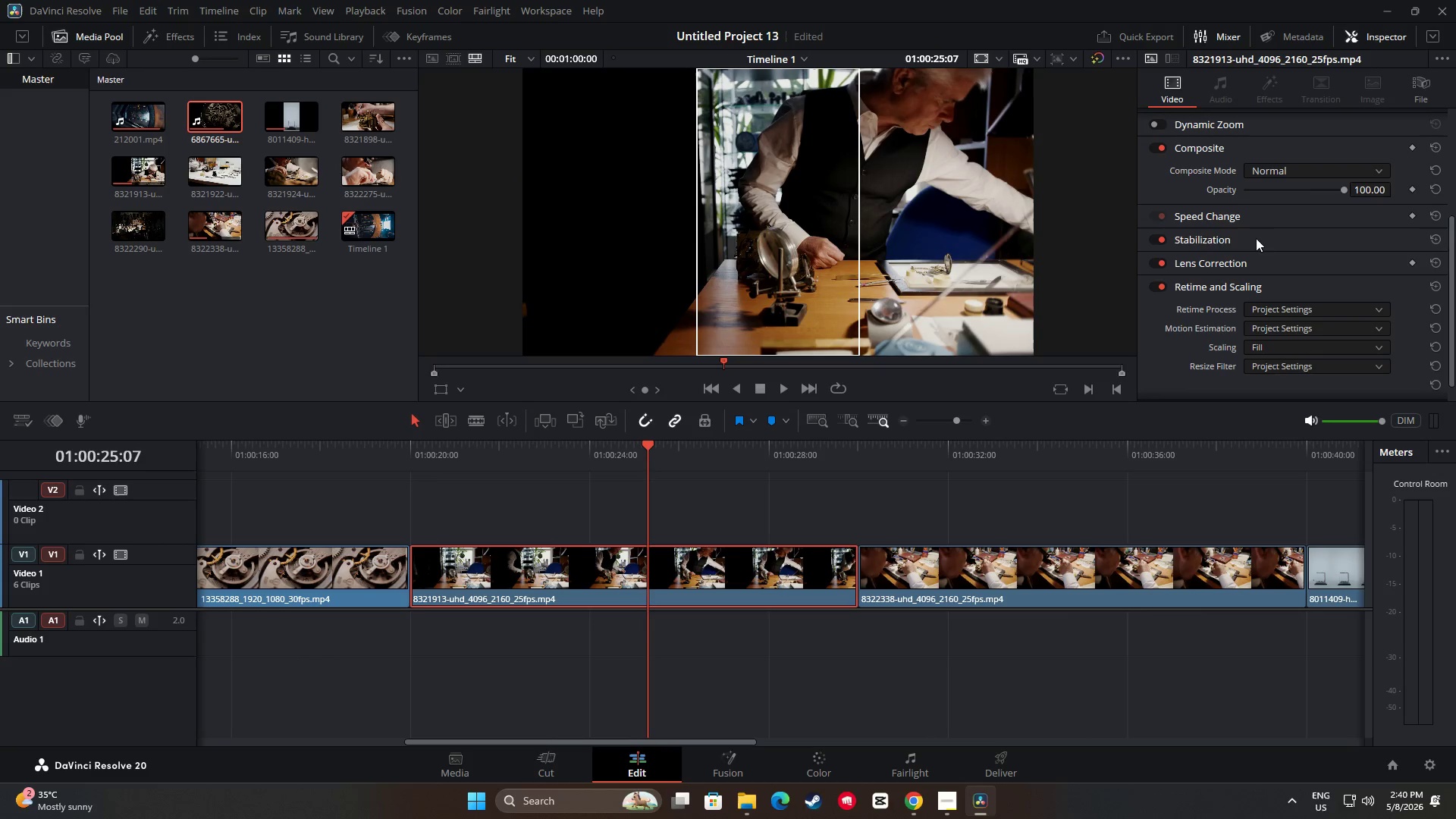 
scroll: coordinate [1303, 196], scroll_direction: up, amount: 10.0
 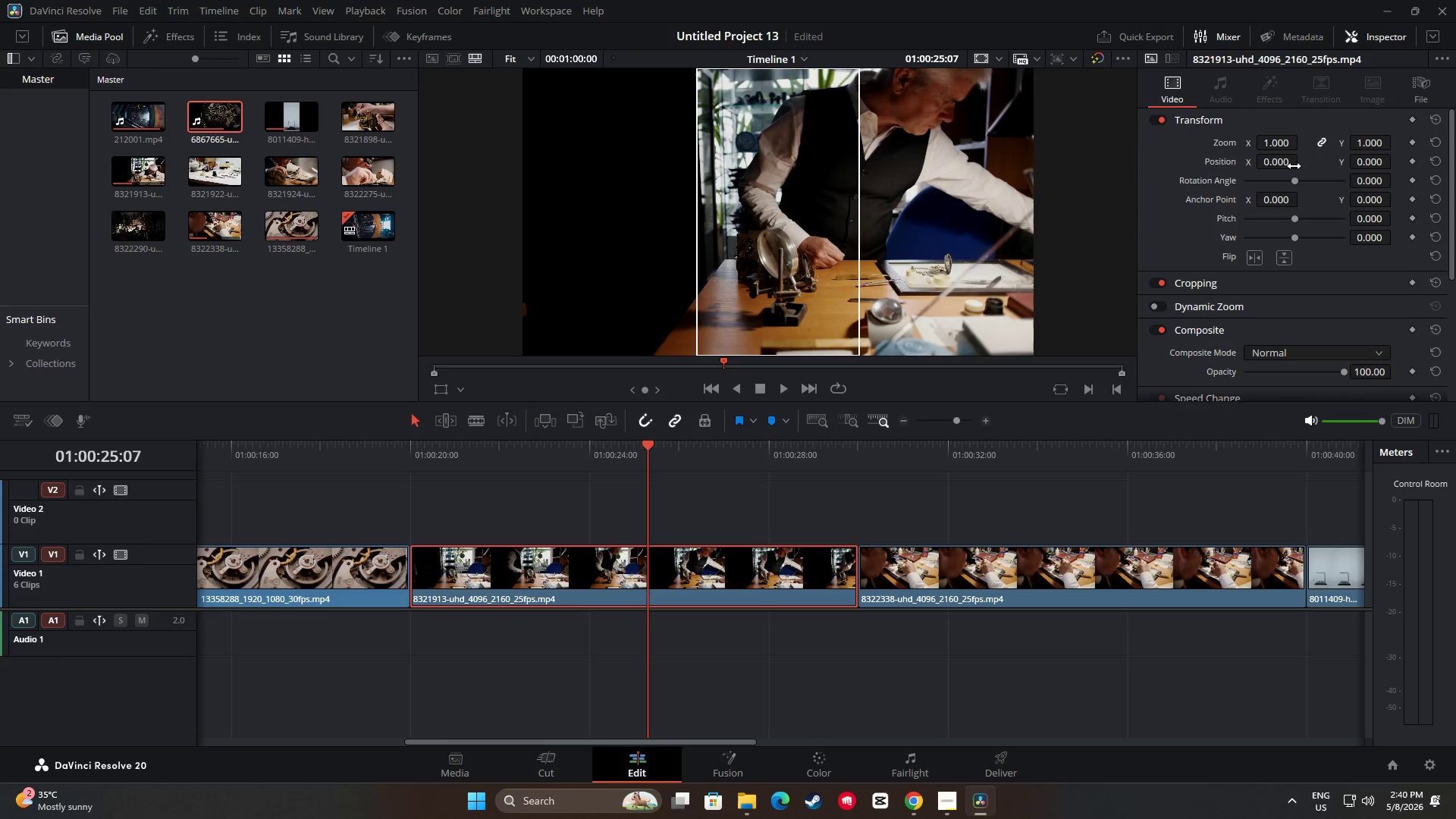 
left_click_drag(start_coordinate=[1281, 163], to_coordinate=[1135, 171])
 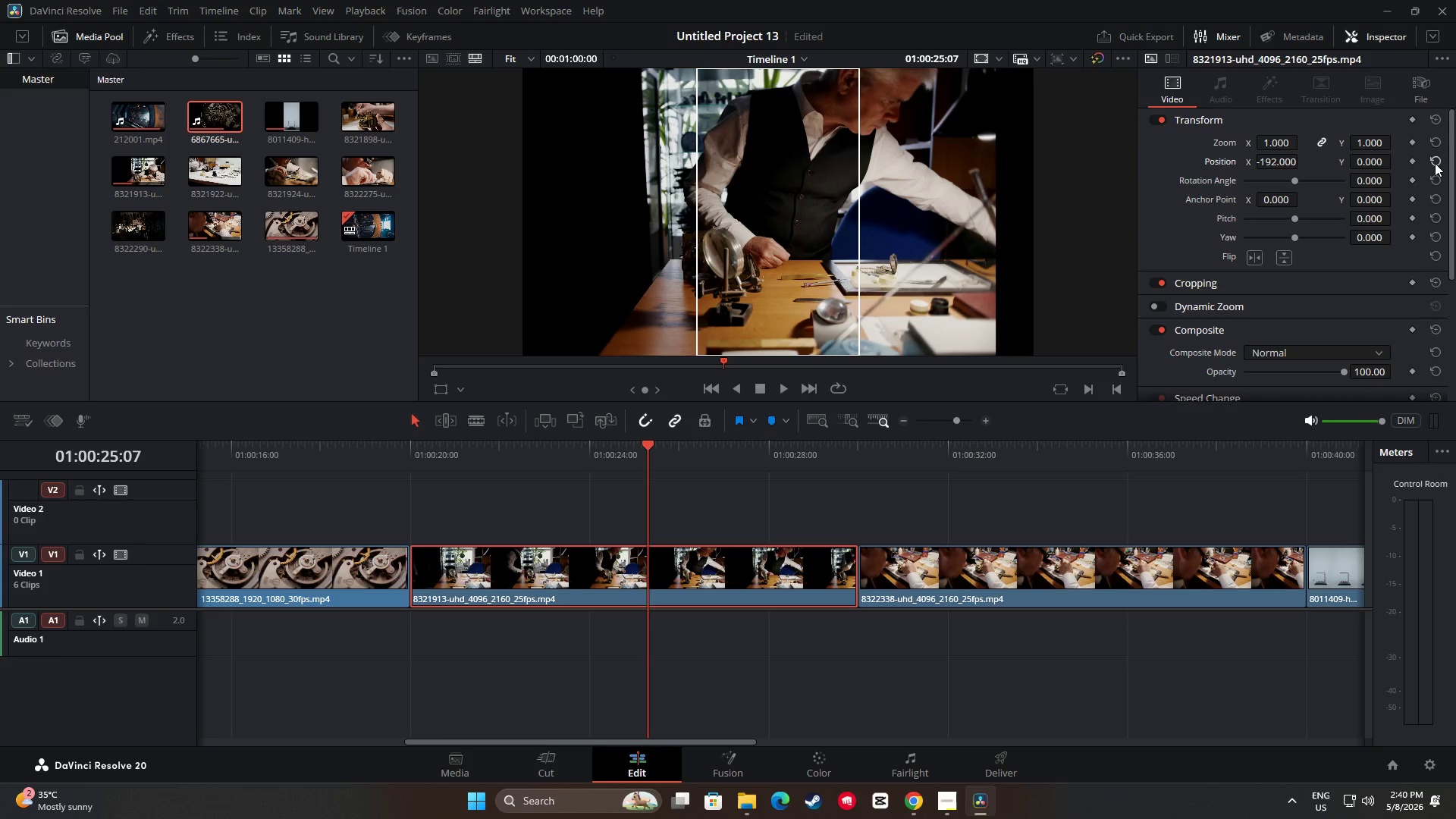 
left_click([1429, 162])
 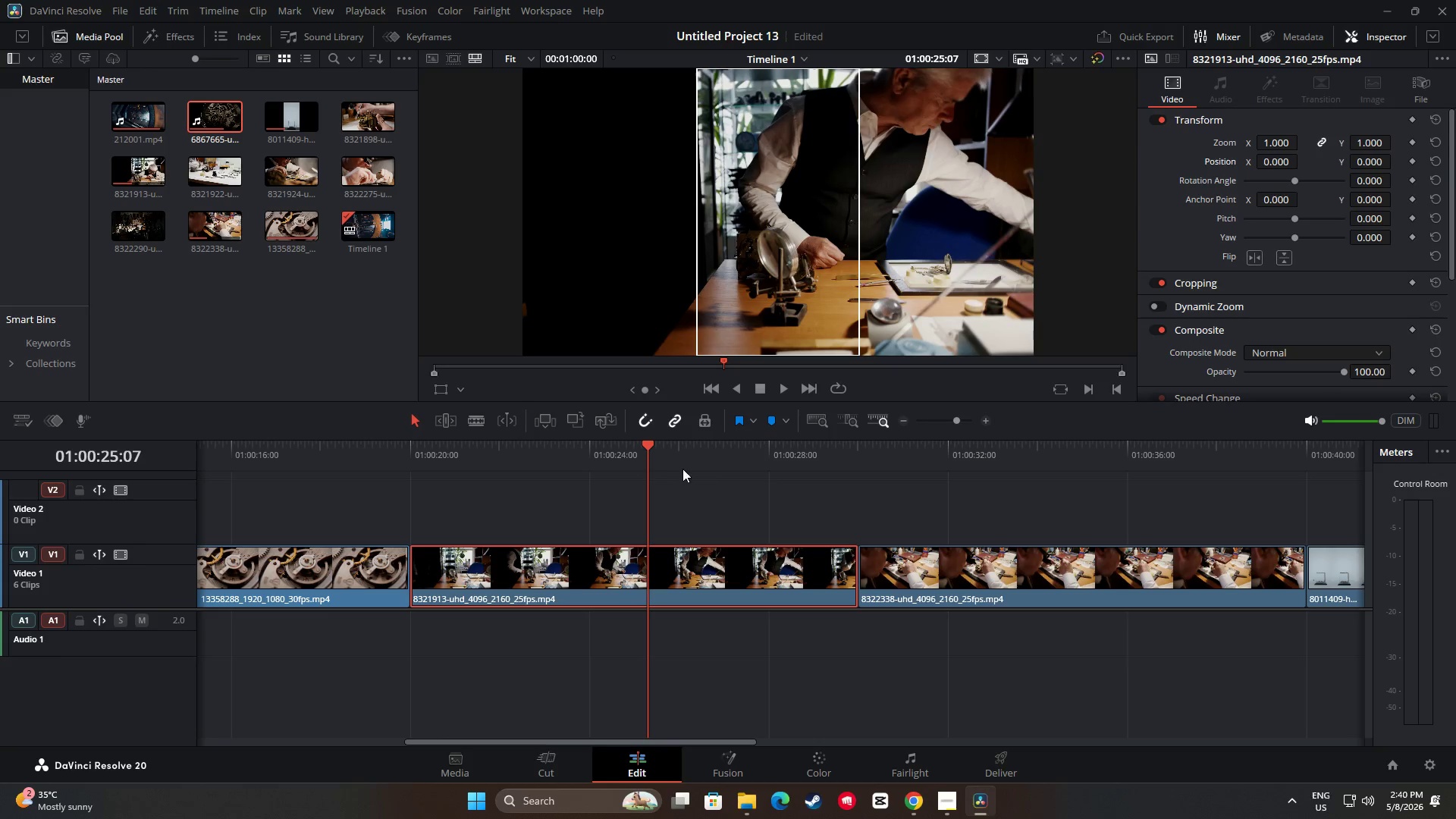 
left_click_drag(start_coordinate=[648, 451], to_coordinate=[375, 459])
 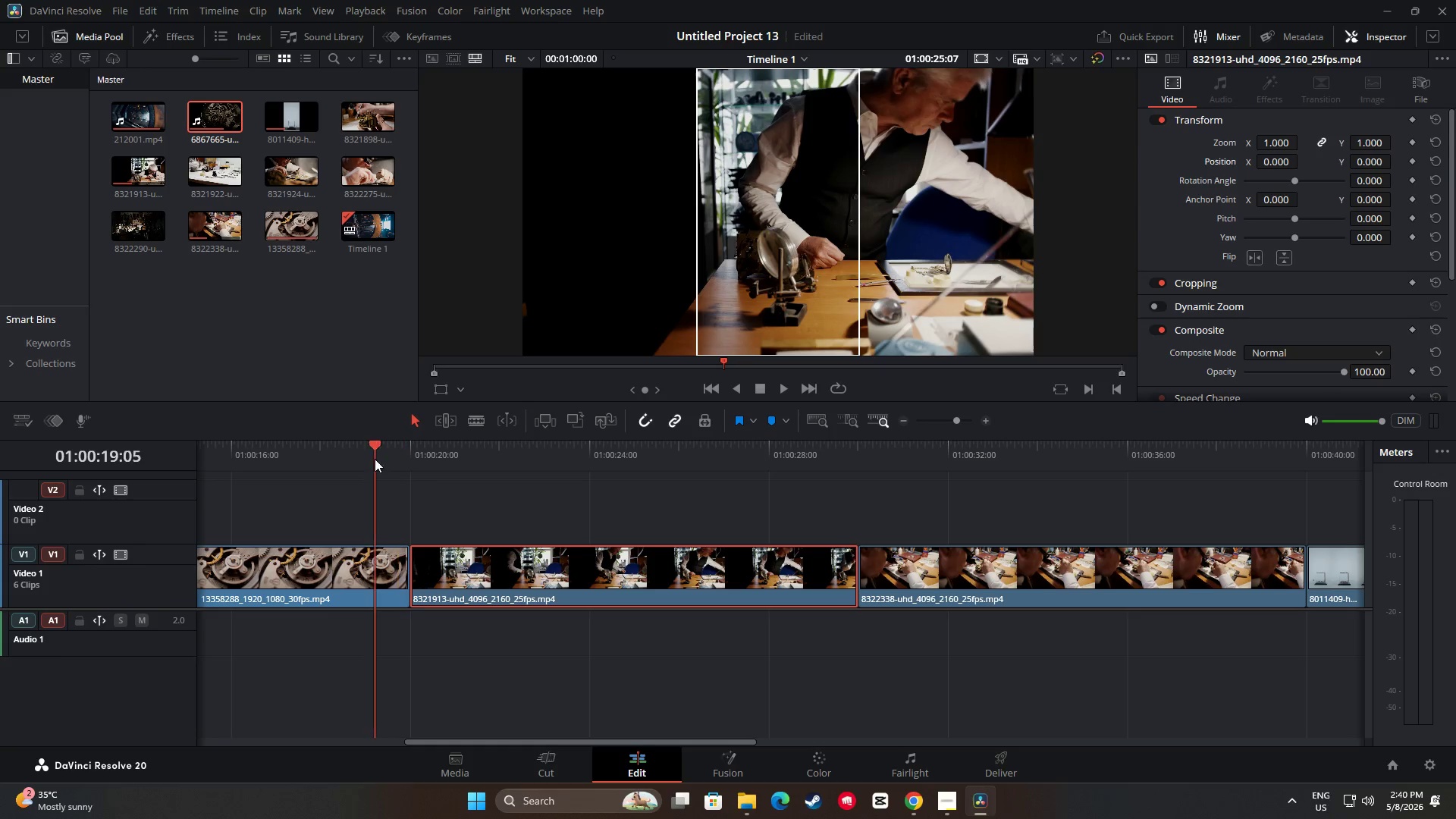 
key(Space)
 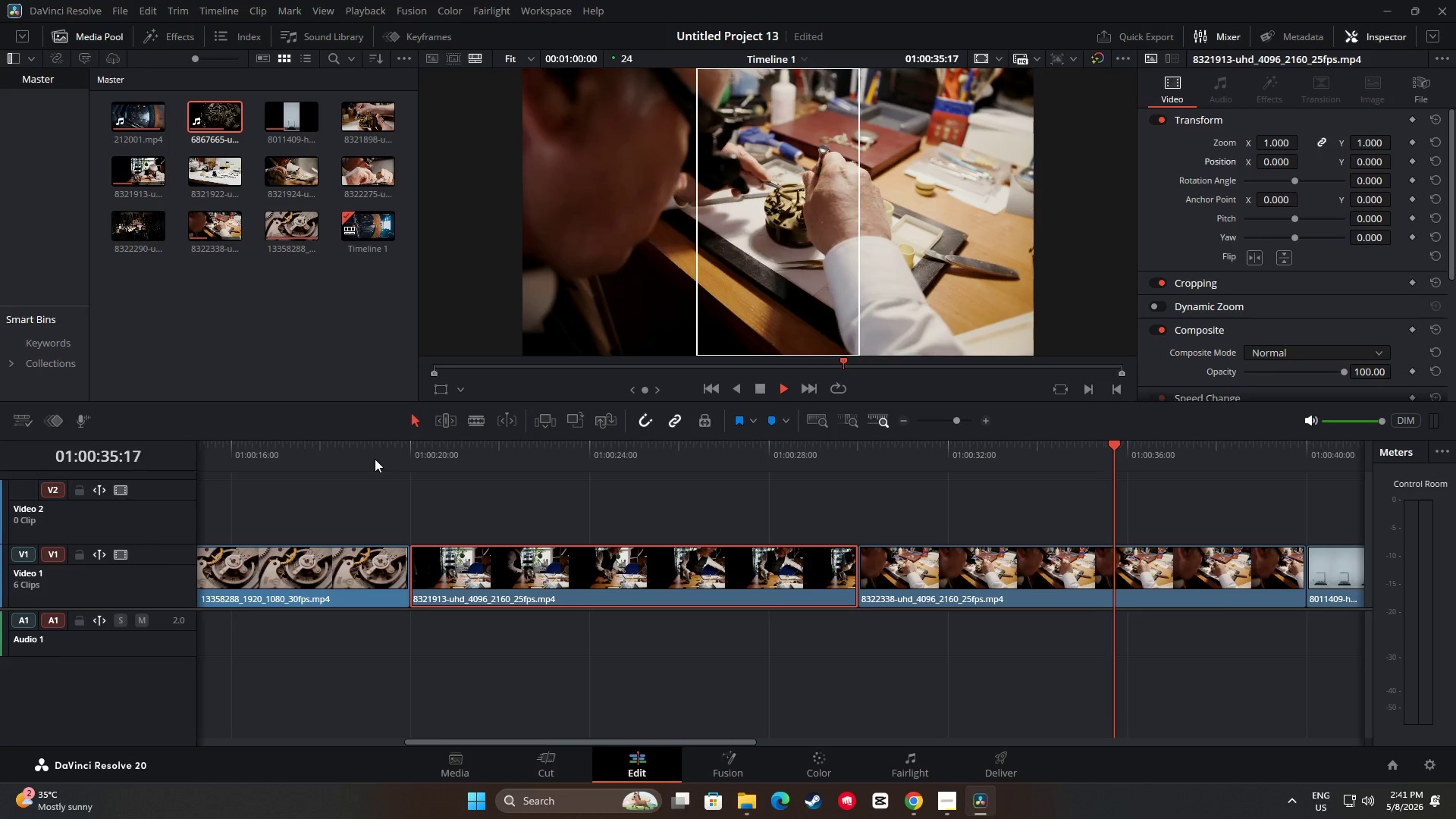 
wait(21.67)
 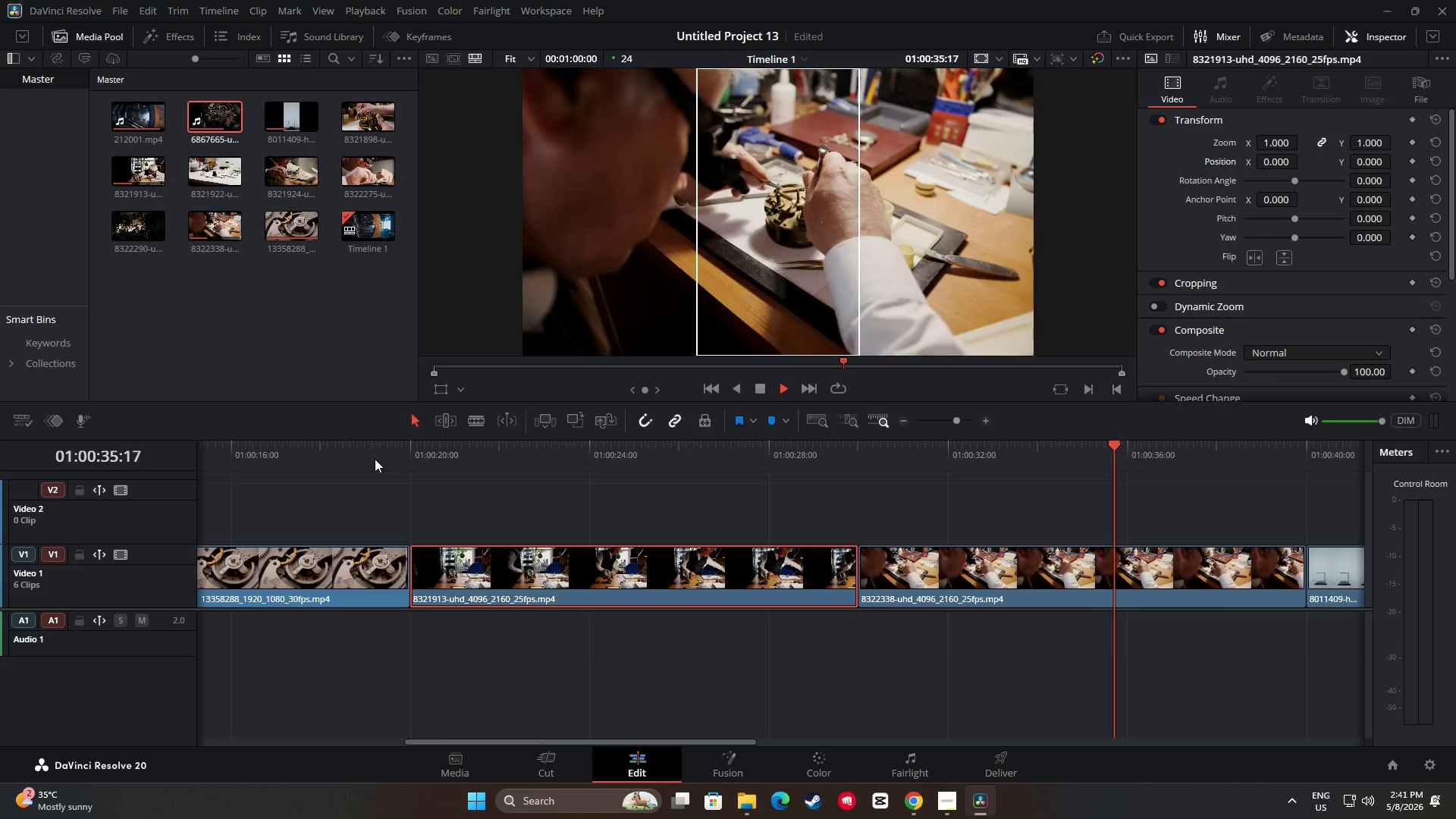 
key(Space)
 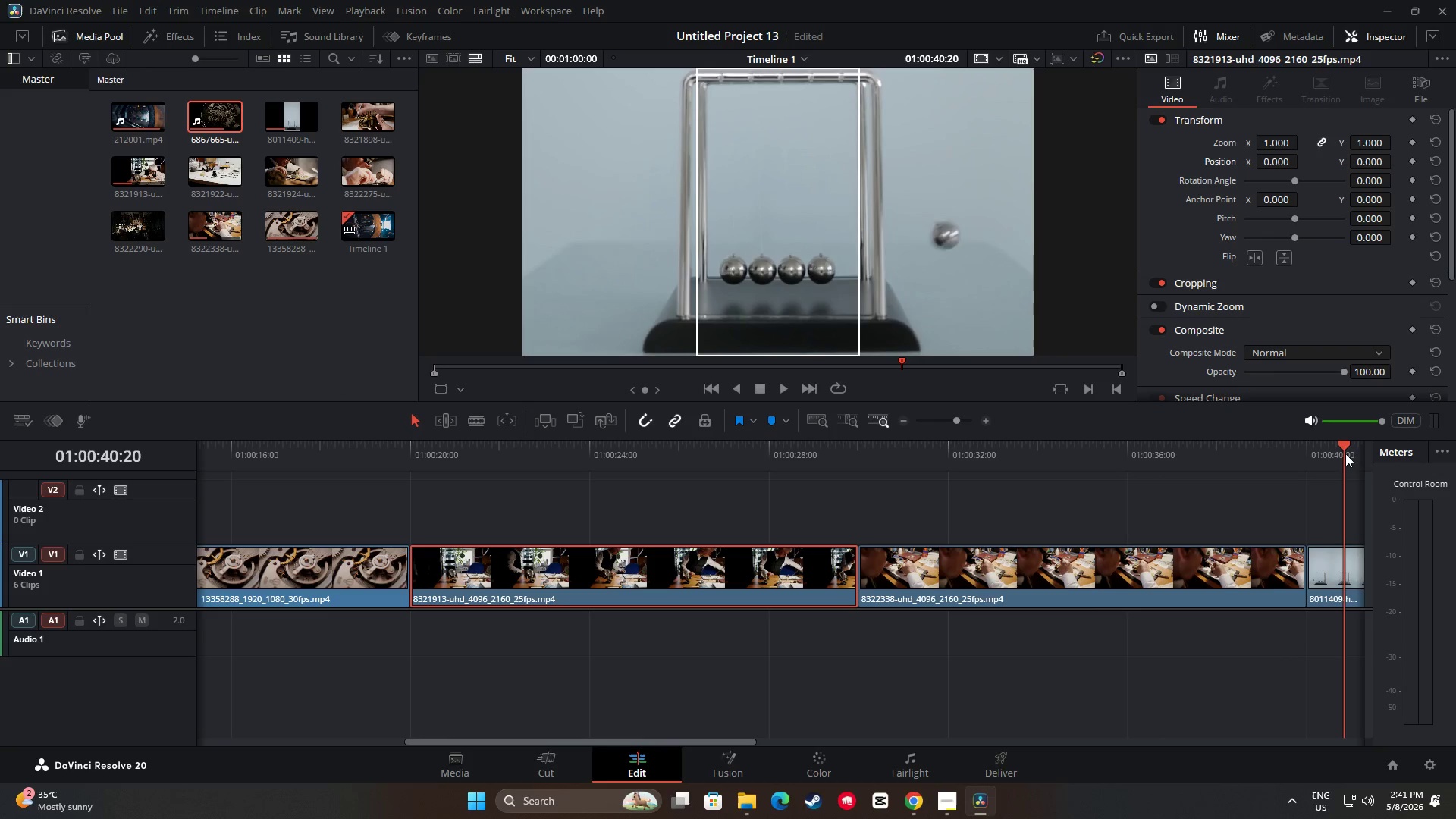 
left_click_drag(start_coordinate=[1342, 443], to_coordinate=[155, 480])
 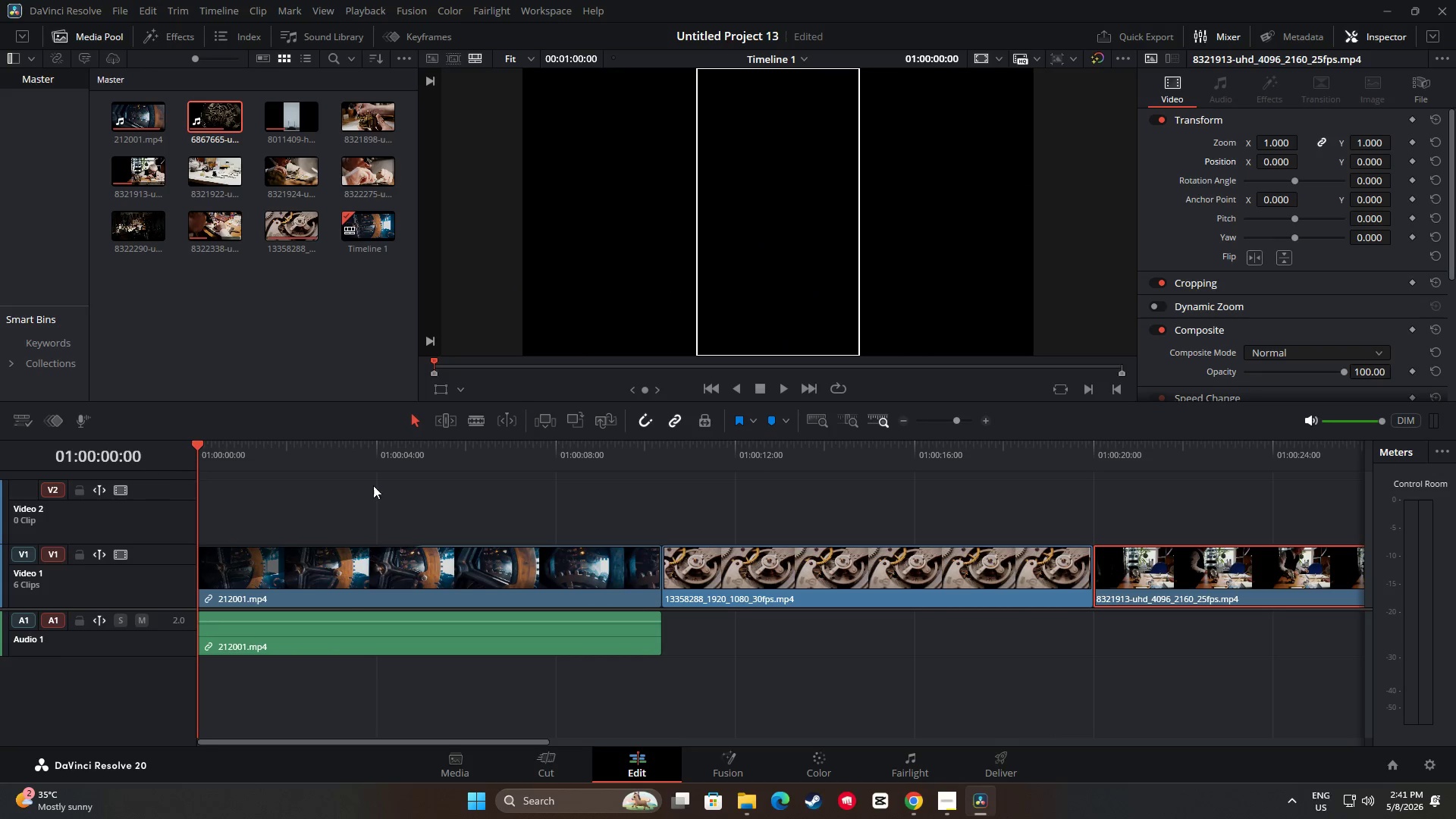 
key(Space)
 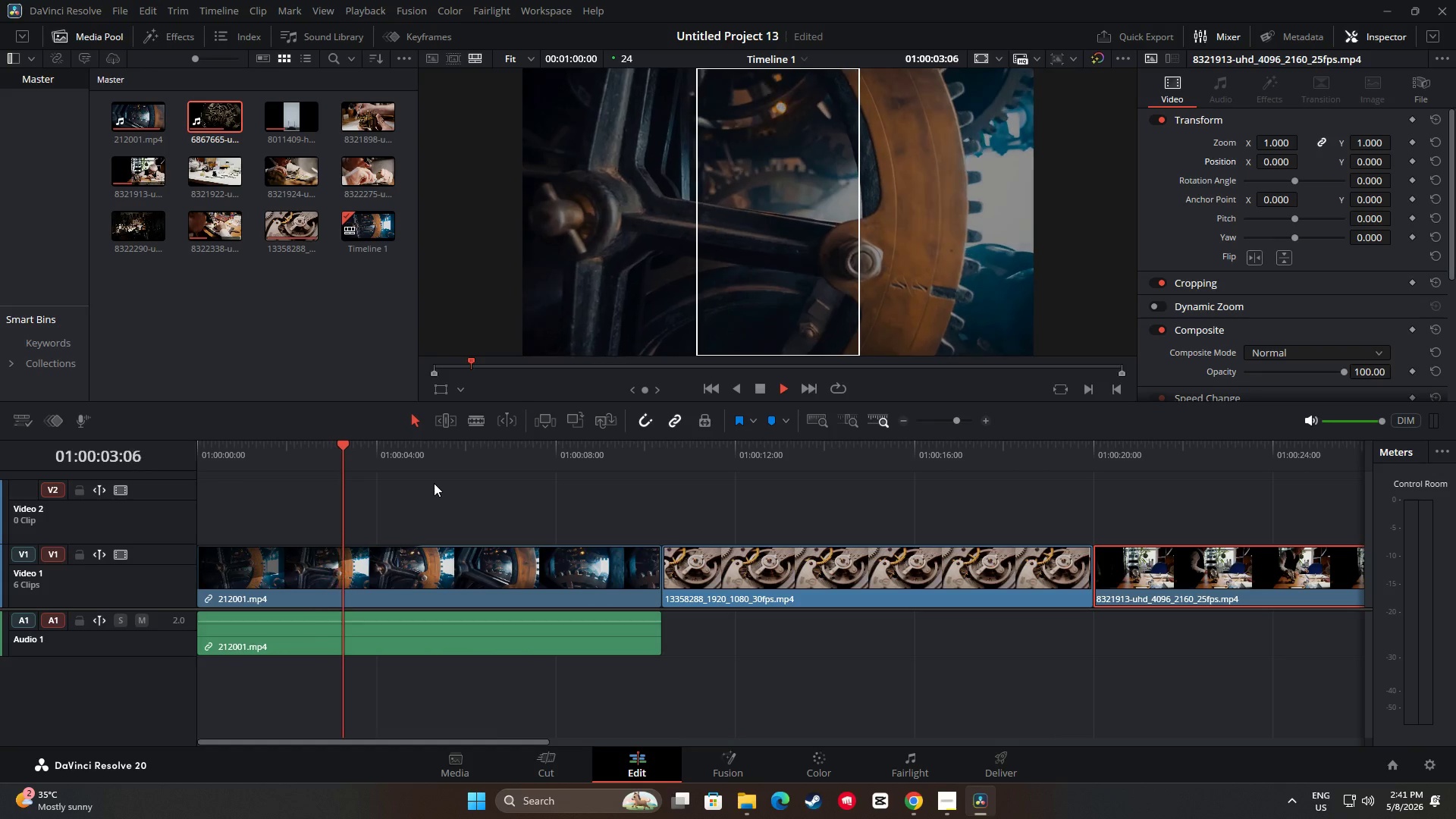 
key(Space)
 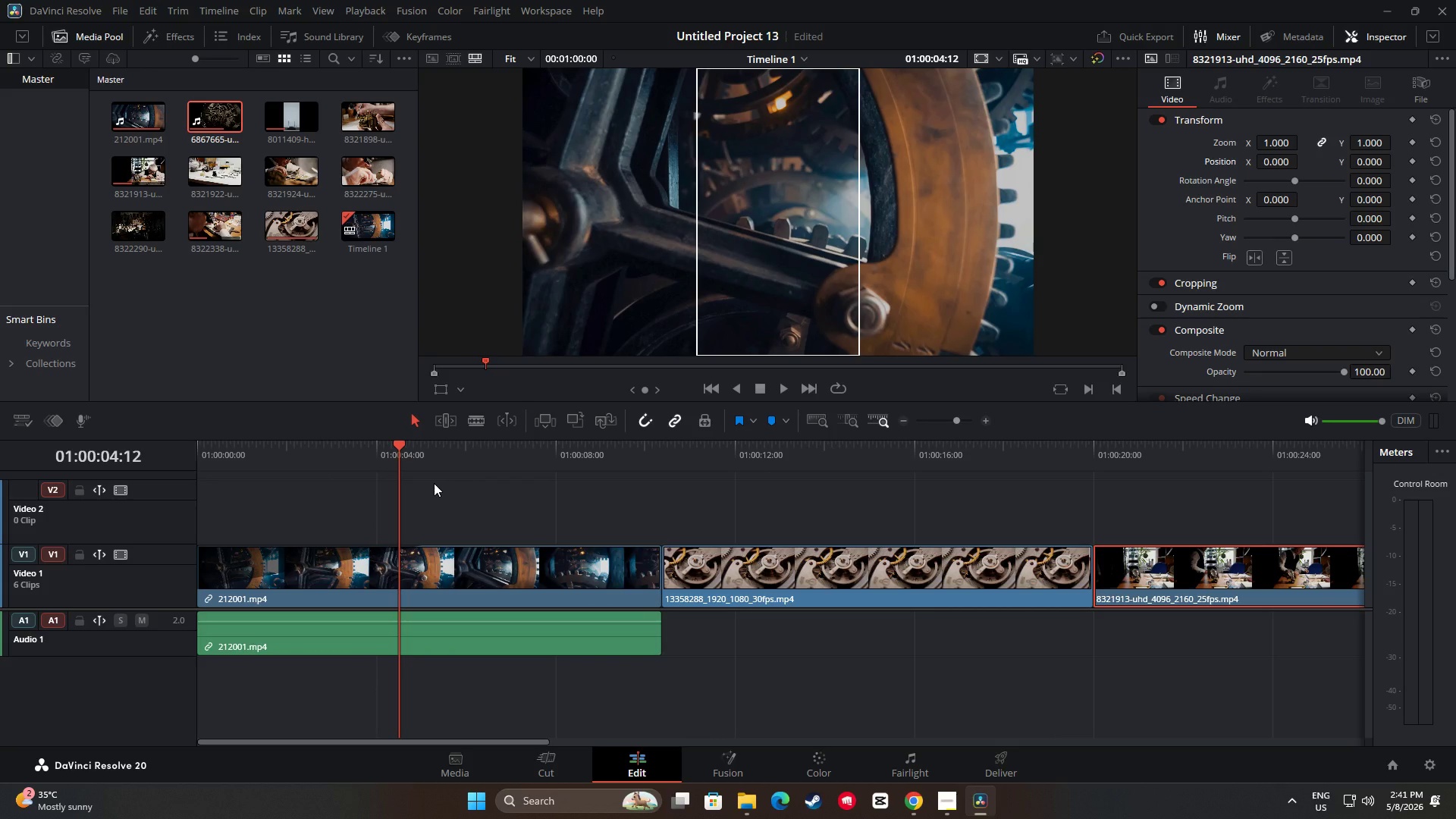 
key(Space)
 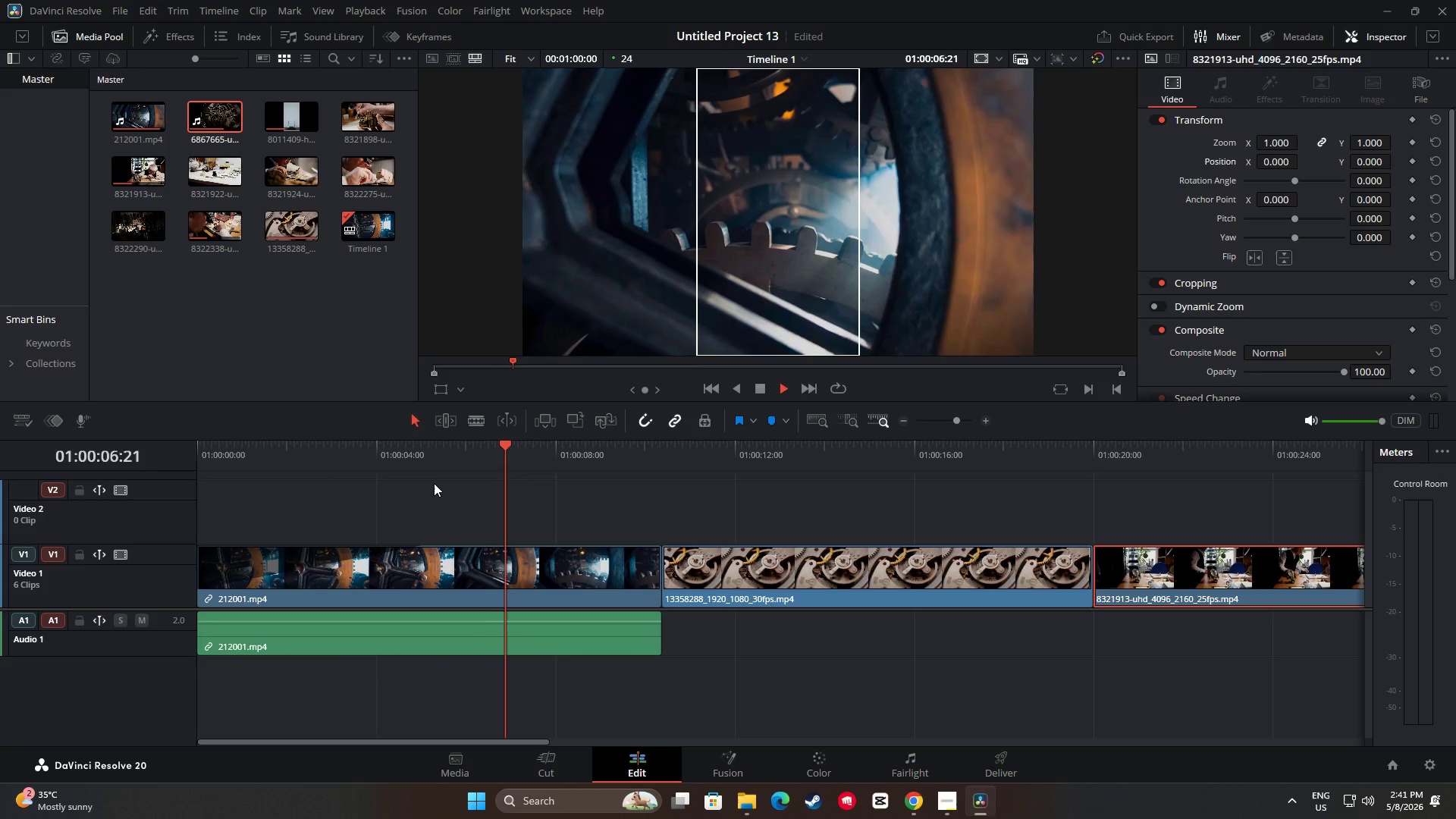 
key(Space)
 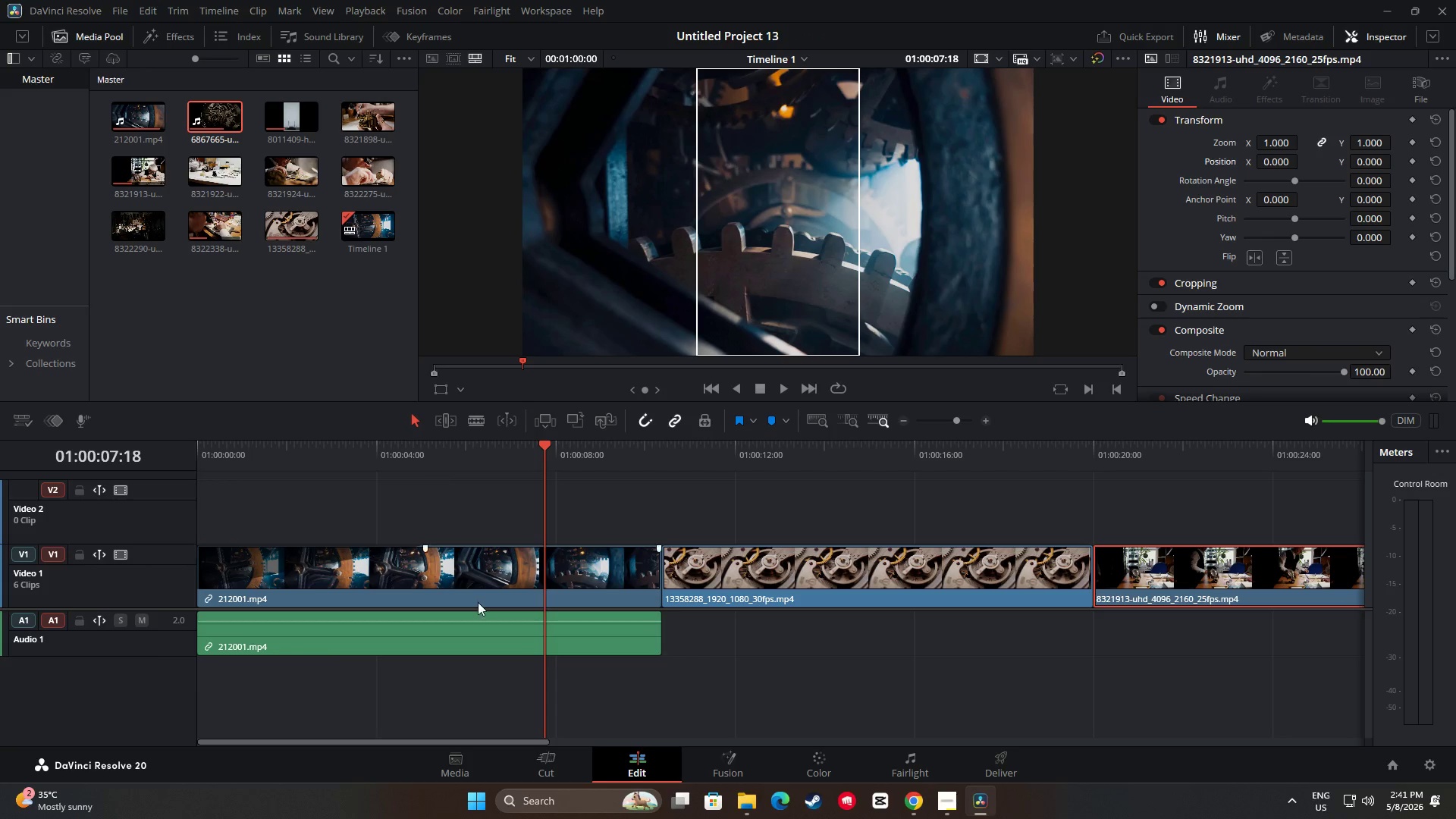 
left_click_drag(start_coordinate=[503, 742], to_coordinate=[452, 740])
 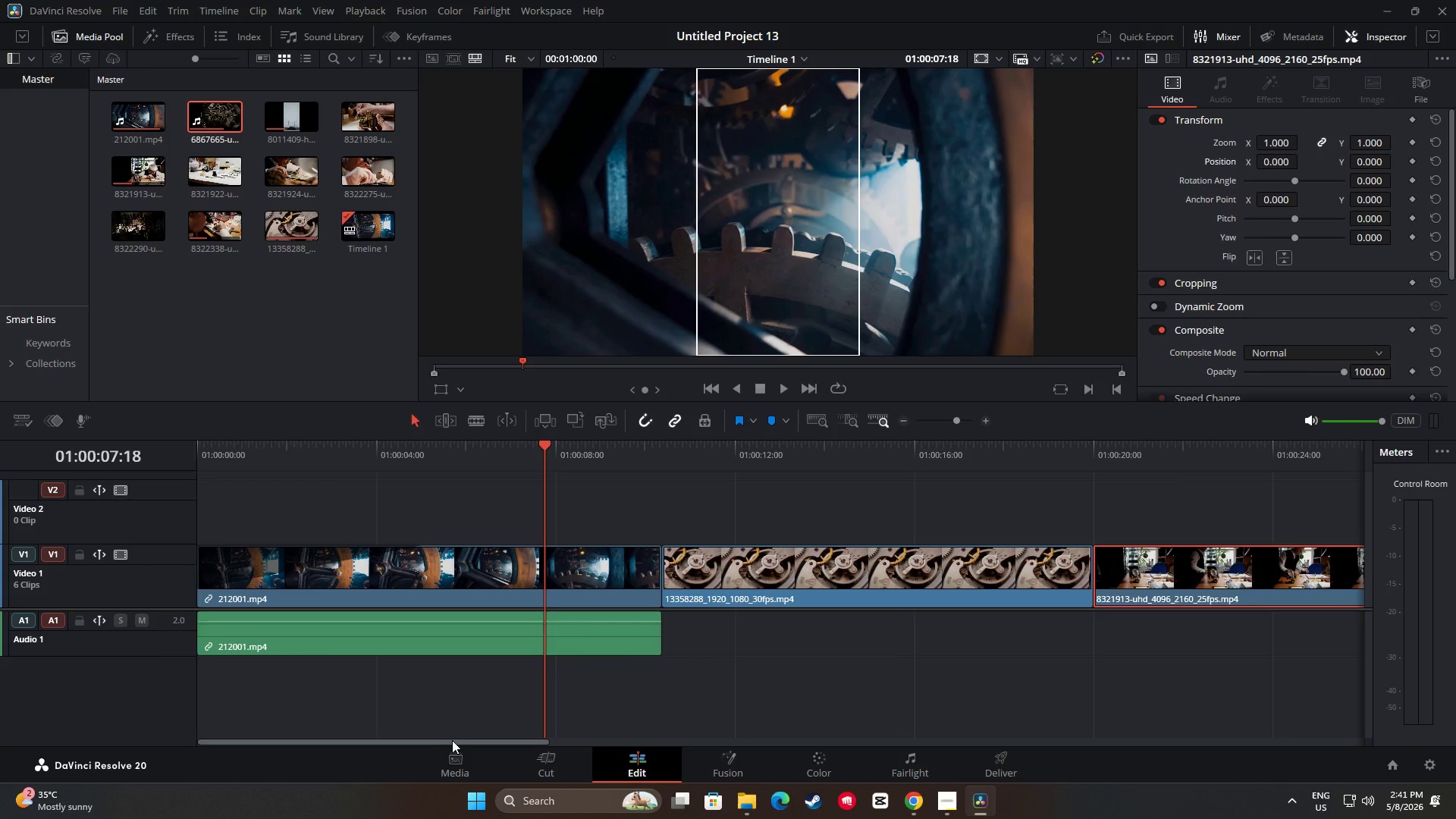 
left_click_drag(start_coordinate=[452, 740], to_coordinate=[438, 741])
 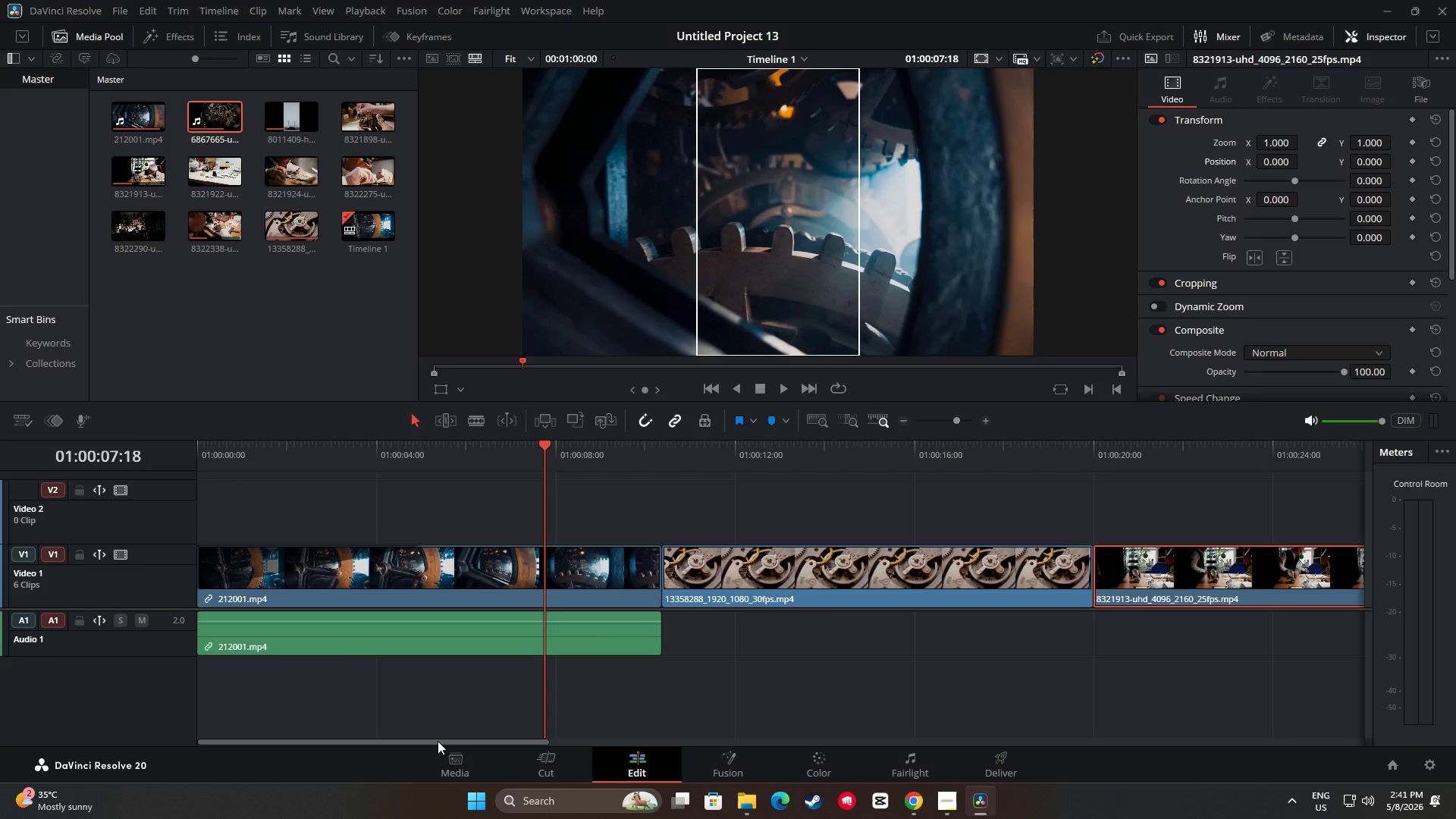 
wait(9.66)
 